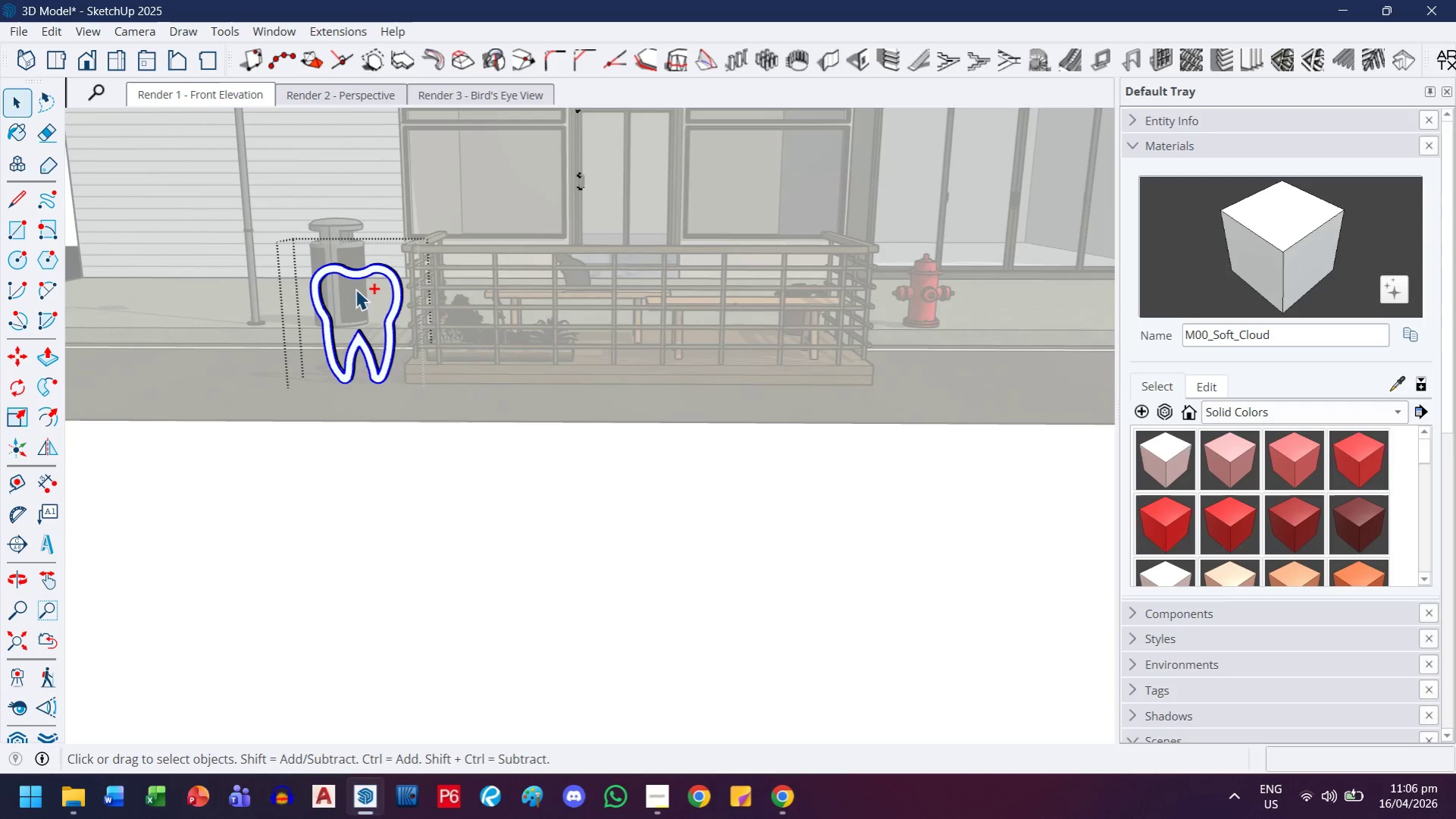 
left_click([290, 570])
 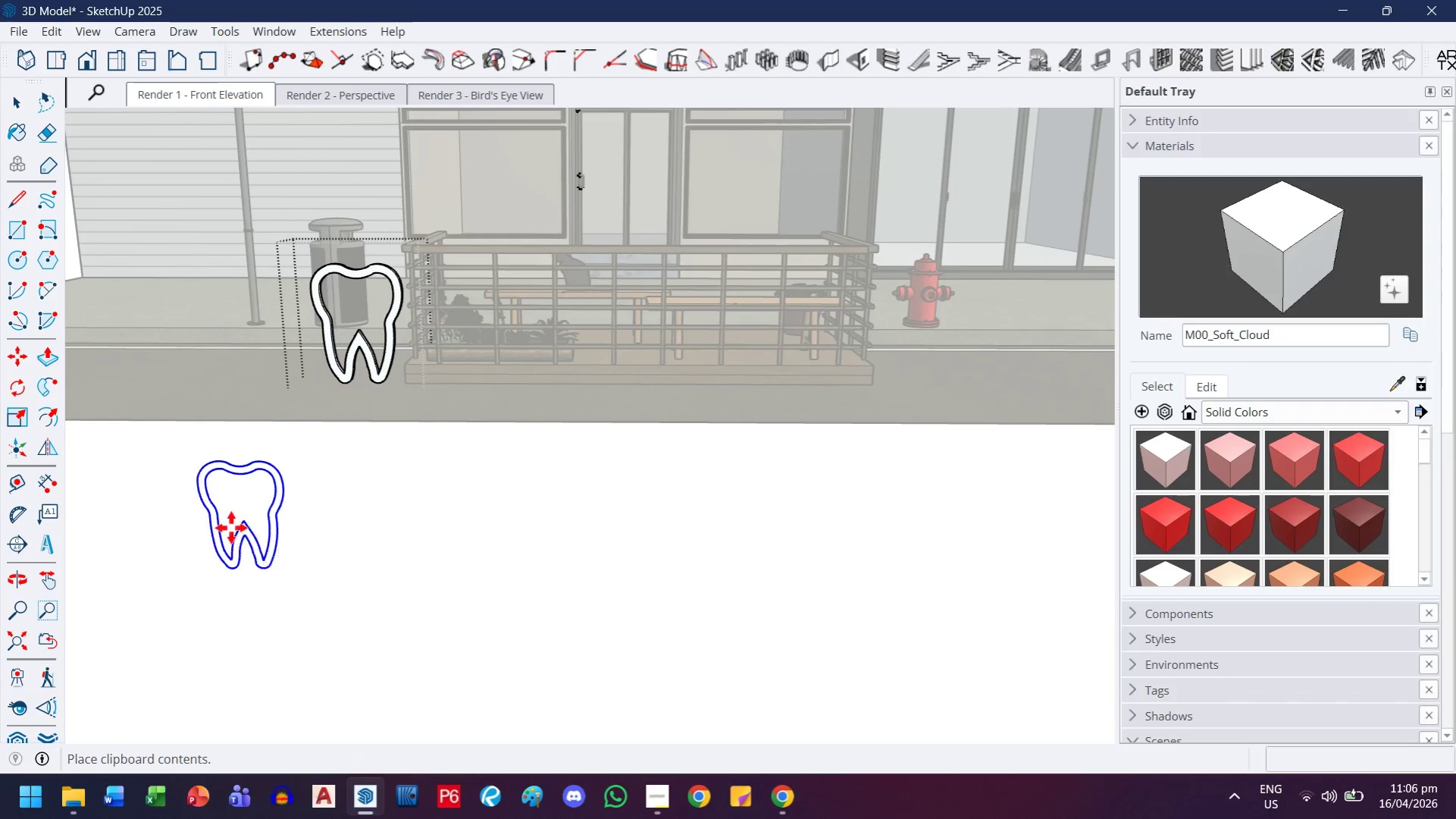 
key(E)
 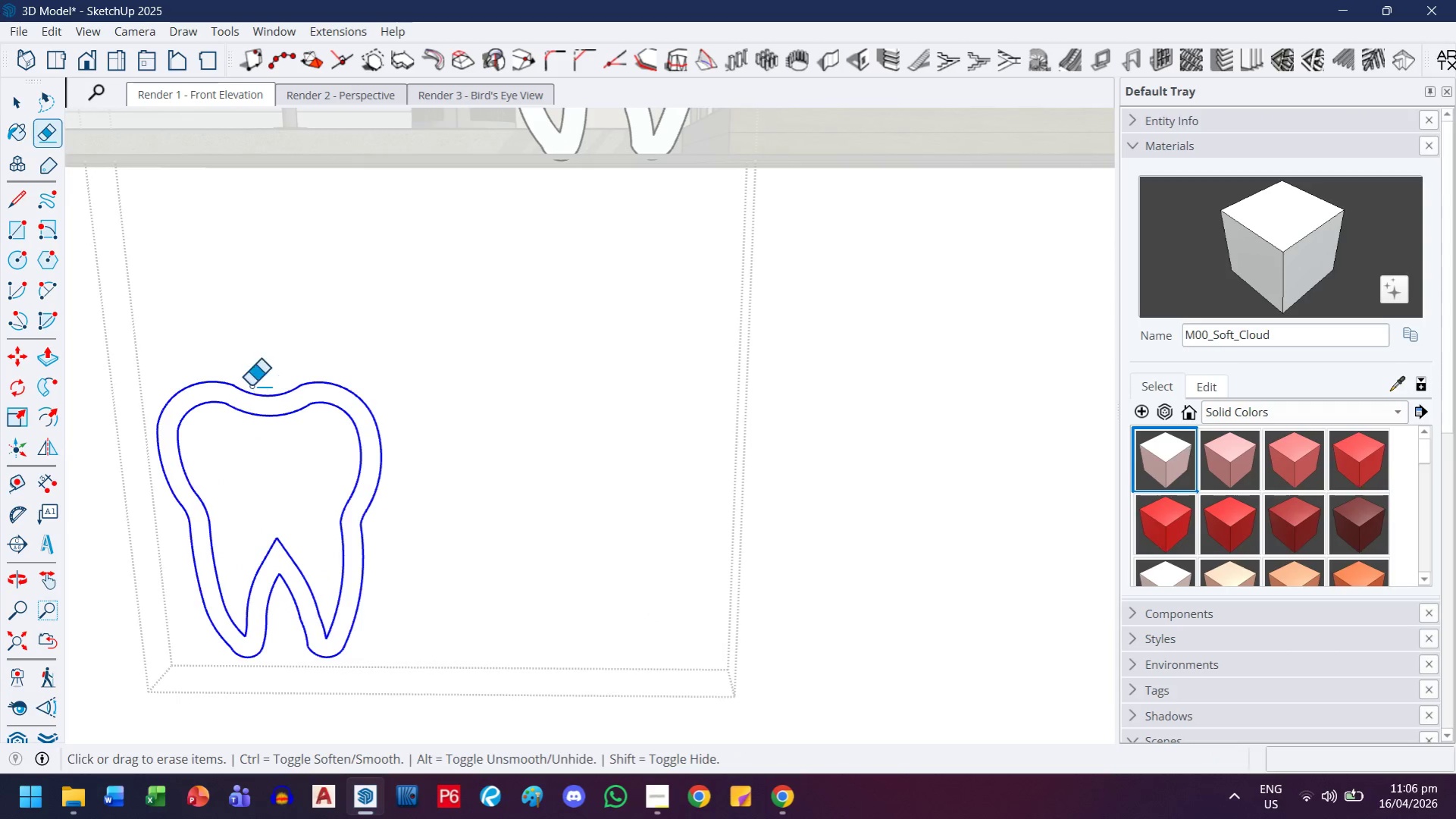 
scroll: coordinate [222, 496], scroll_direction: up, amount: 23.0
 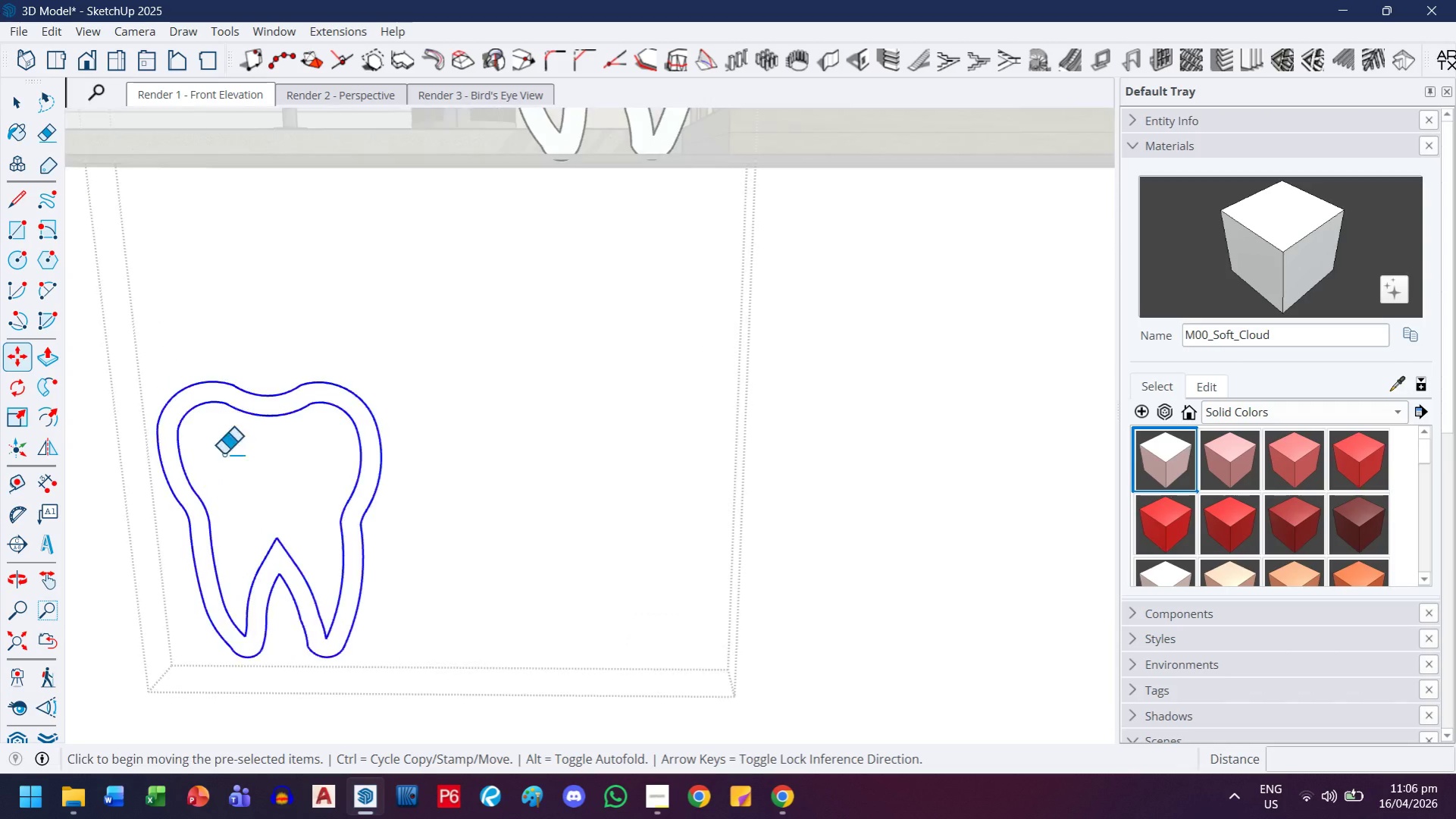 
left_click_drag(start_coordinate=[251, 385], to_coordinate=[355, 649])
 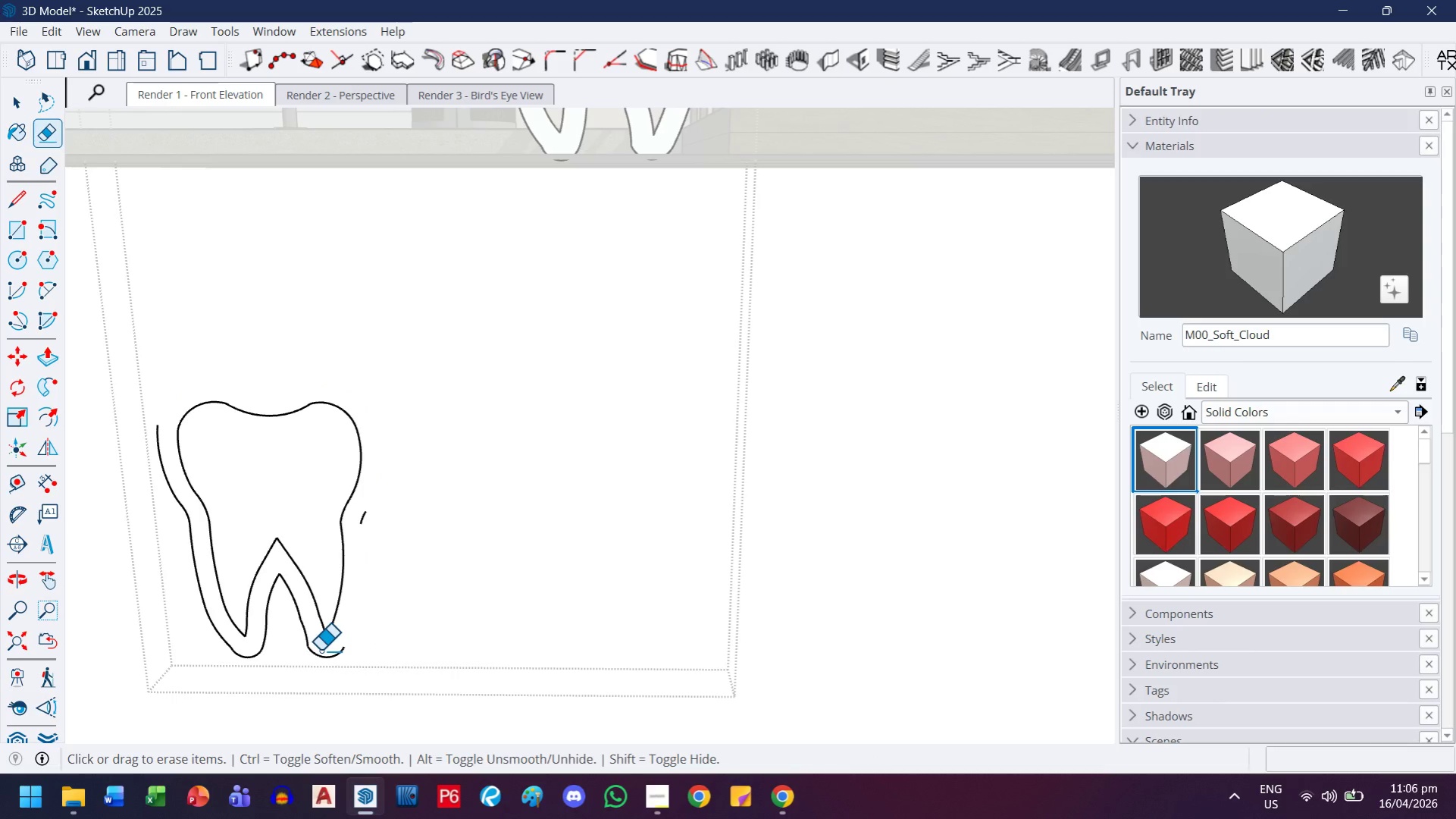 
scroll: coordinate [319, 650], scroll_direction: up, amount: 4.0
 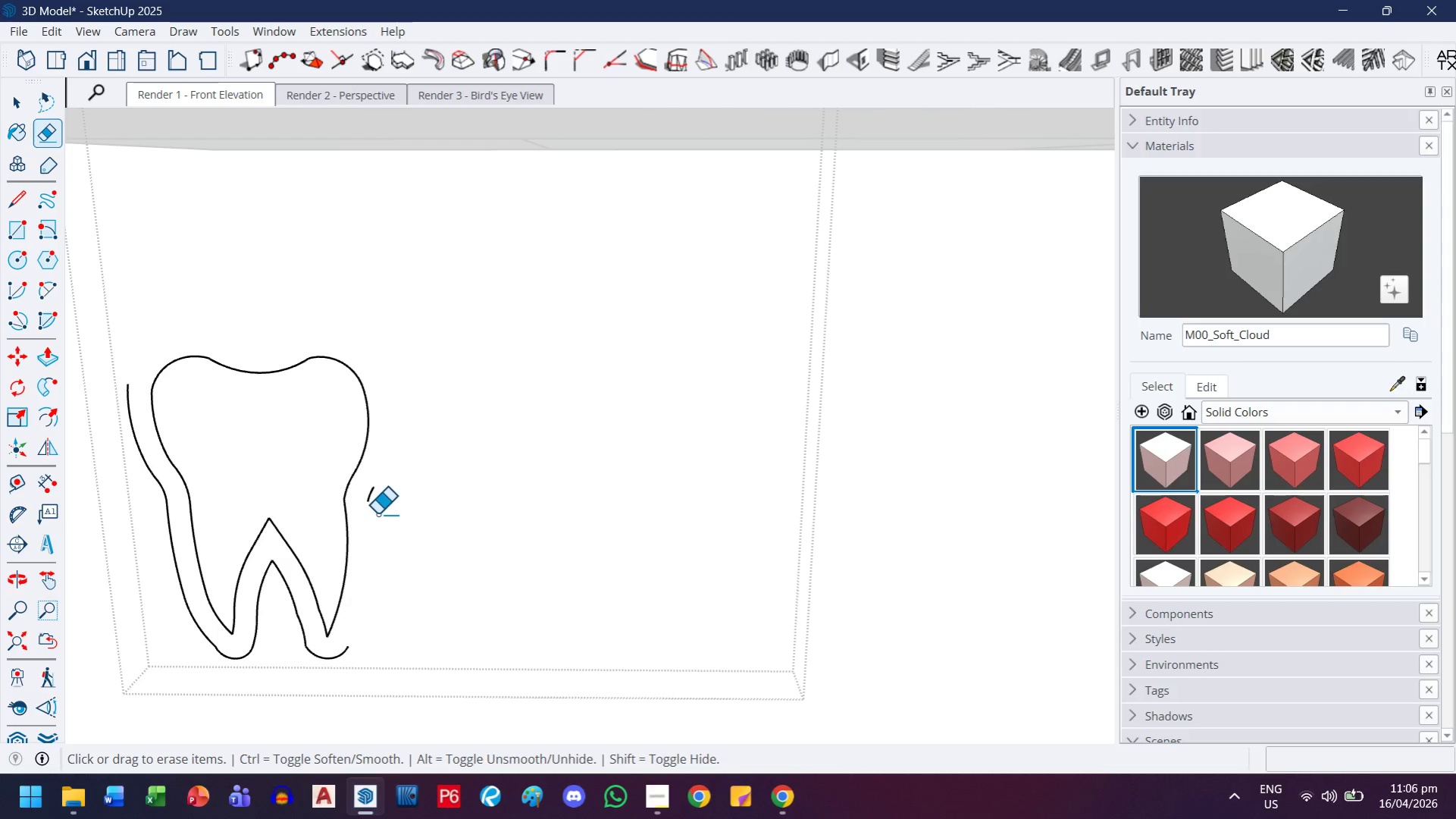 
left_click_drag(start_coordinate=[377, 507], to_coordinate=[371, 515])
 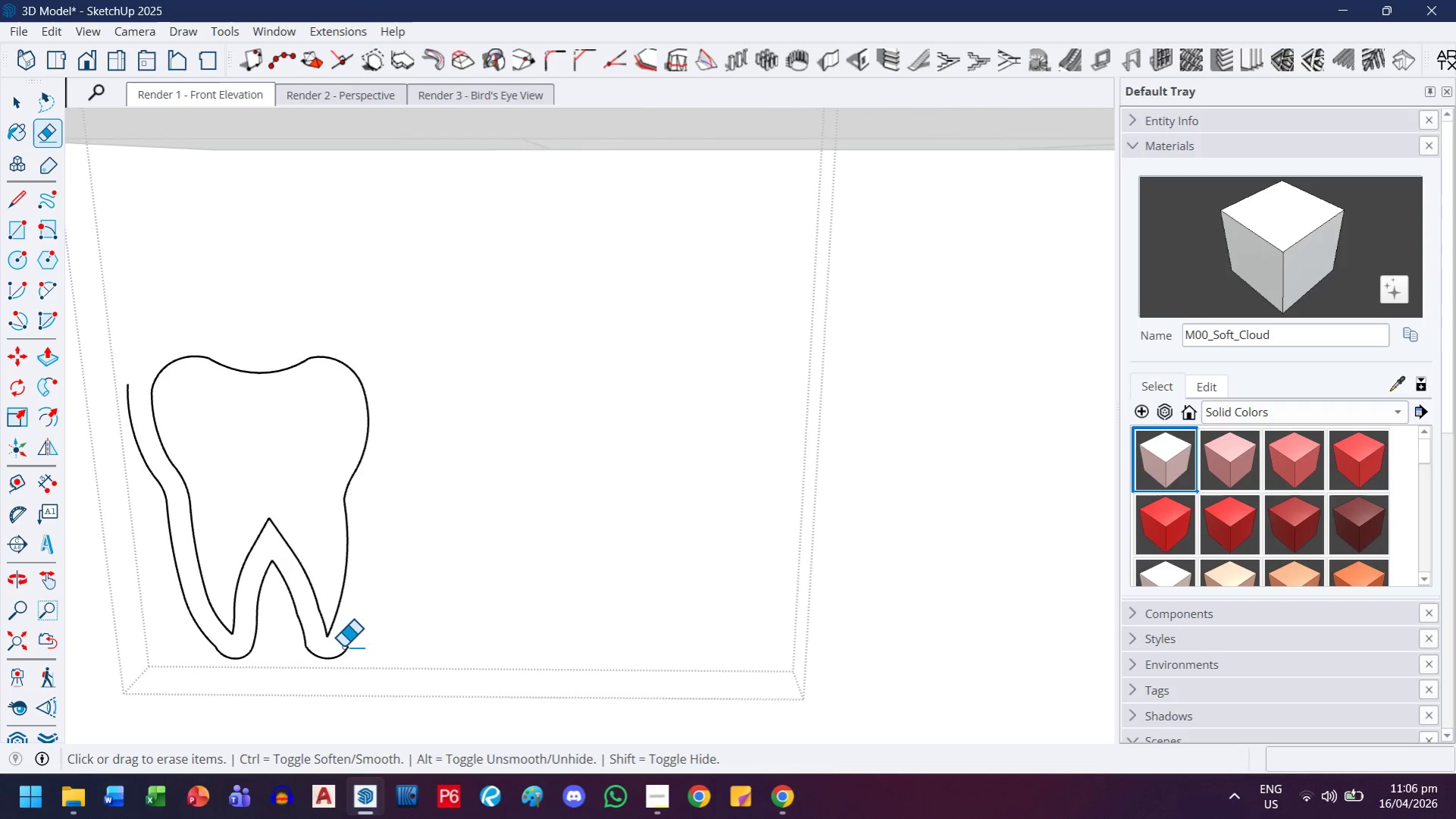 
left_click_drag(start_coordinate=[346, 643], to_coordinate=[305, 653])
 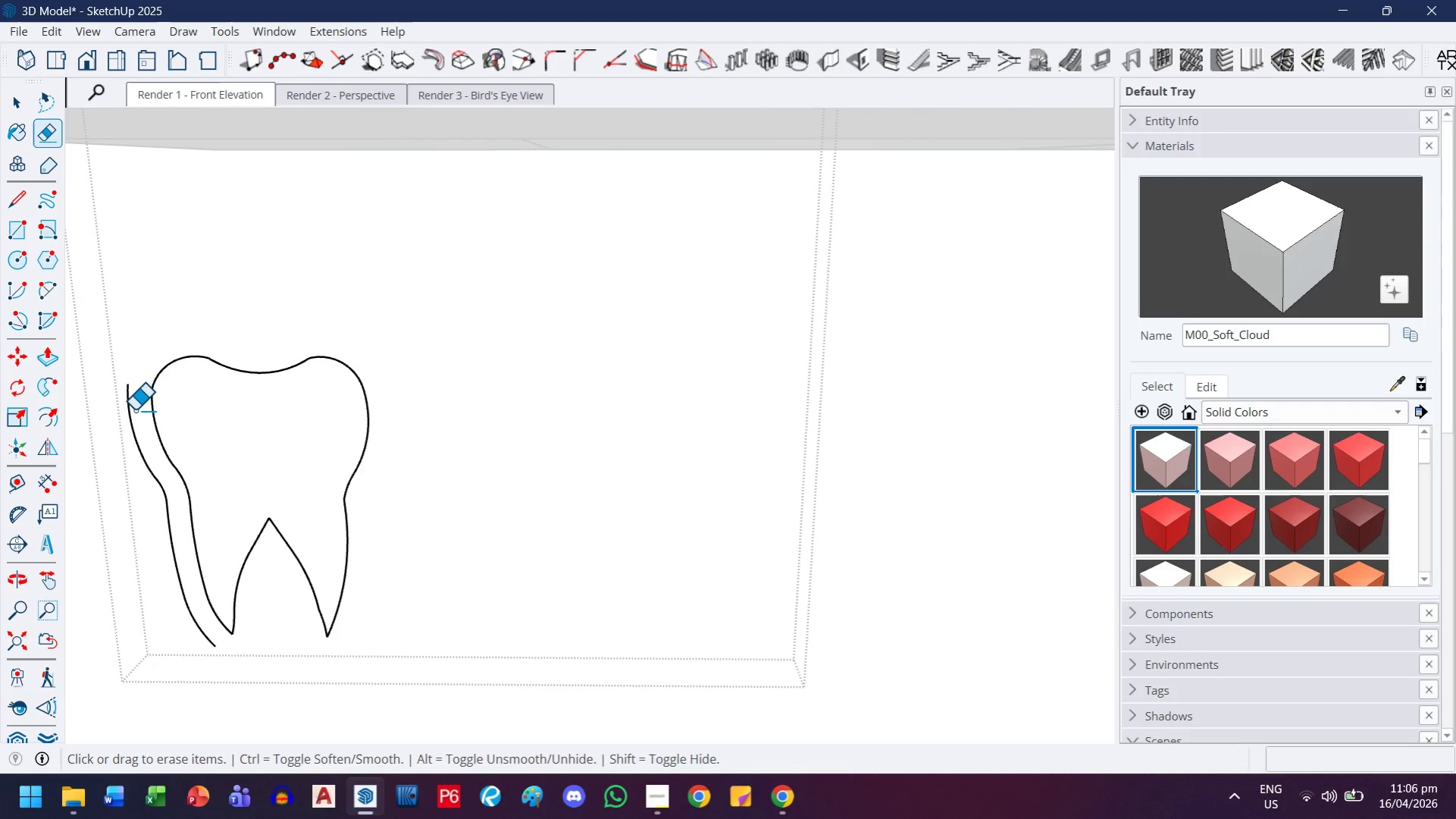 
left_click_drag(start_coordinate=[136, 397], to_coordinate=[211, 642])
 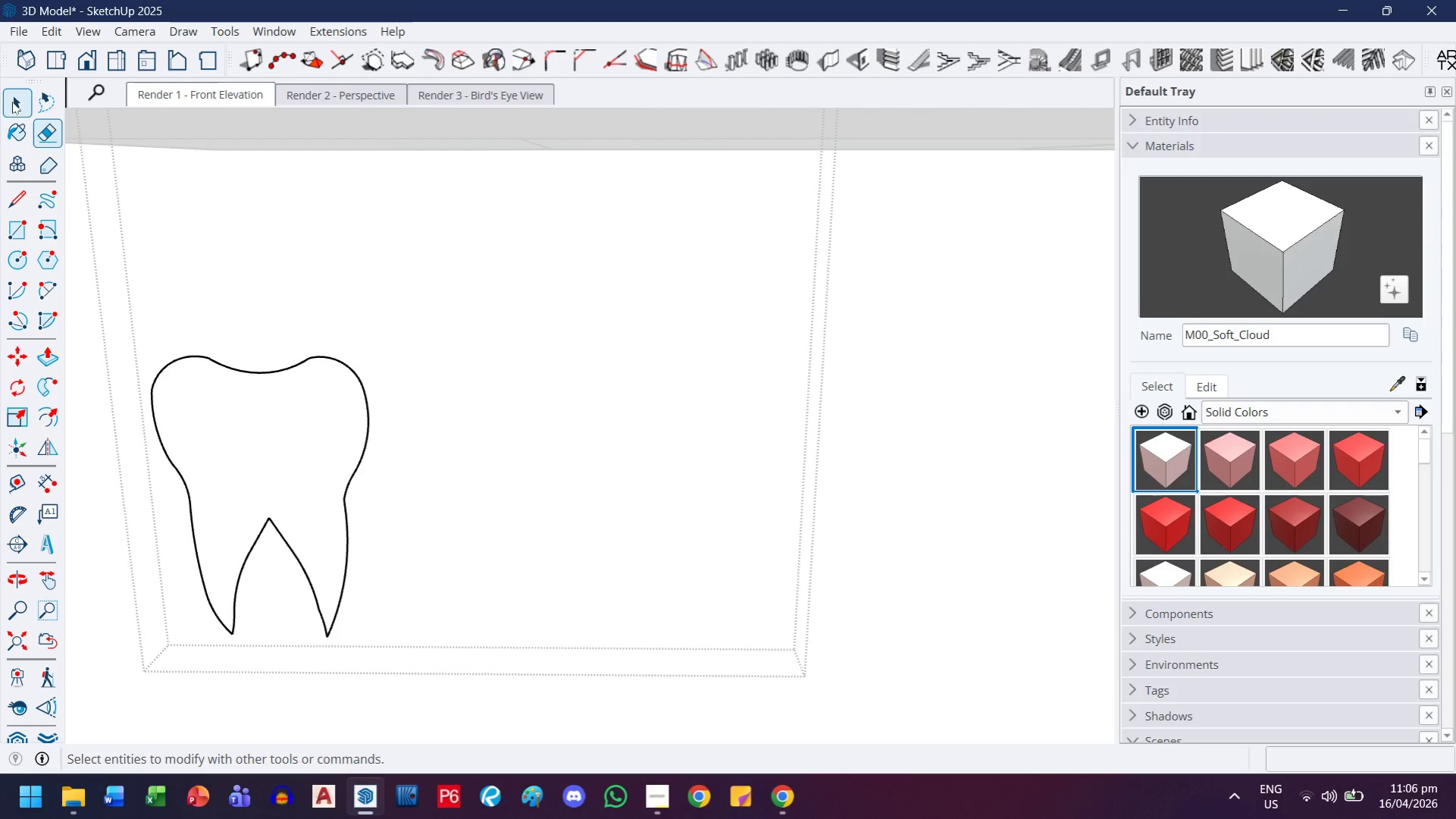 
key(M)
 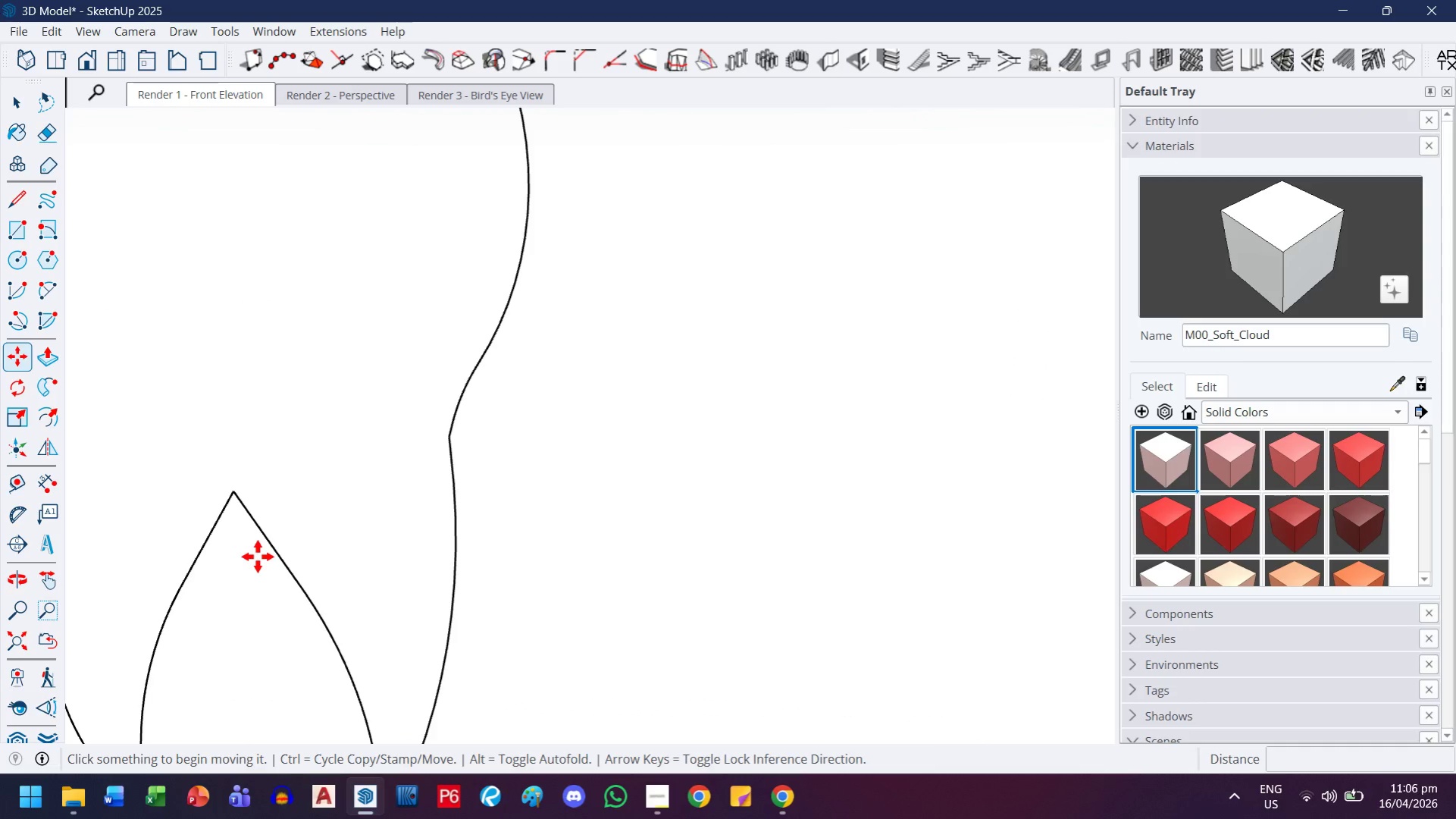 
scroll: coordinate [258, 557], scroll_direction: up, amount: 17.0
 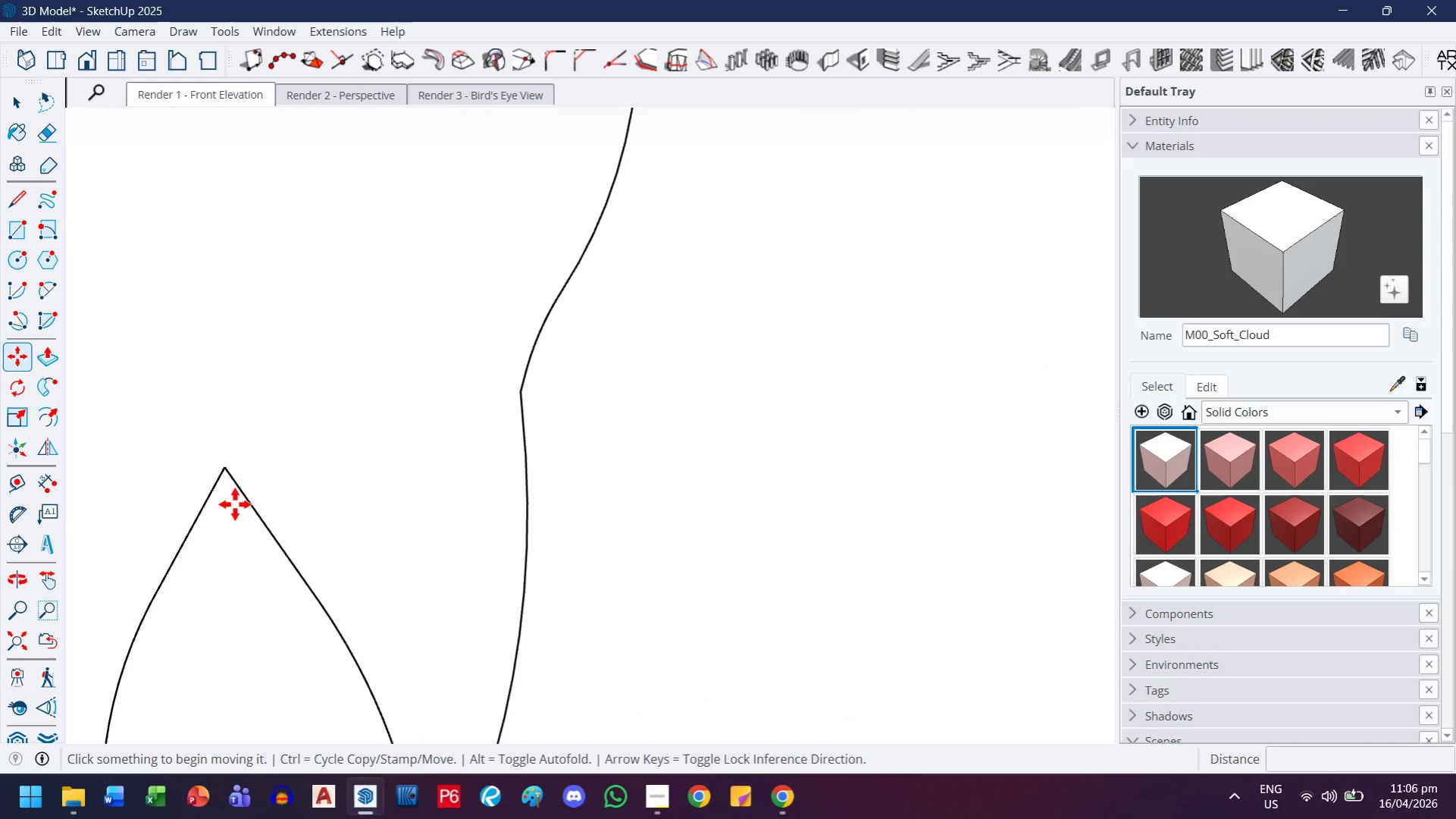 
key(L)
 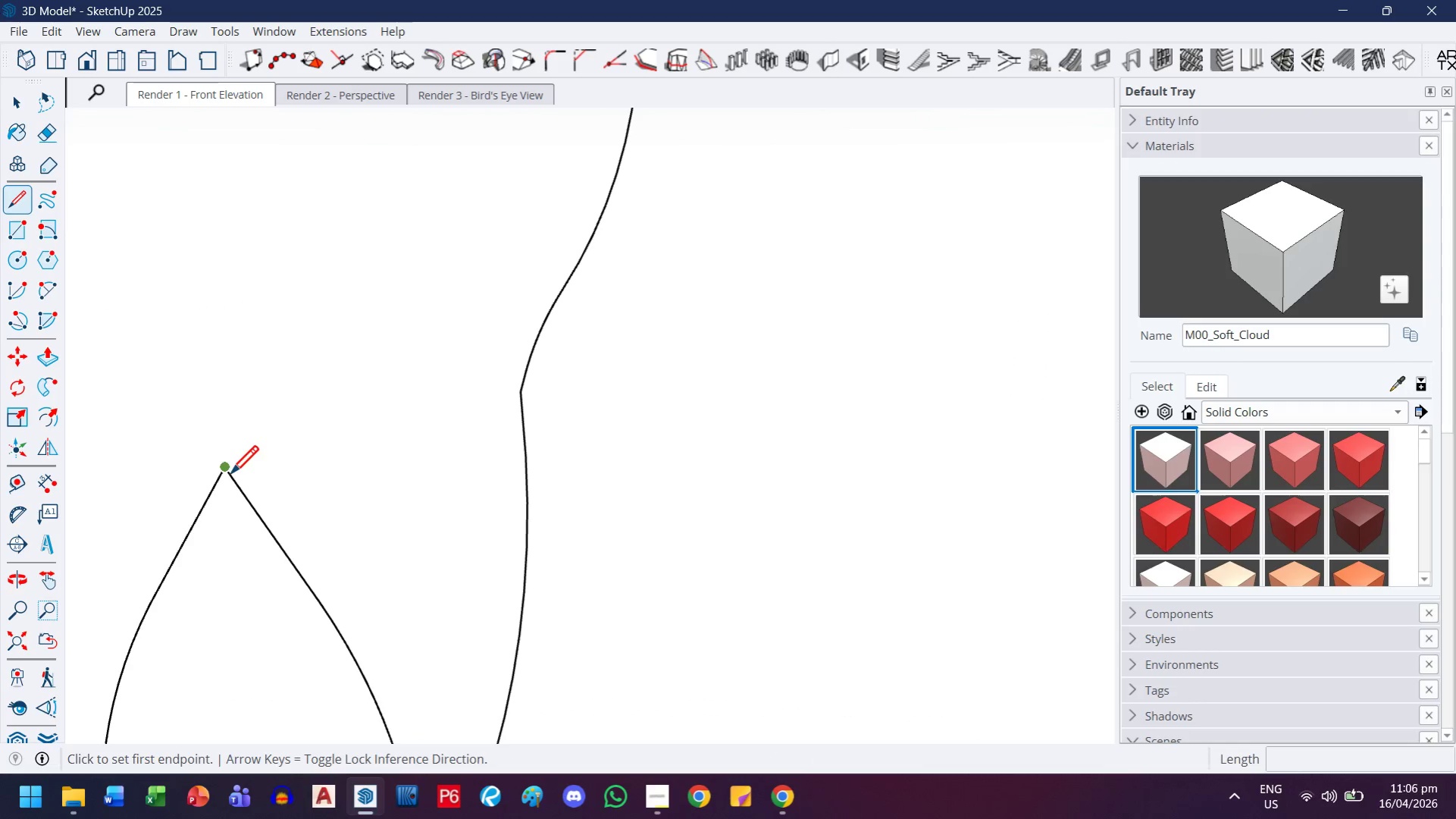 
left_click([229, 475])
 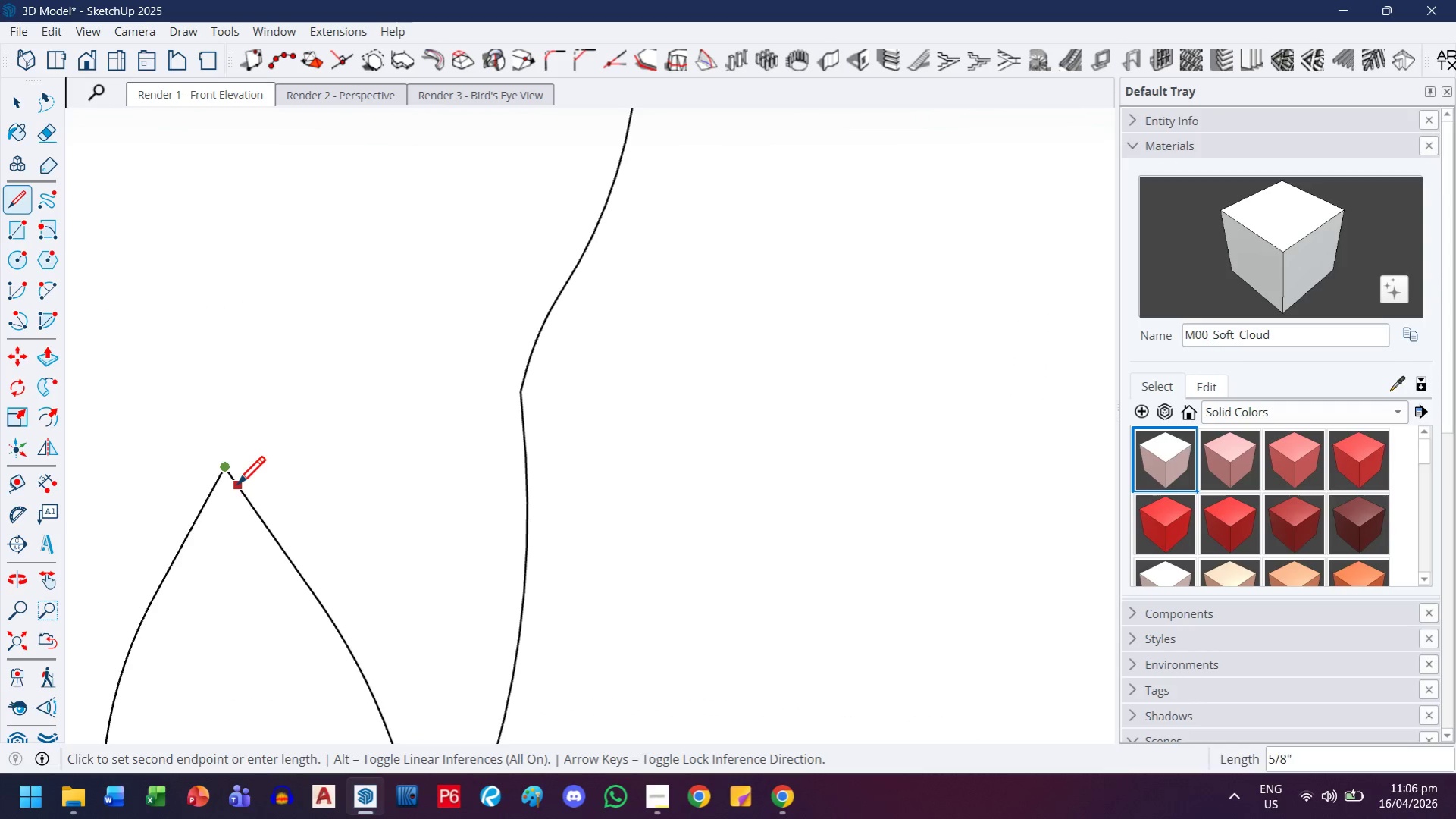 
left_click([236, 487])
 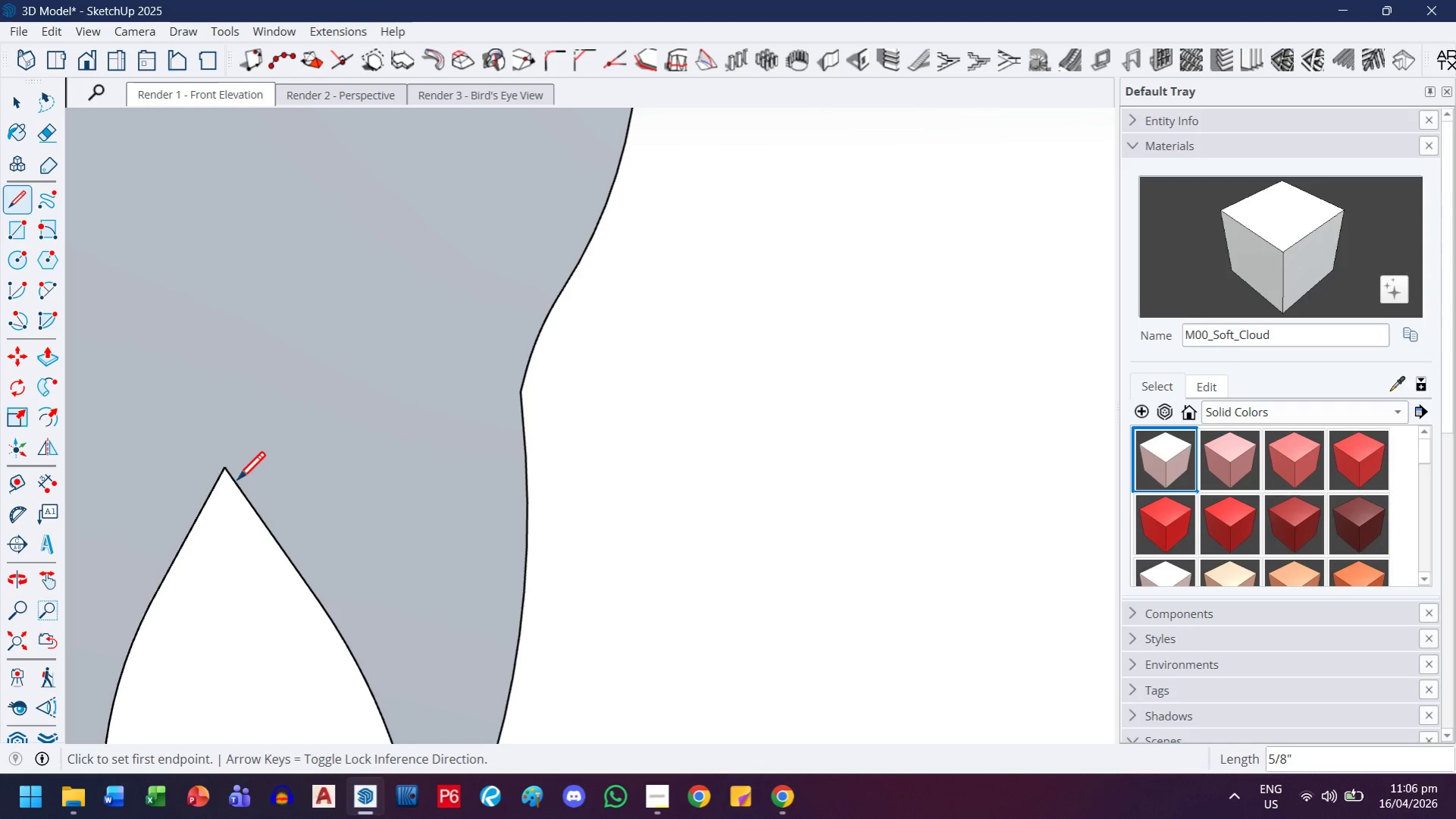 
scroll: coordinate [74, 175], scroll_direction: down, amount: 11.0
 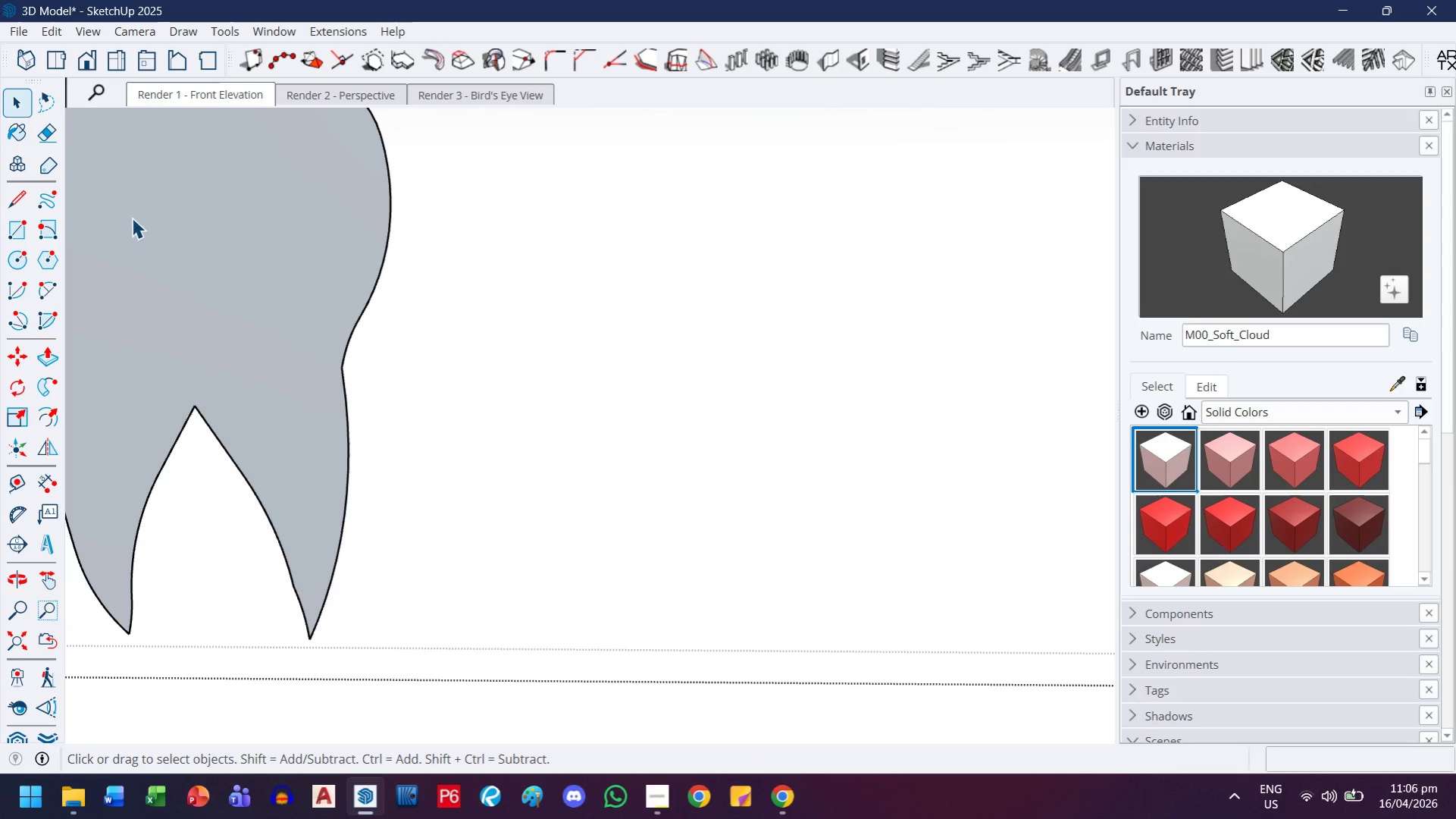 
double_click([203, 273])
 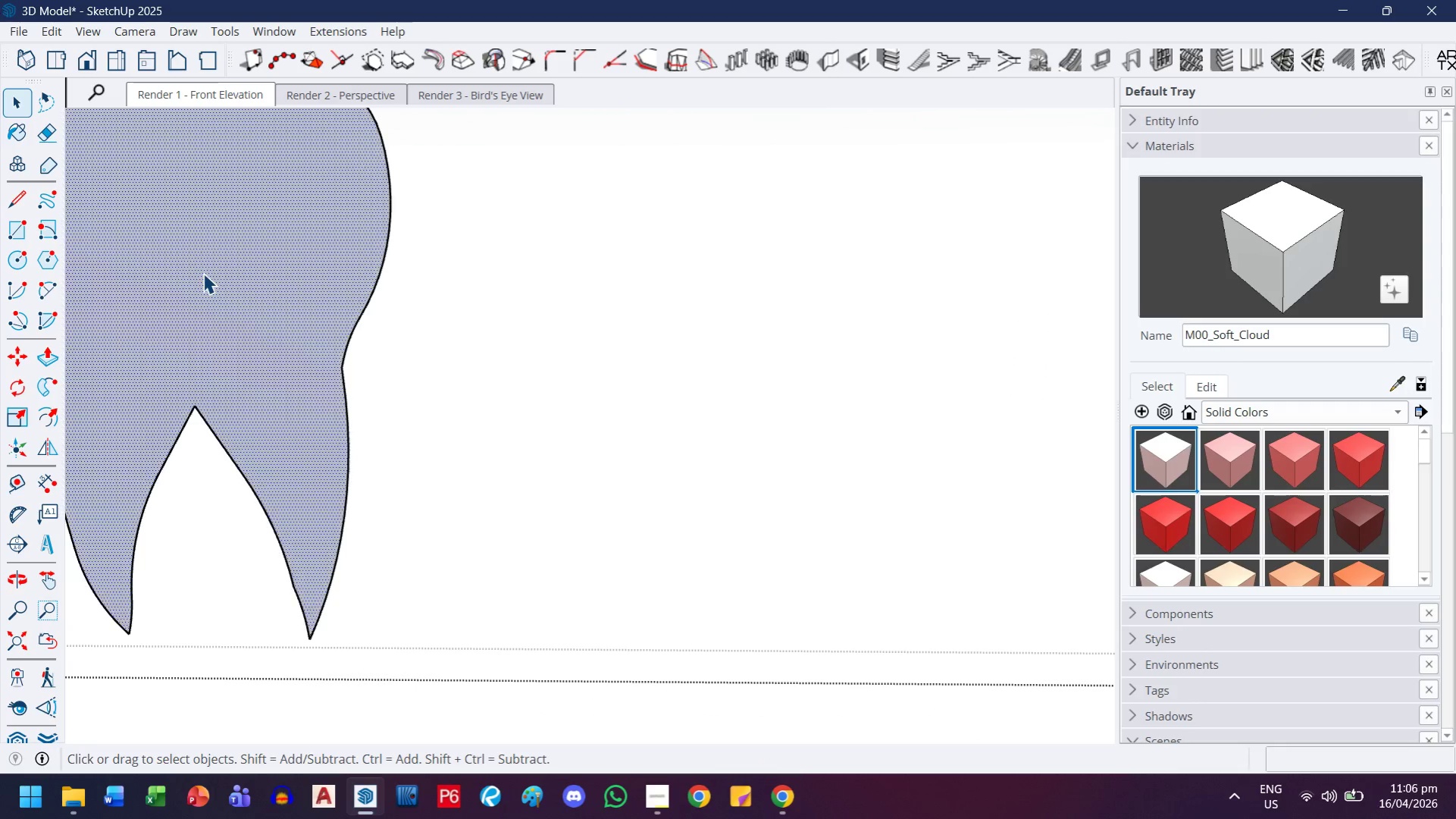 
triple_click([203, 273])
 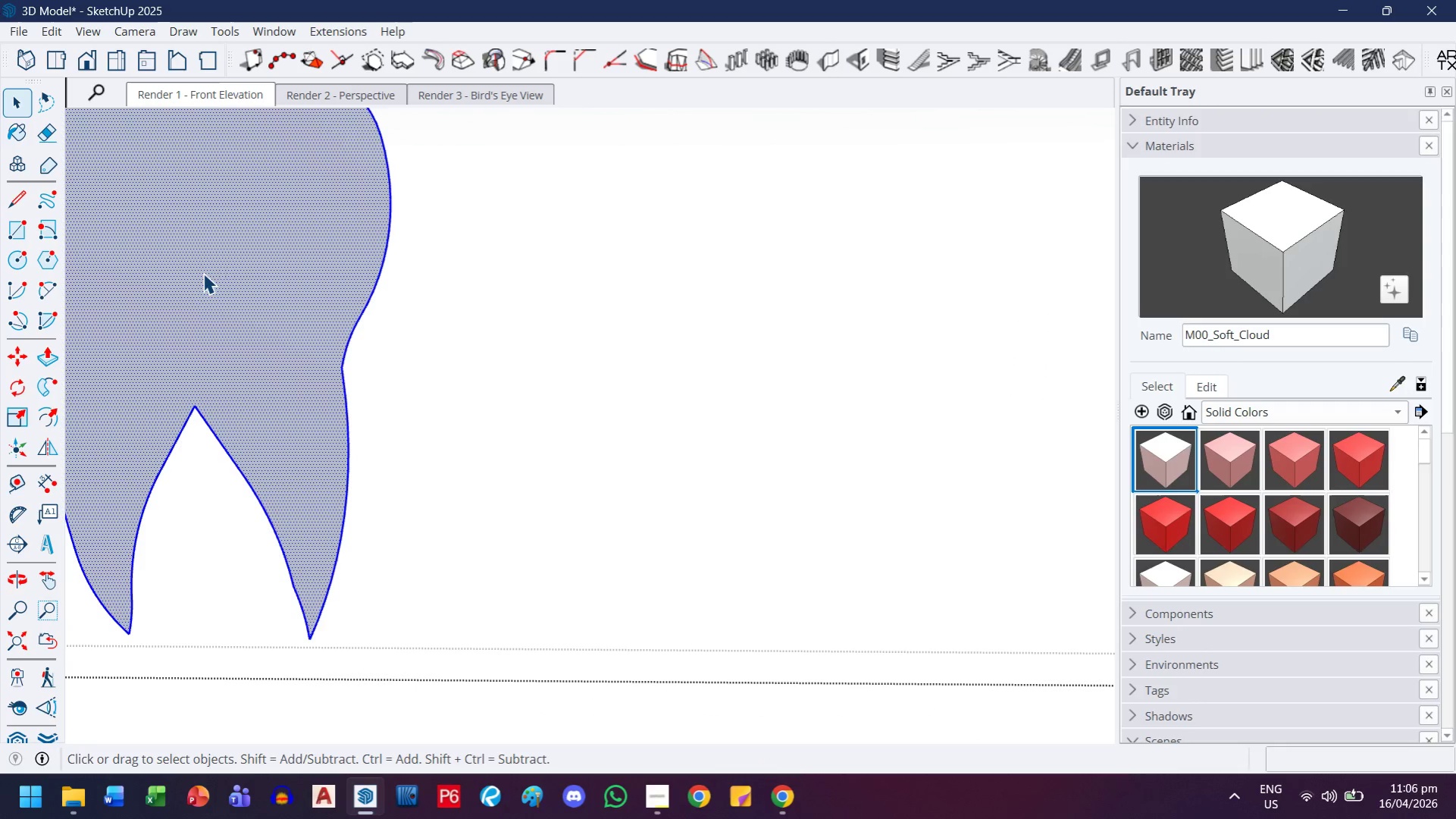 
key(Control+ControlLeft)
 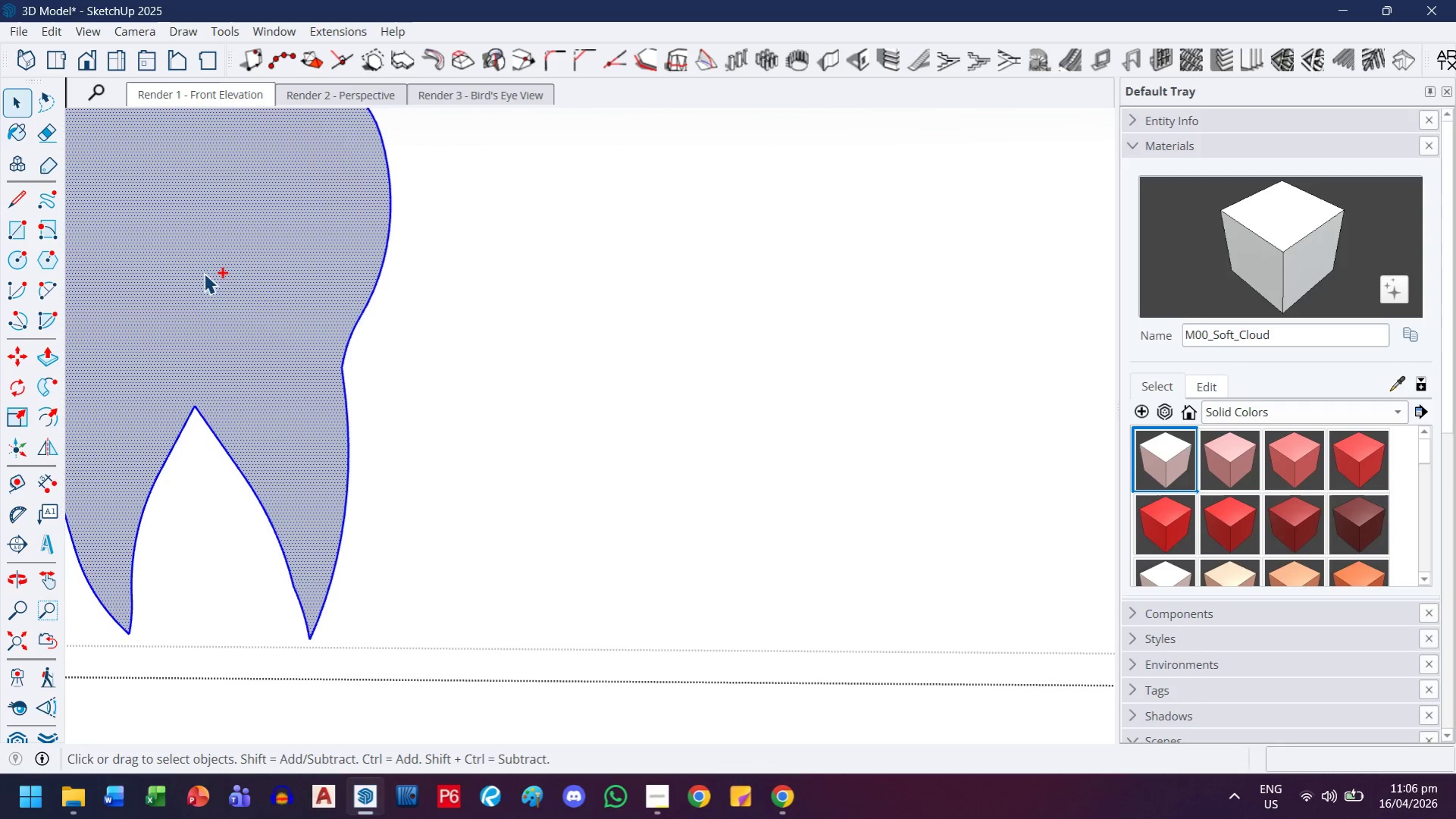 
key(Control+A)
 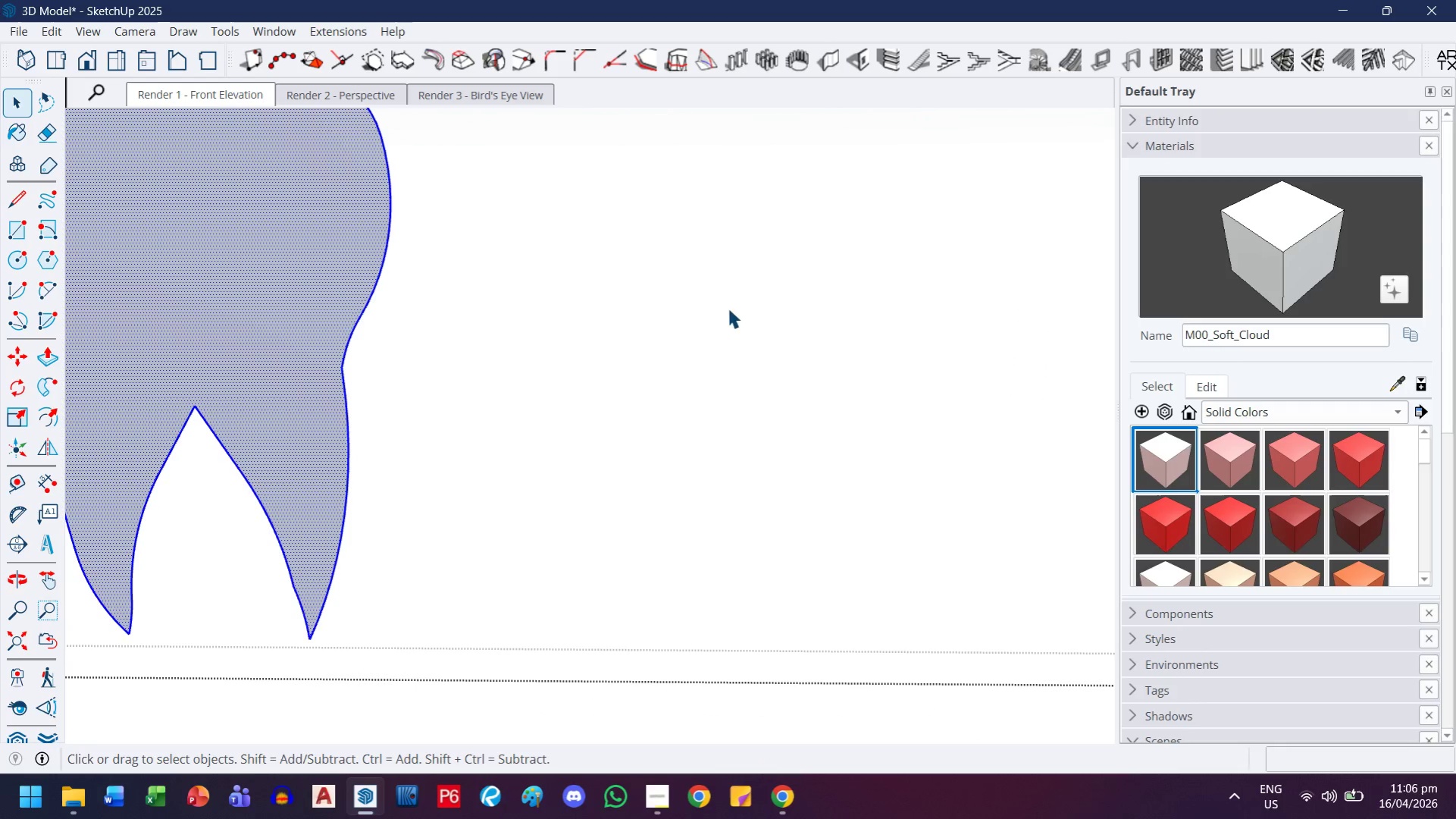 
left_click([627, 333])
 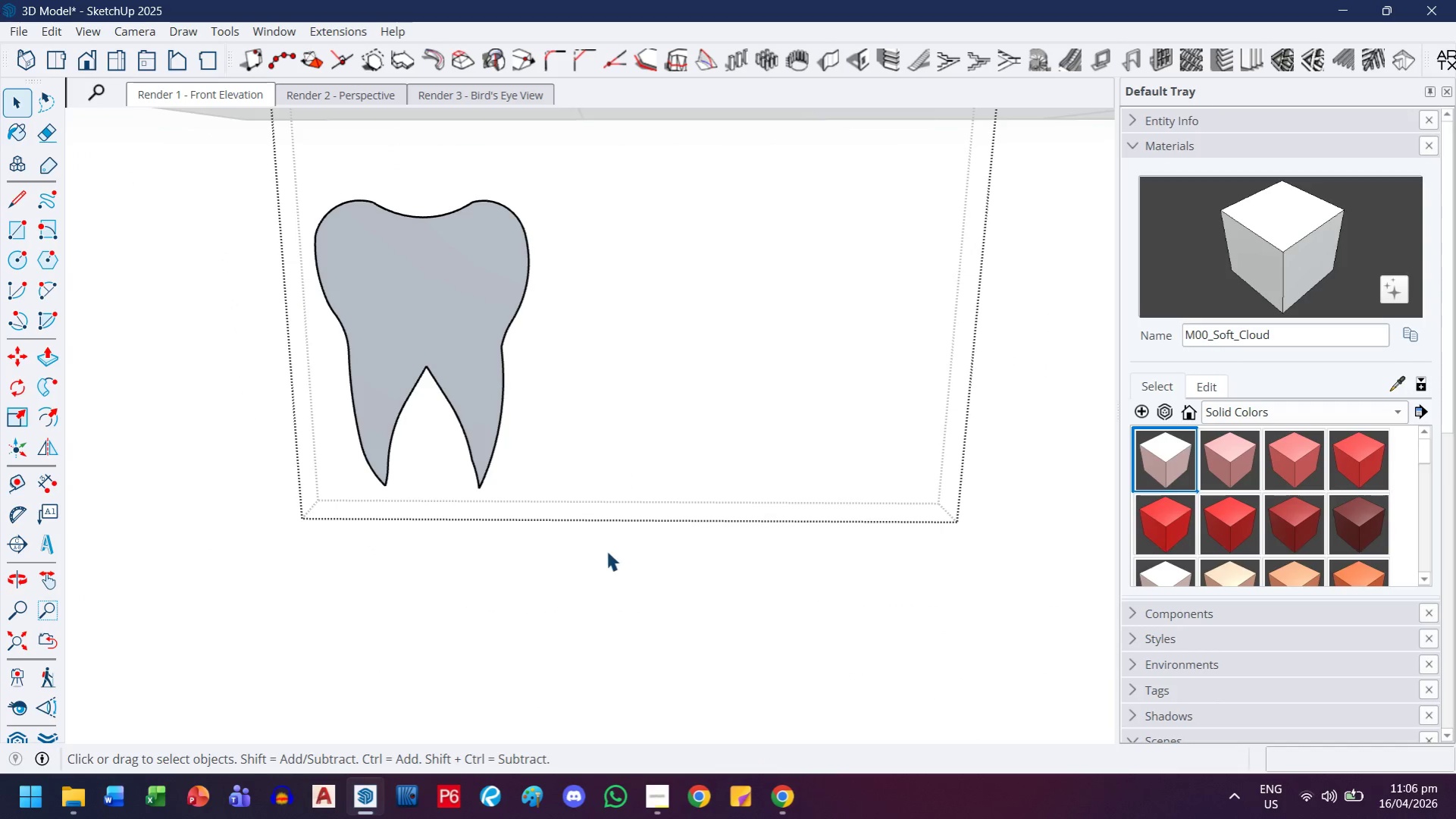 
scroll: coordinate [627, 333], scroll_direction: down, amount: 8.0
 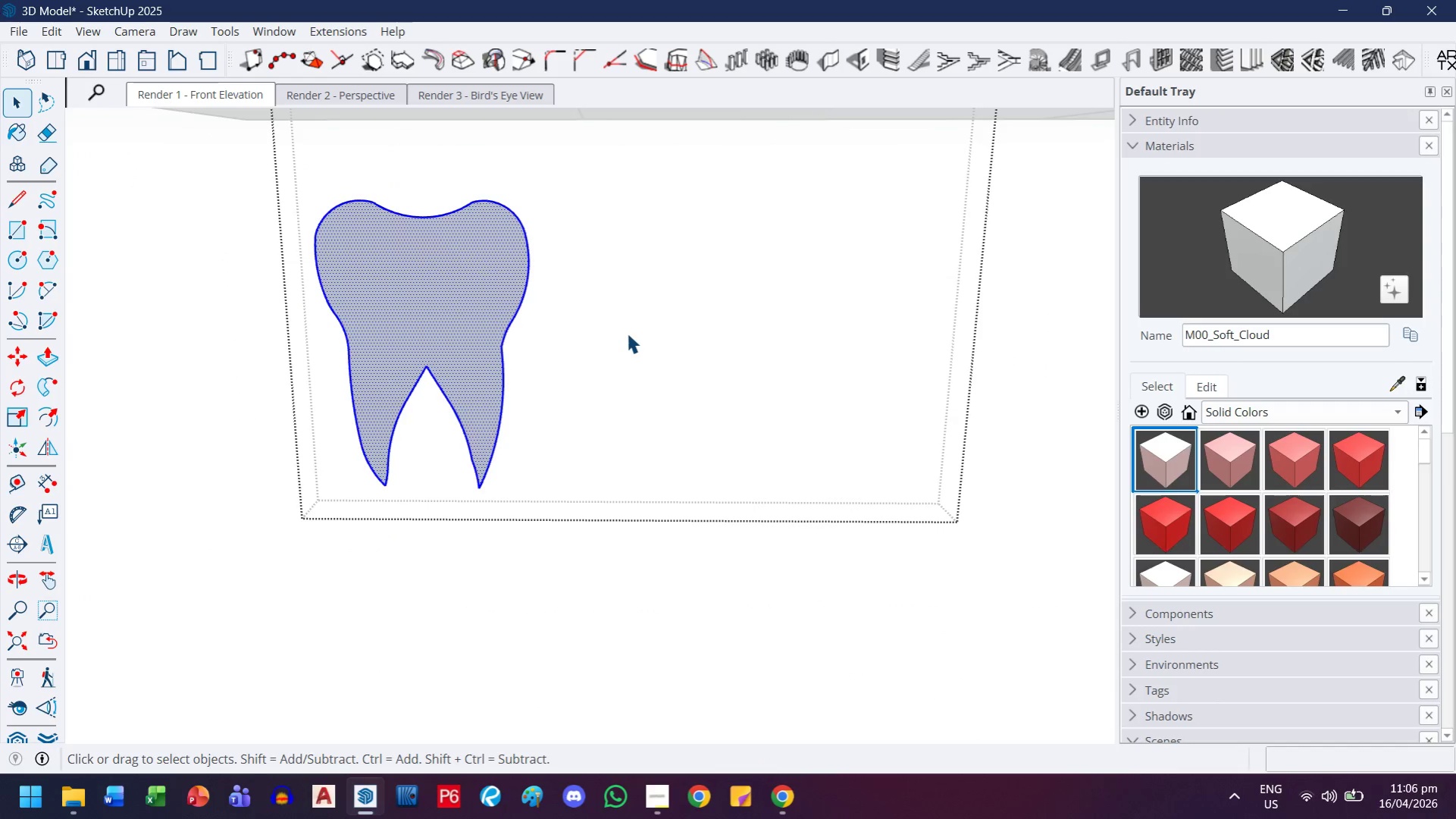 
left_click_drag(start_coordinate=[606, 553], to_coordinate=[255, 176])
 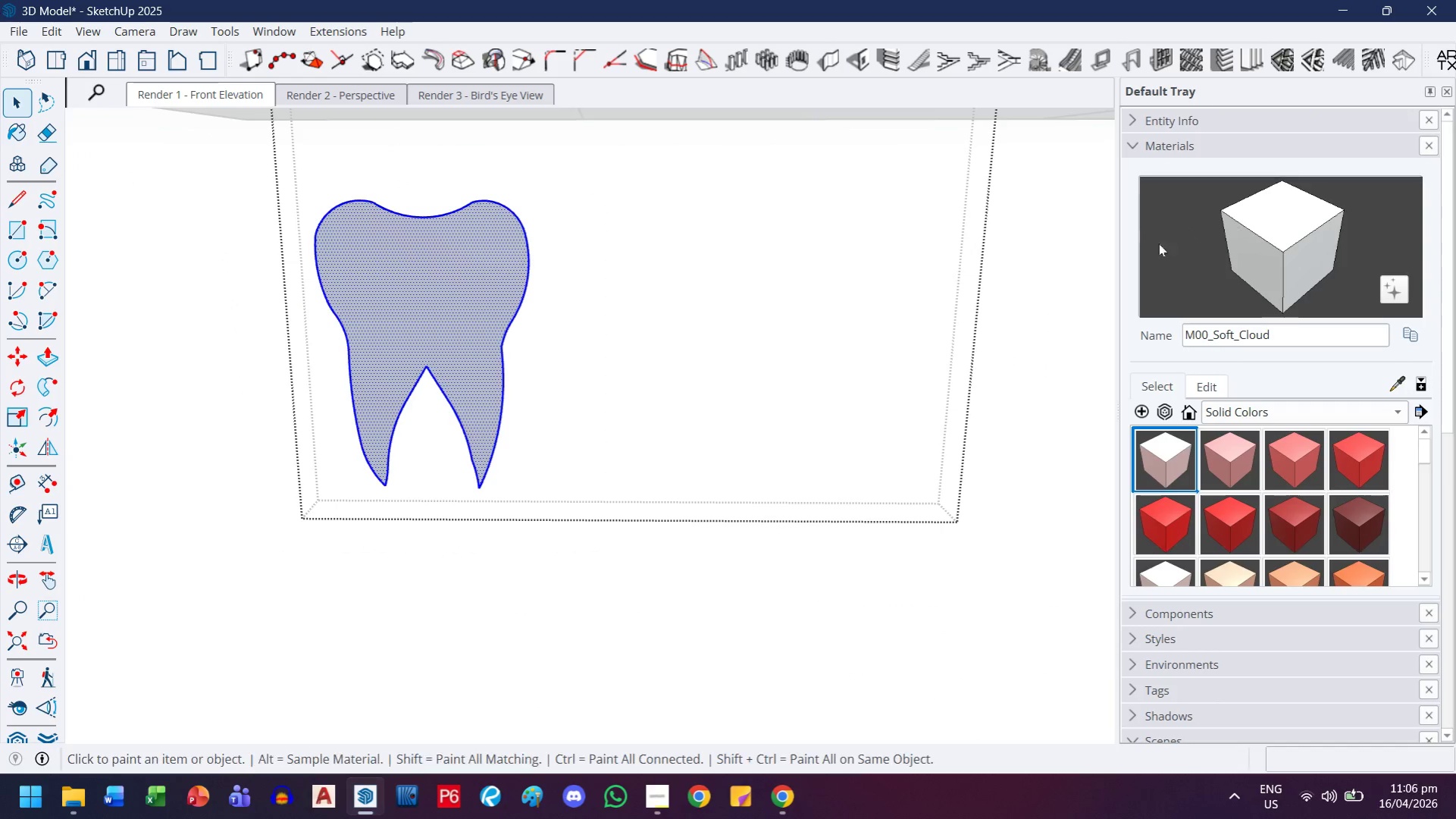 
double_click([430, 289])
 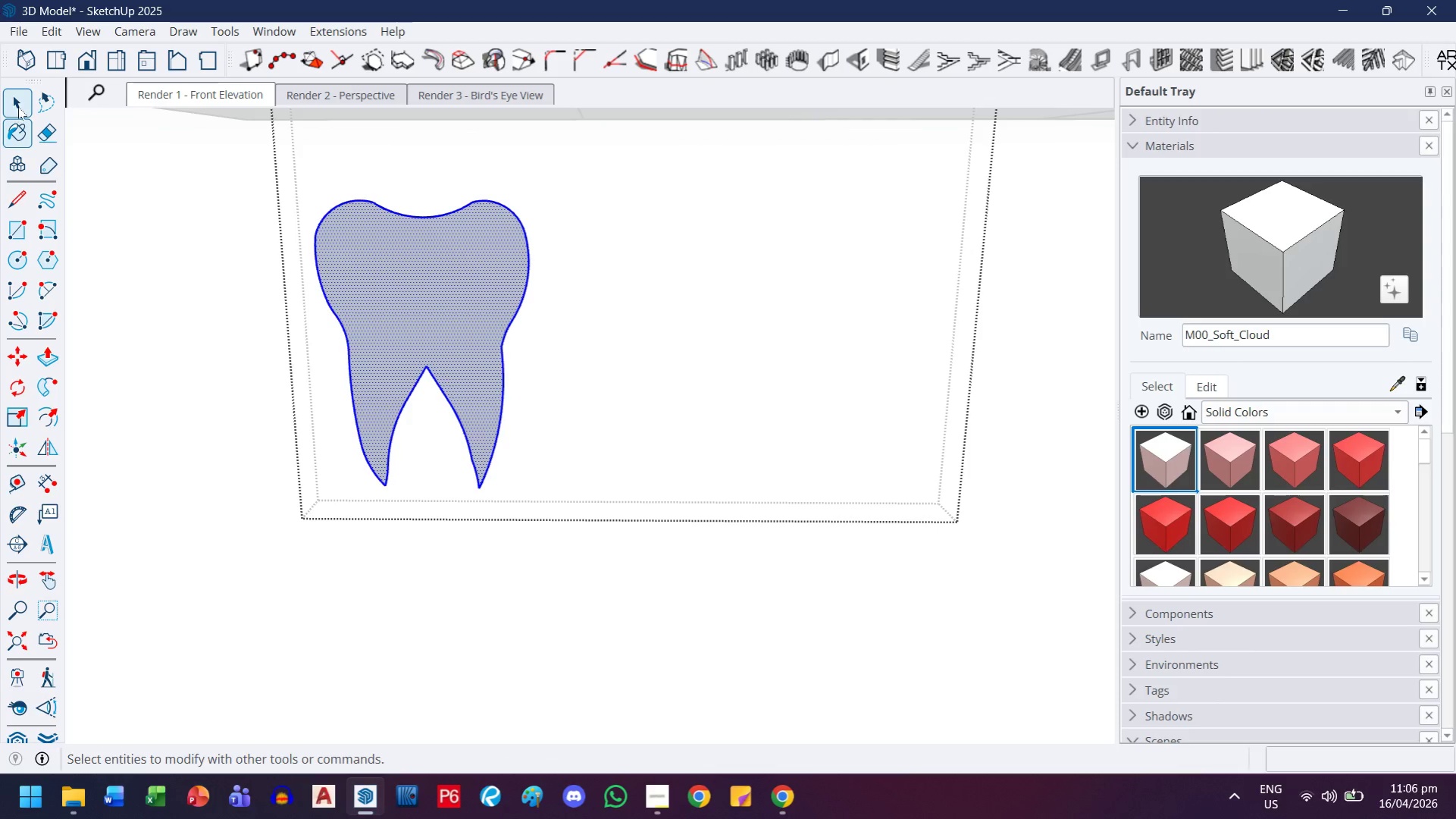 
double_click([487, 317])
 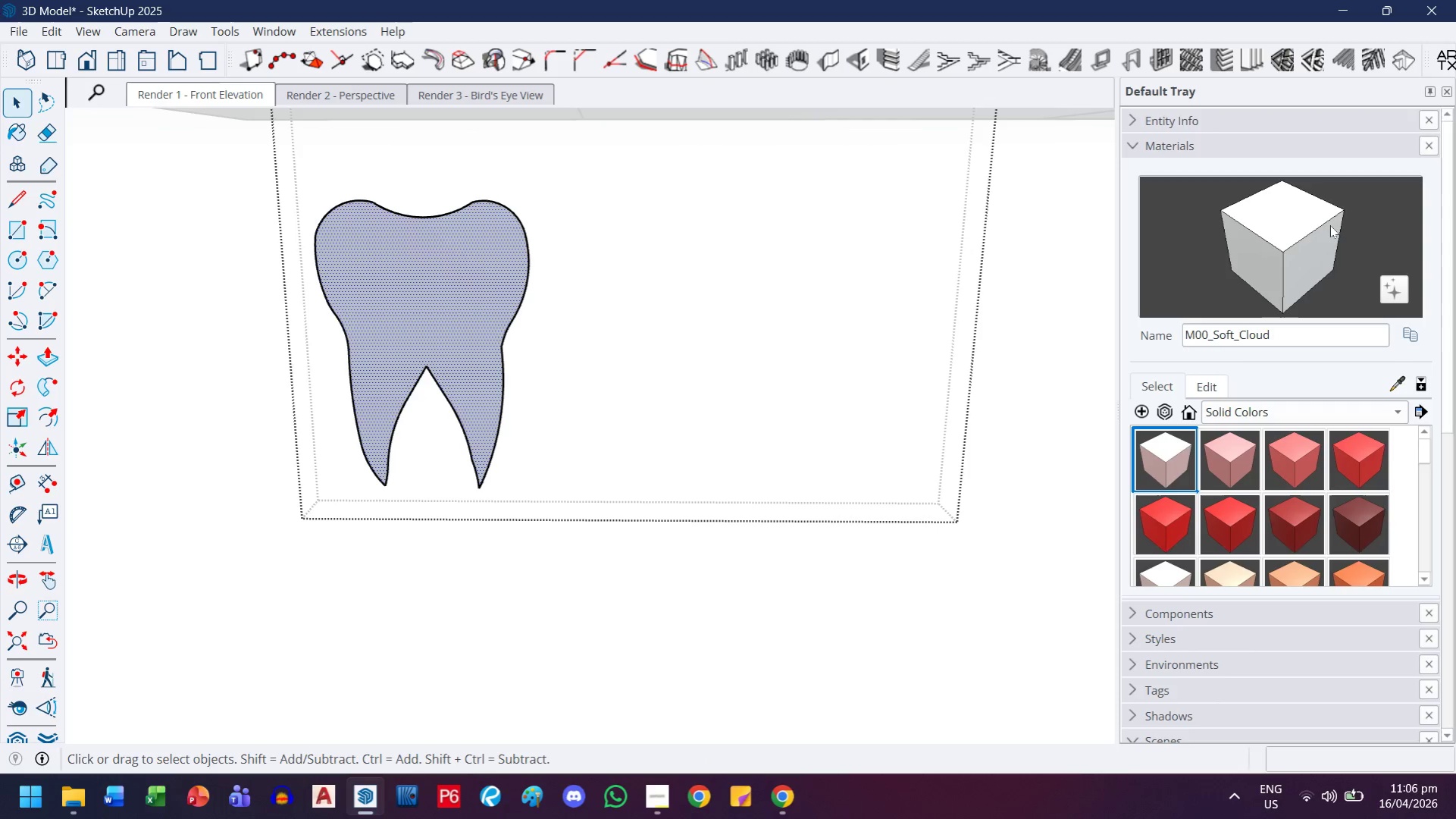 
left_click_drag(start_coordinate=[1330, 225], to_coordinate=[1320, 228])
 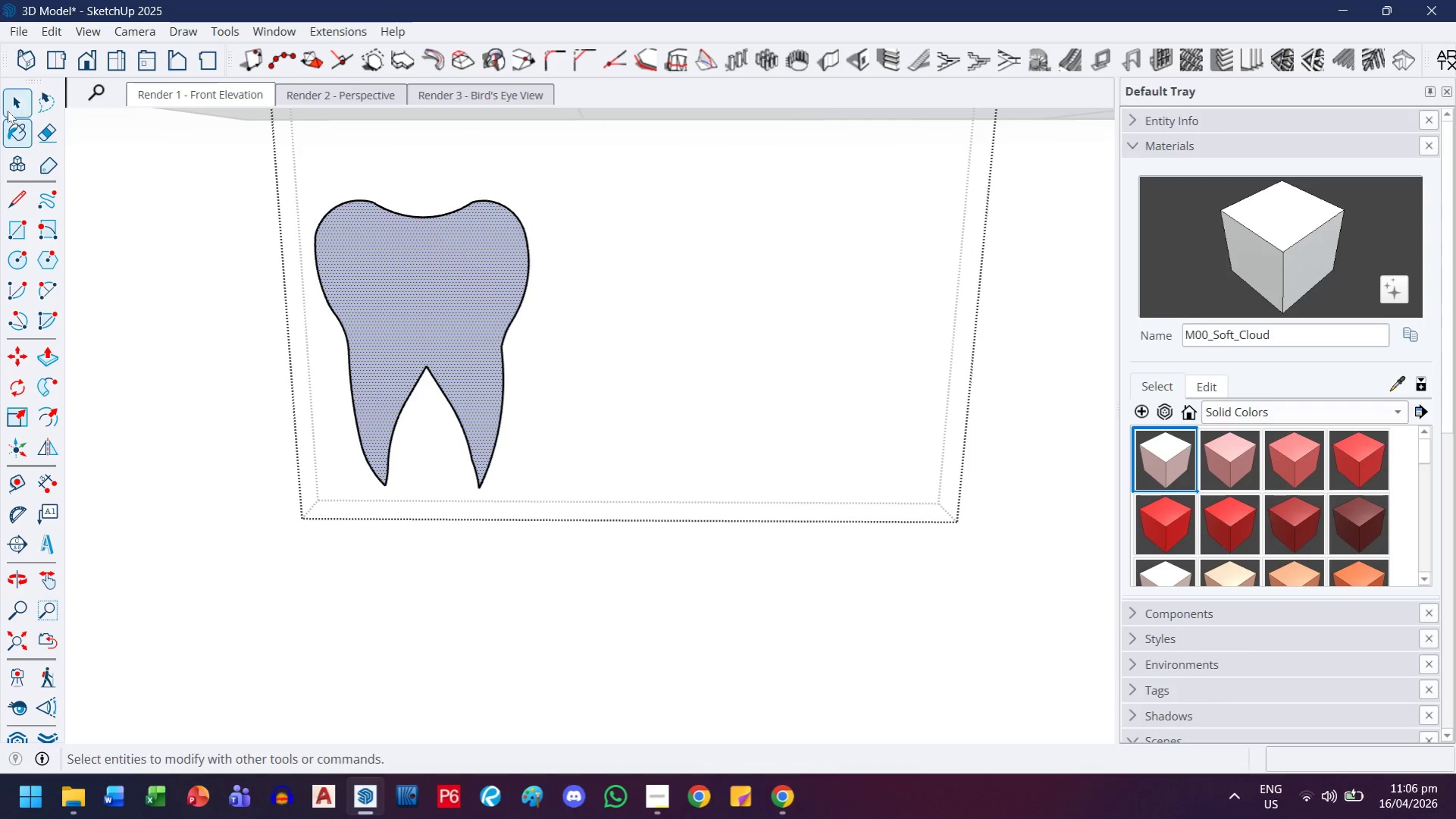 
scroll: coordinate [462, 273], scroll_direction: up, amount: 4.0
 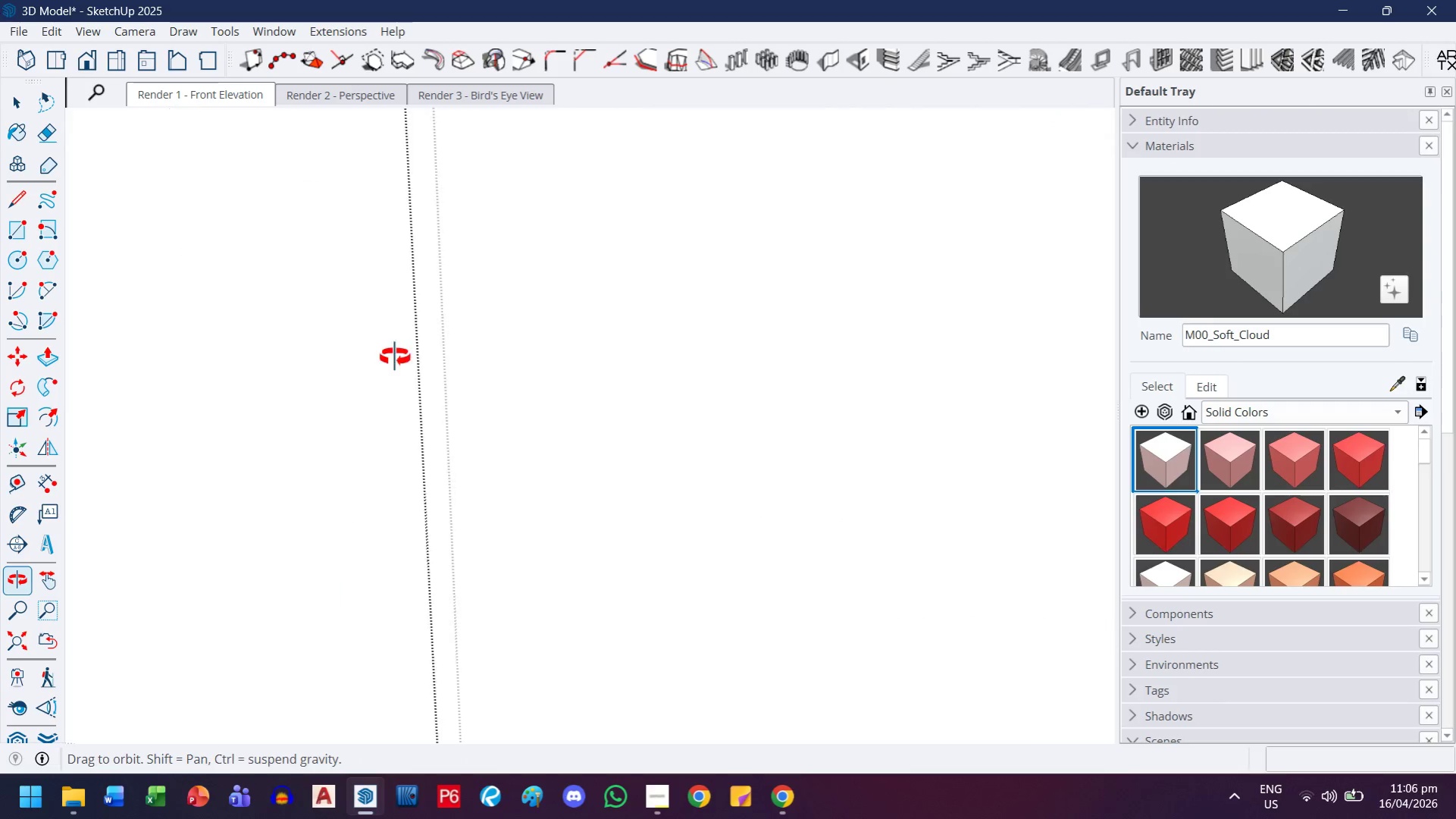 
key(H)
 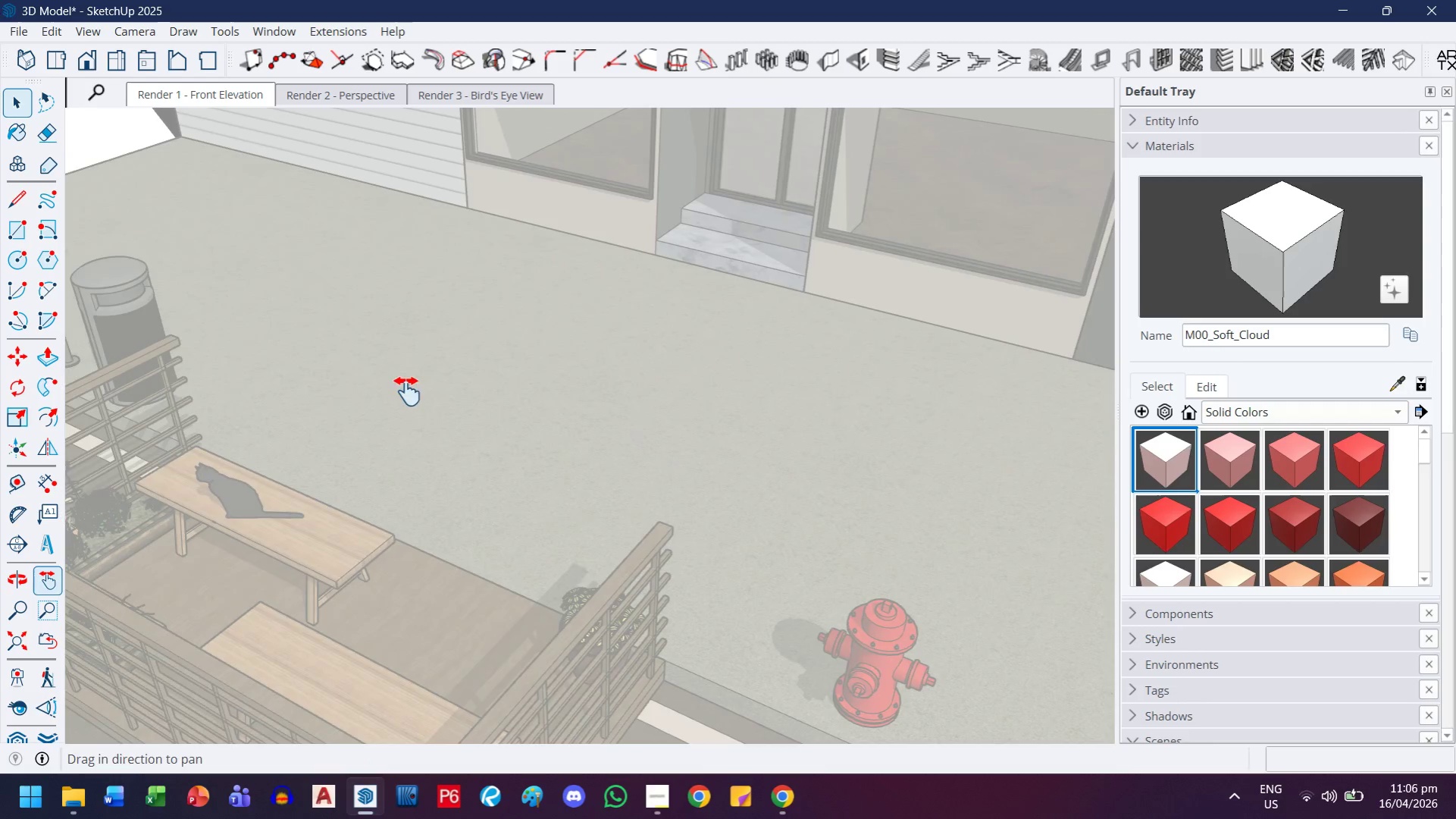 
left_click_drag(start_coordinate=[382, 418], to_coordinate=[603, 337])
 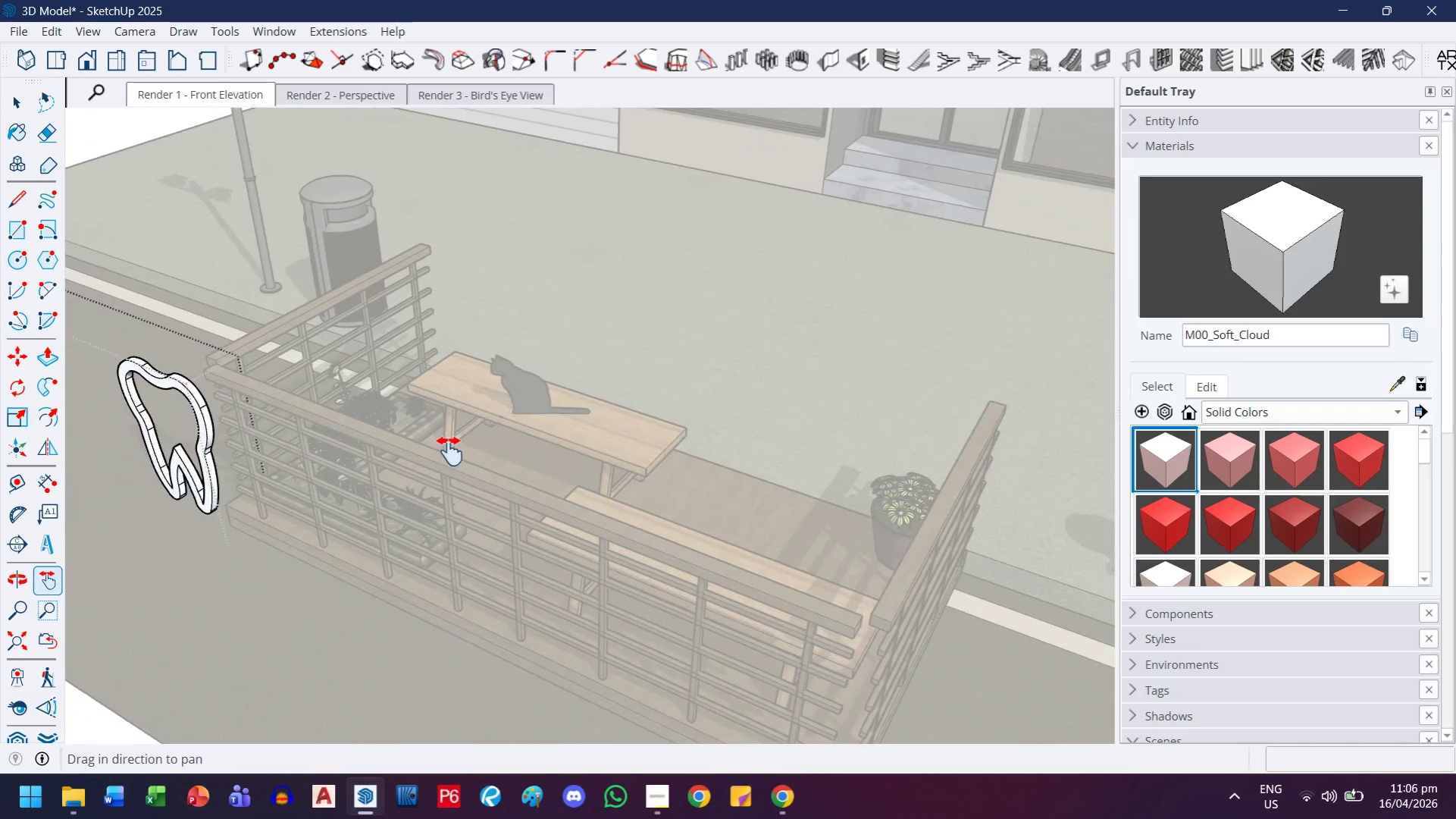 
scroll: coordinate [407, 391], scroll_direction: down, amount: 8.0
 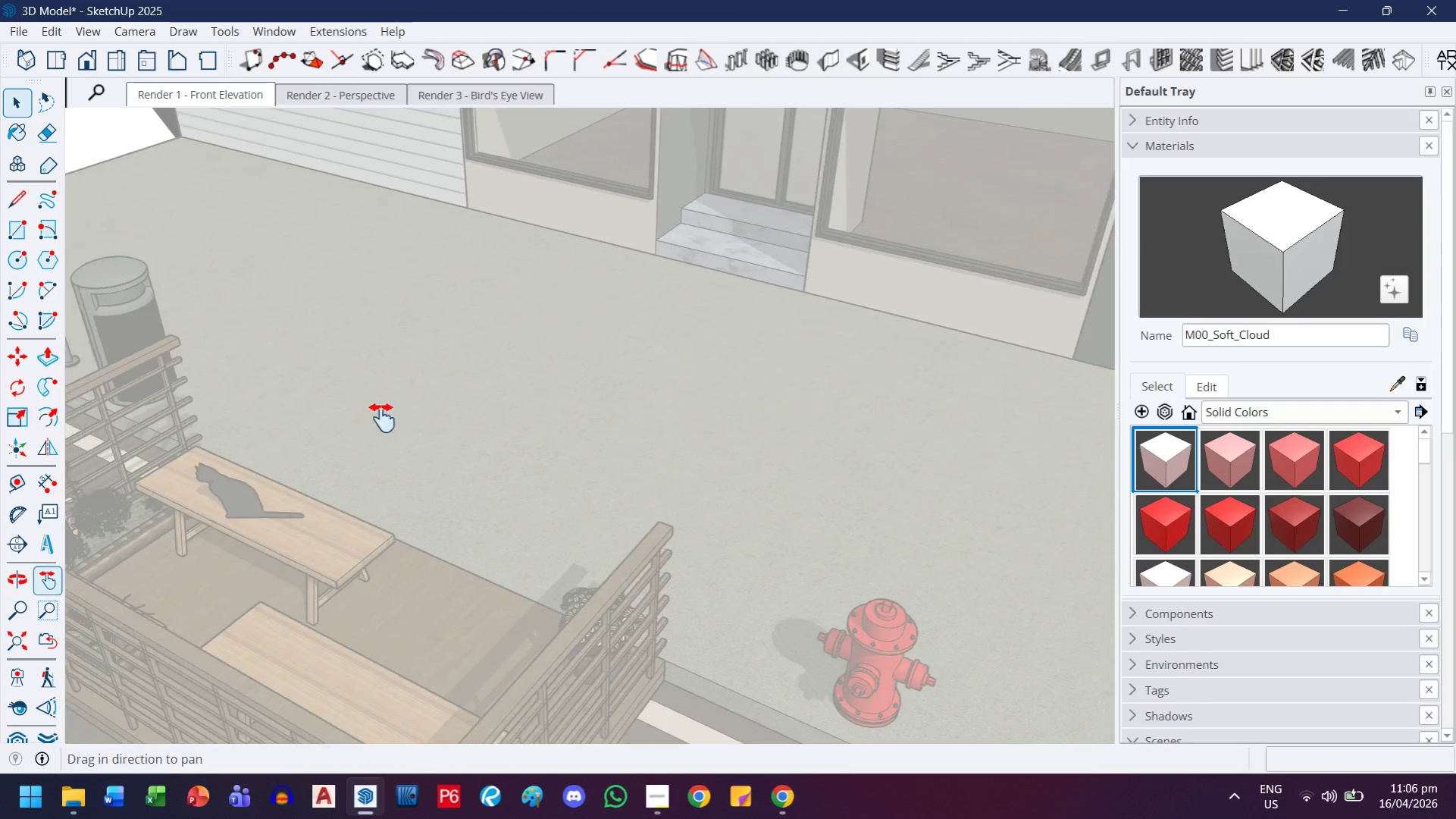 
left_click_drag(start_coordinate=[449, 451], to_coordinate=[1000, 405])
 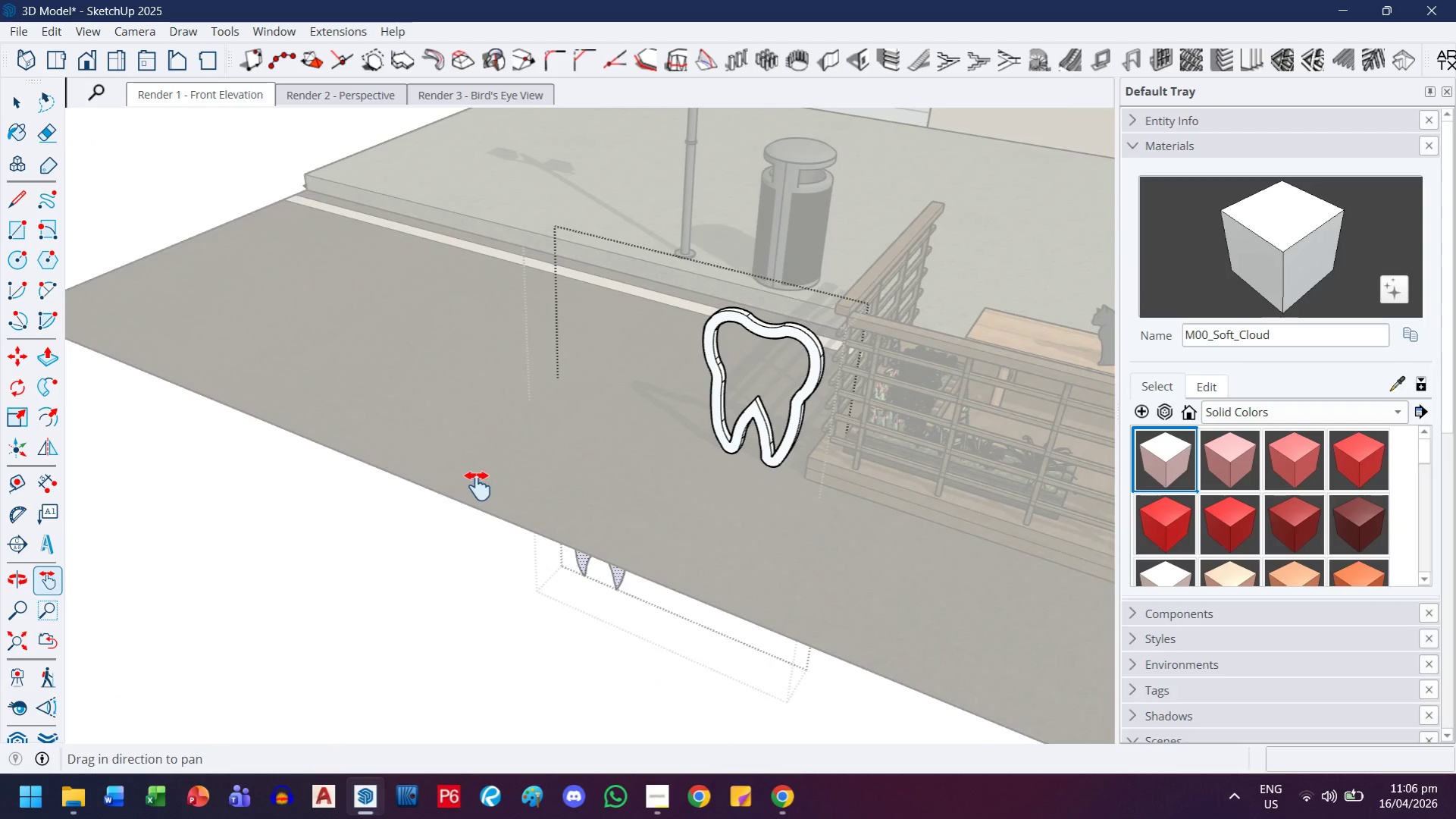 
left_click([478, 485])
 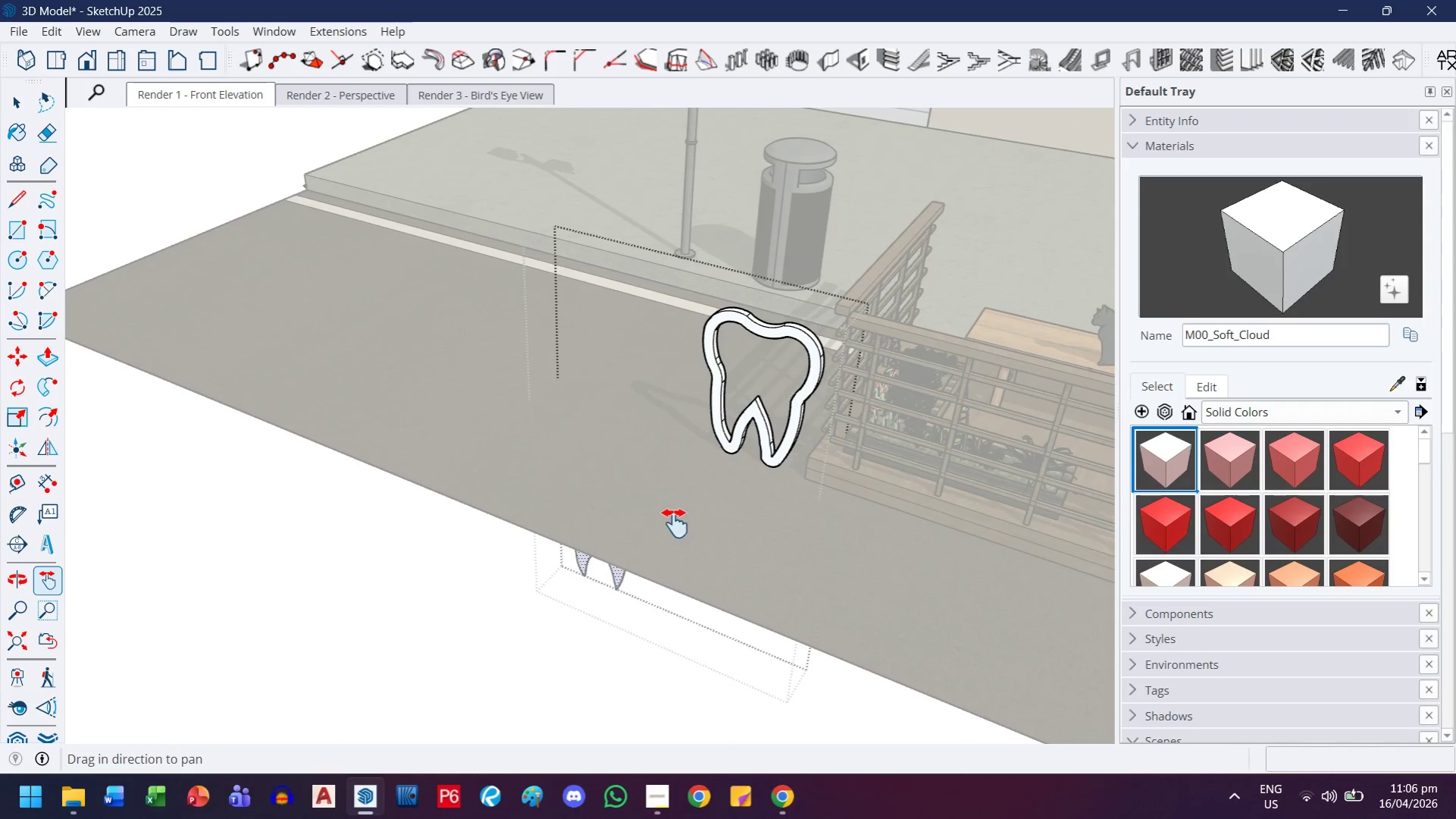 
scroll: coordinate [608, 580], scroll_direction: up, amount: 13.0
 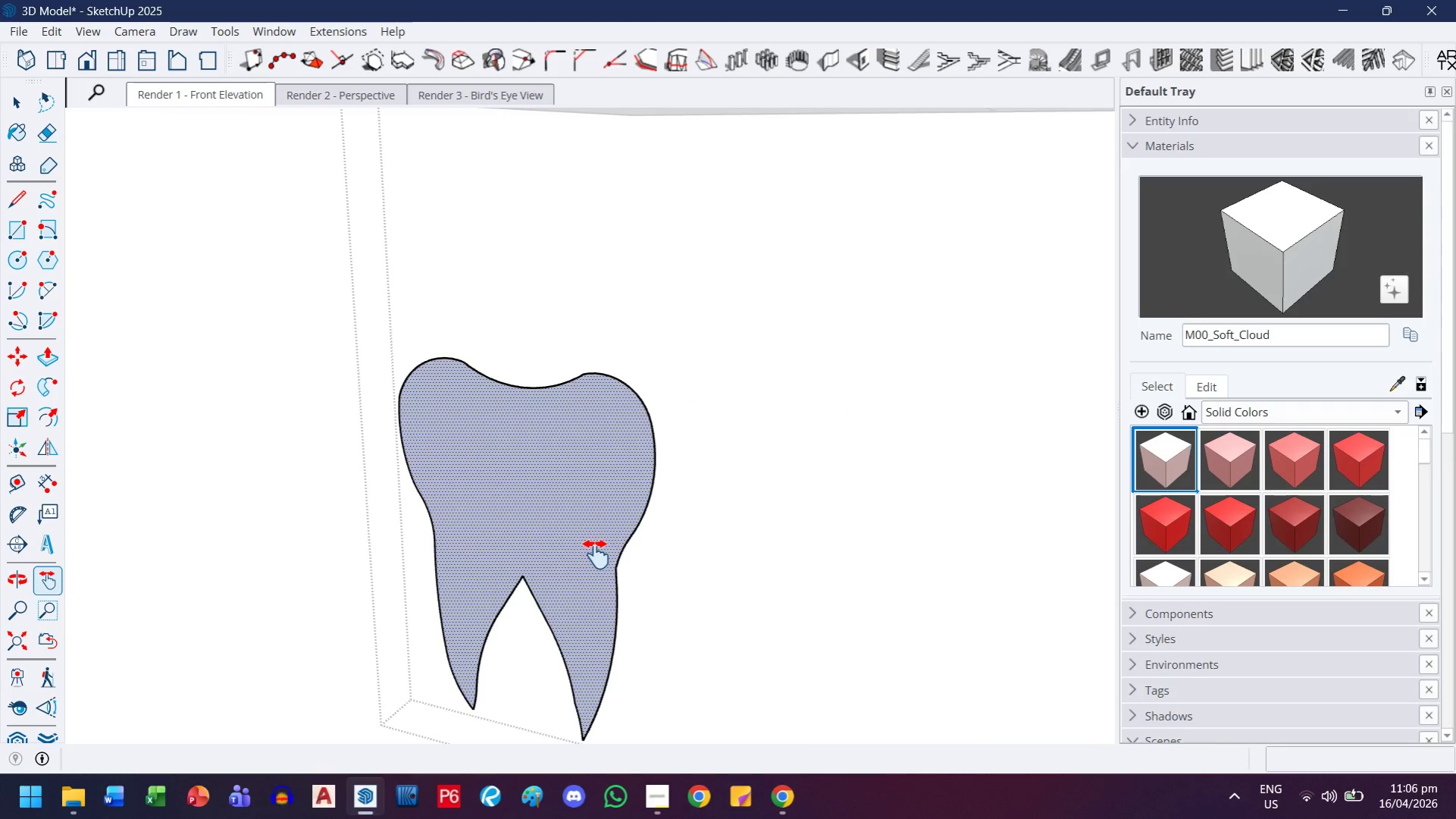 
key(M)
 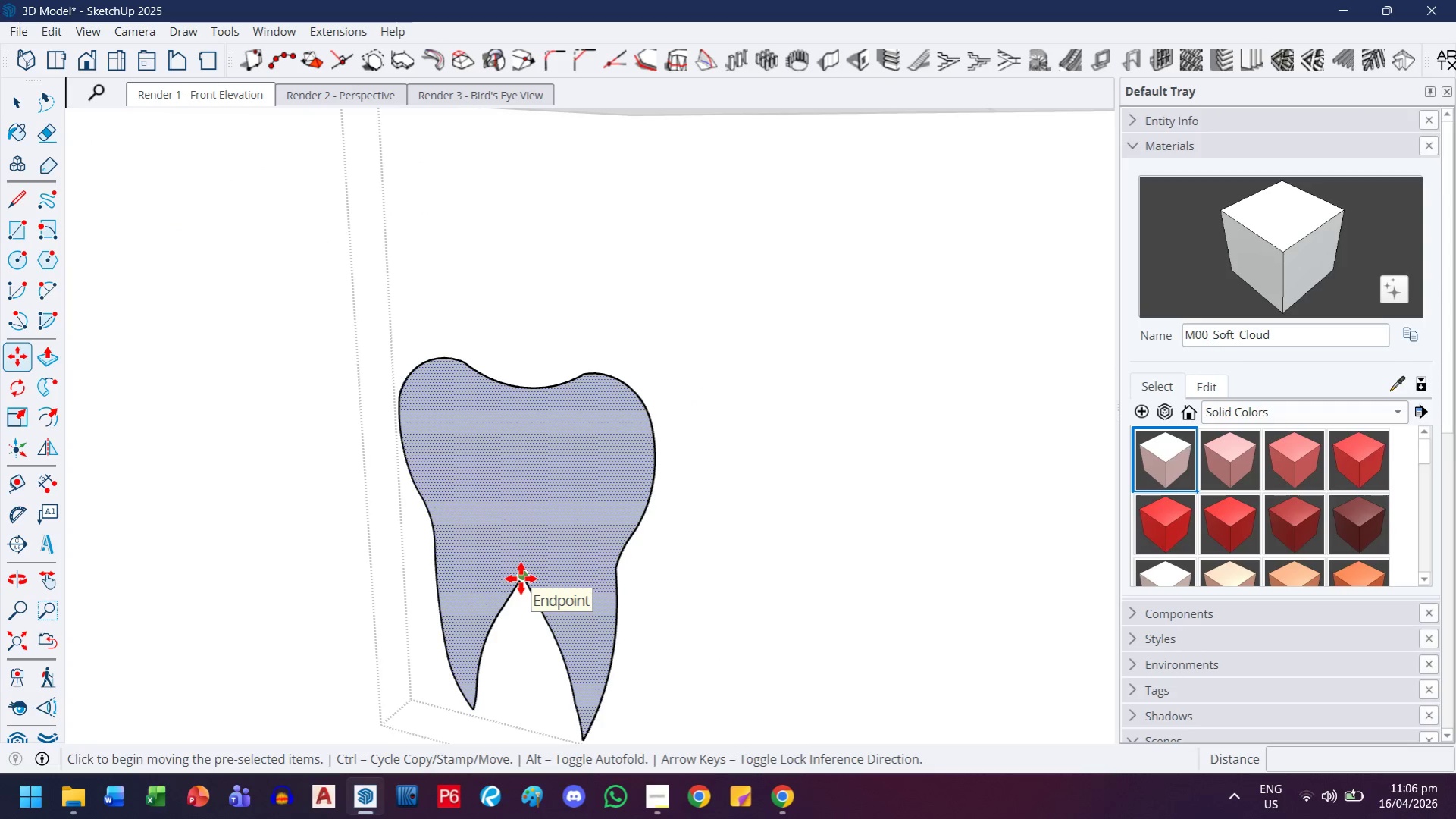 
left_click([521, 578])
 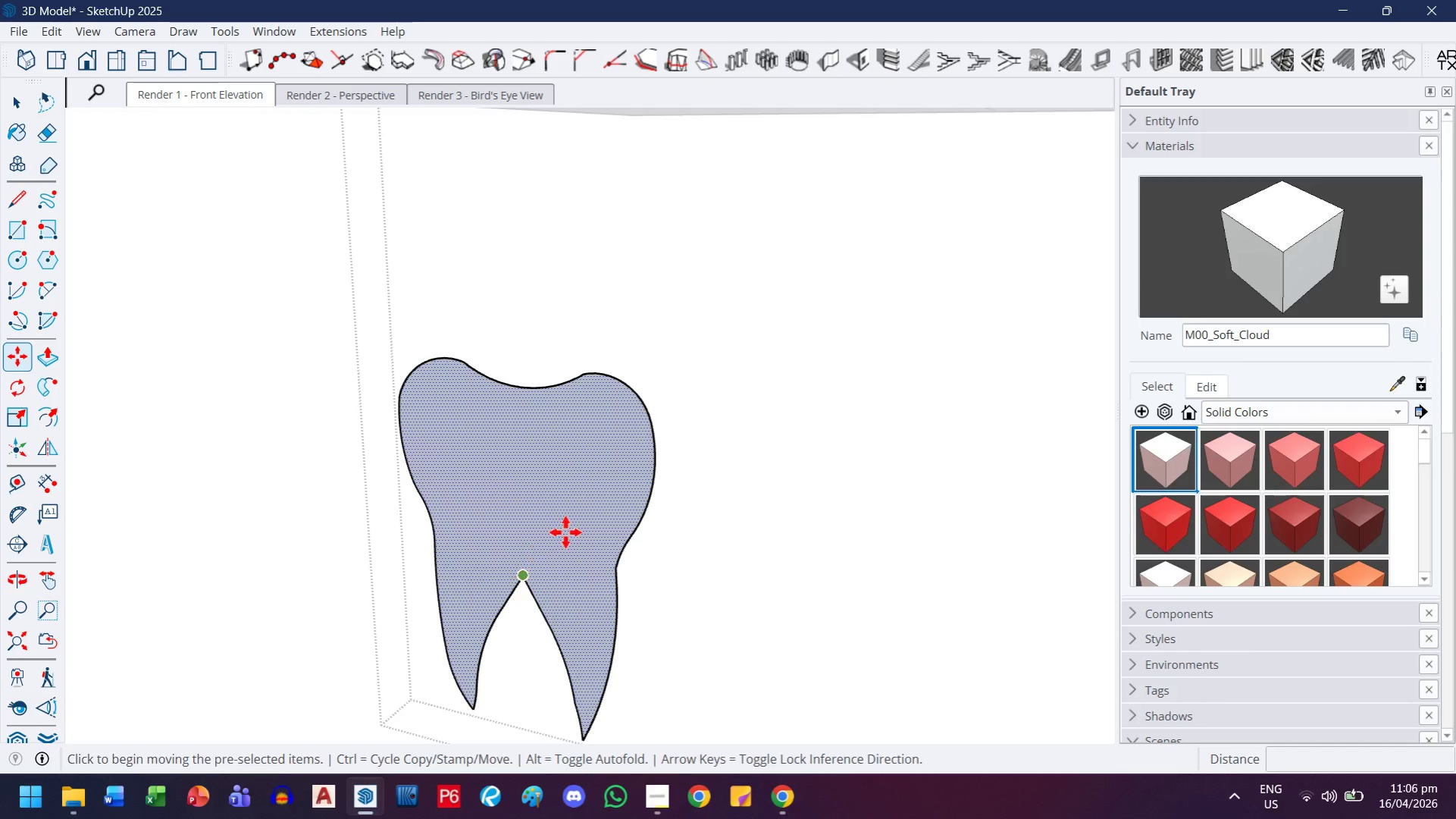 
key(H)
 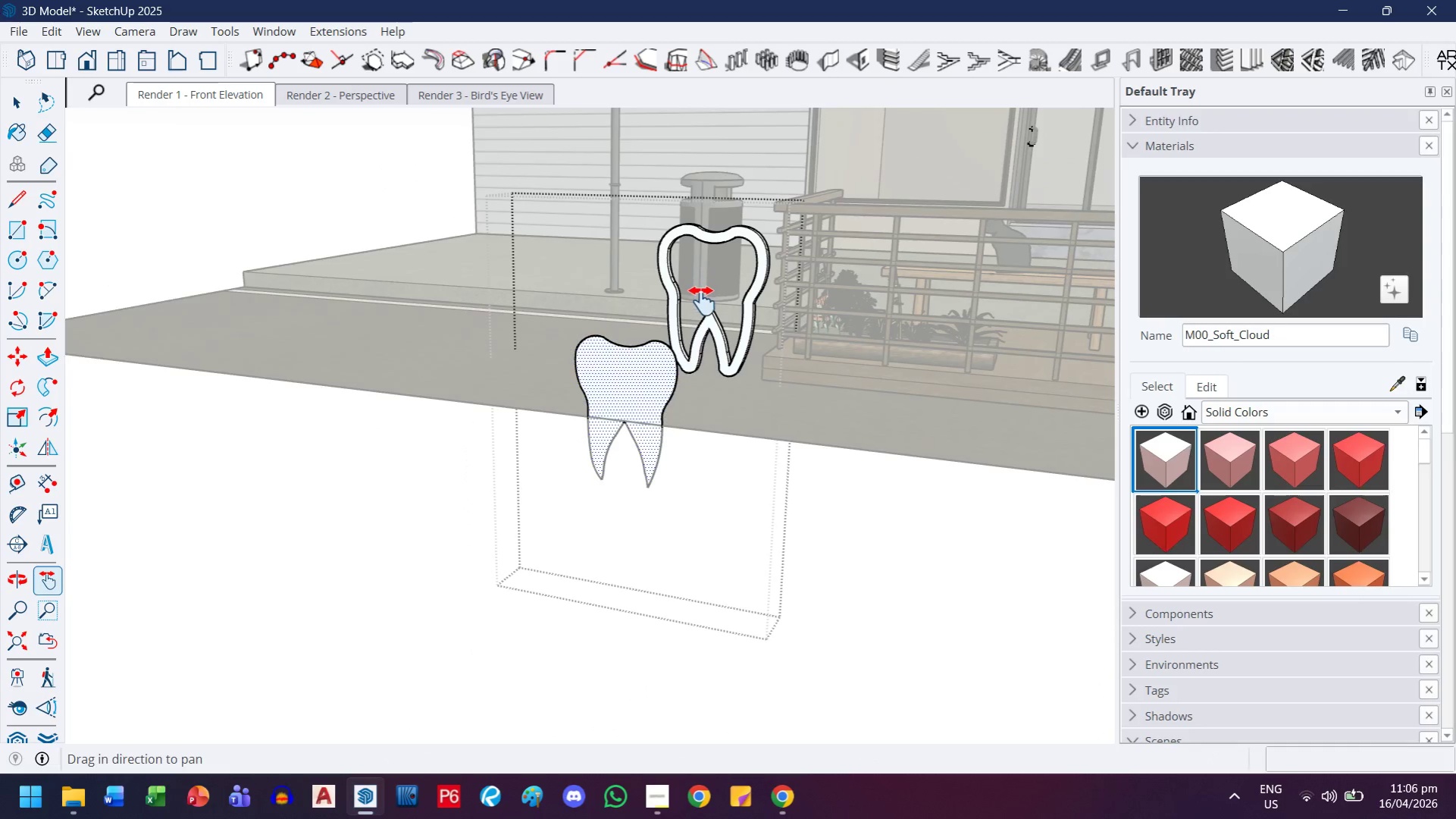 
scroll: coordinate [587, 478], scroll_direction: down, amount: 17.0
 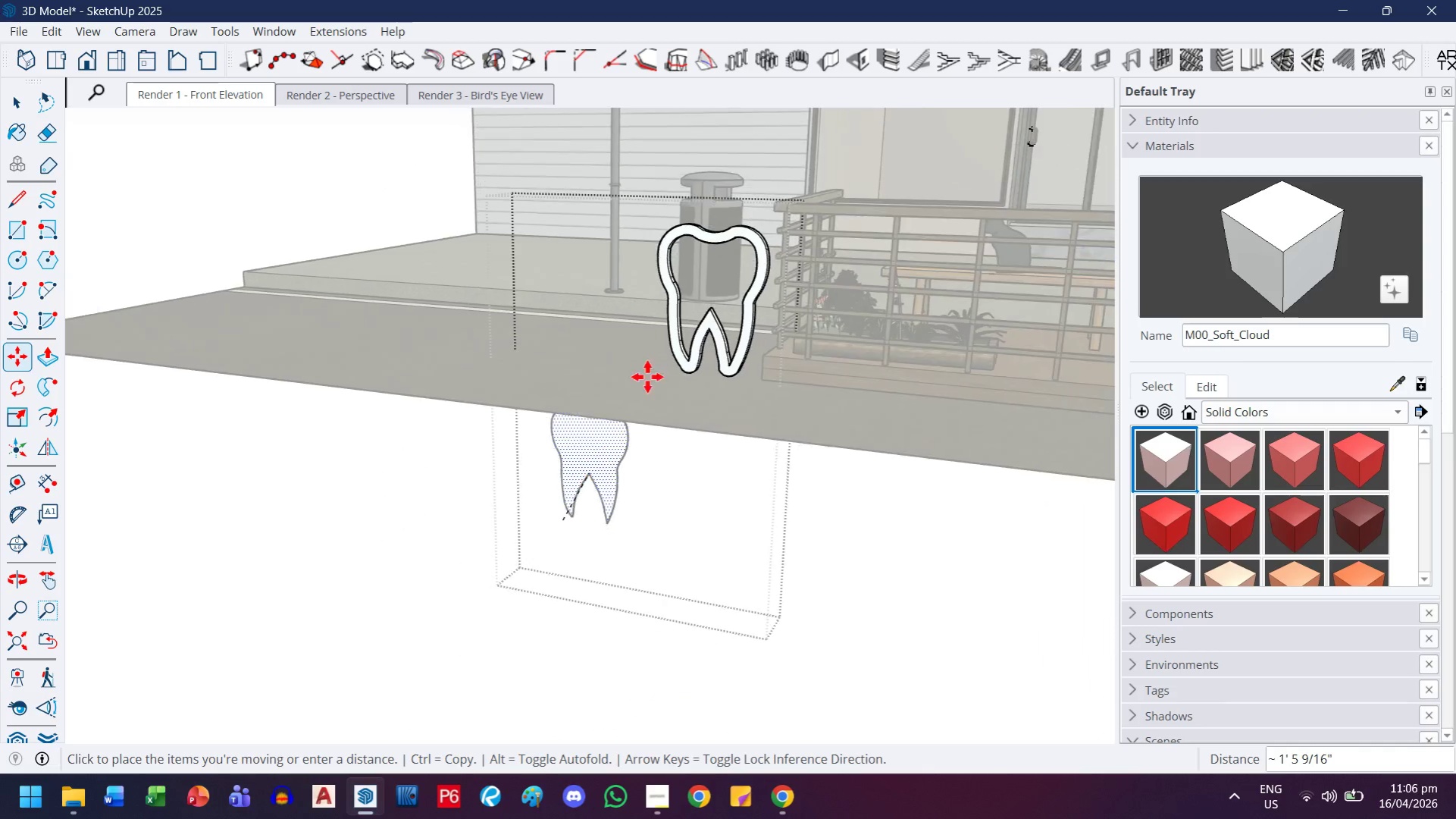 
left_click_drag(start_coordinate=[702, 301], to_coordinate=[684, 366])
 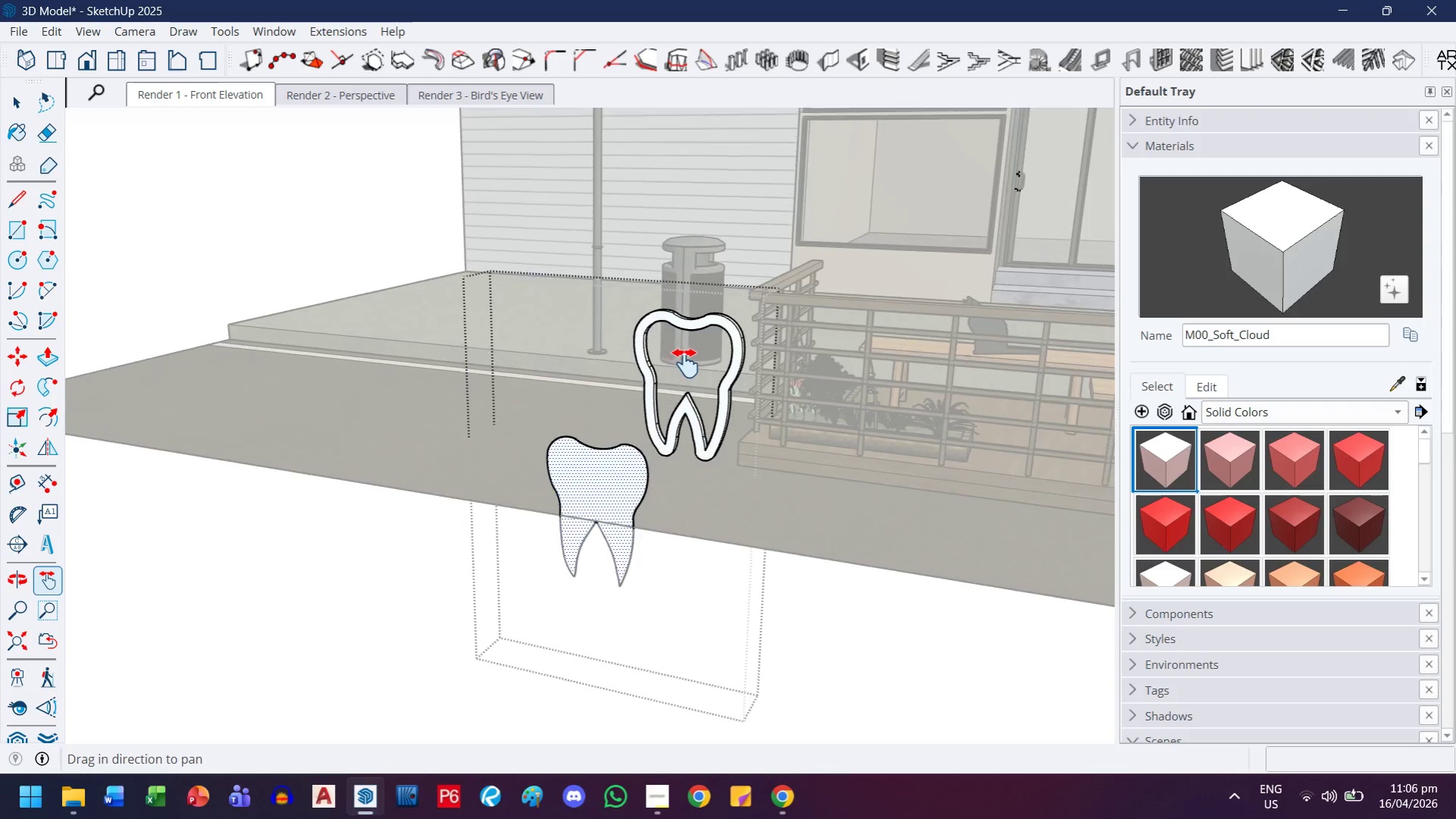 
scroll: coordinate [700, 449], scroll_direction: up, amount: 13.0
 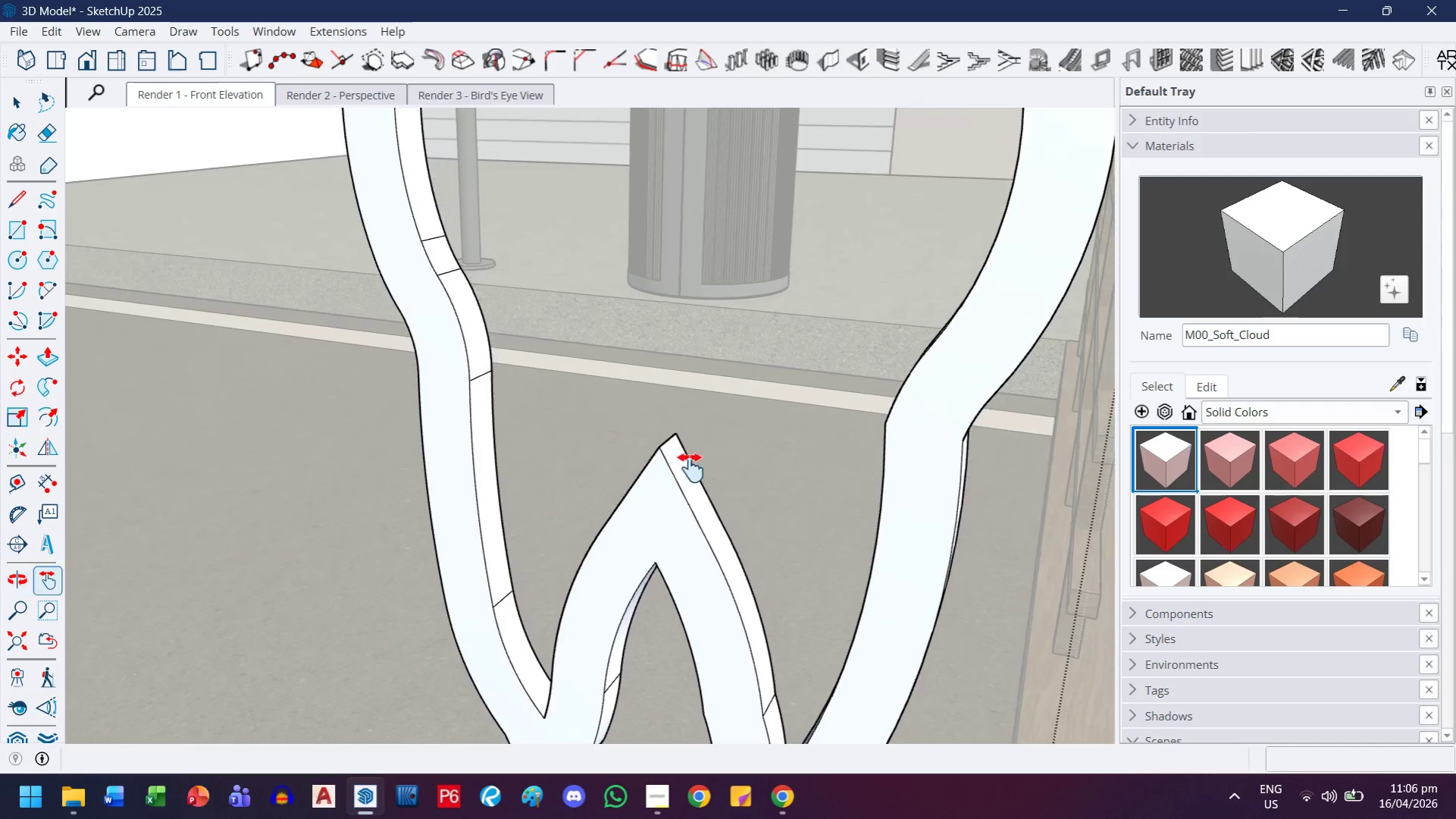 
key(Escape)
 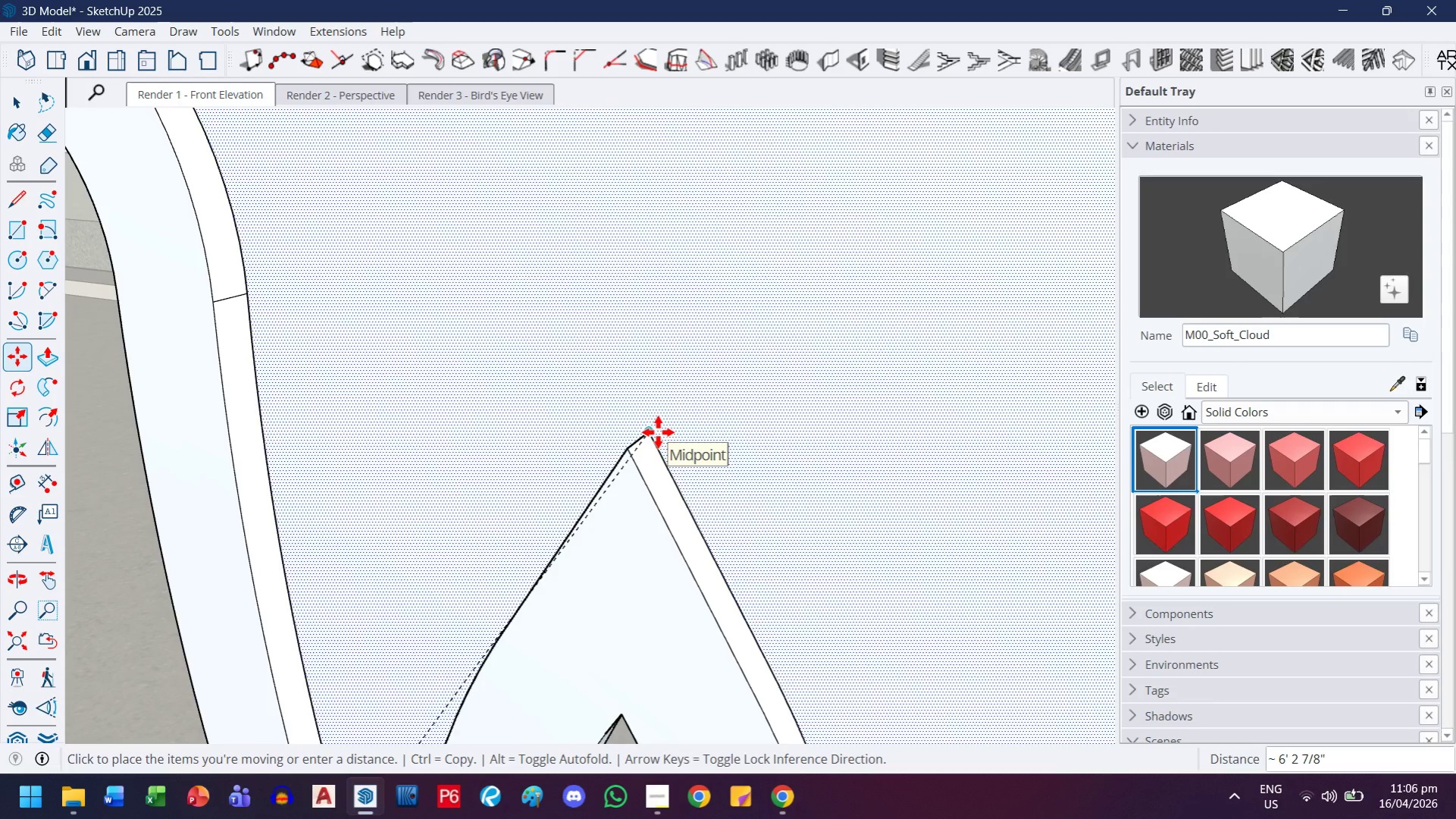 
scroll: coordinate [680, 445], scroll_direction: up, amount: 8.0
 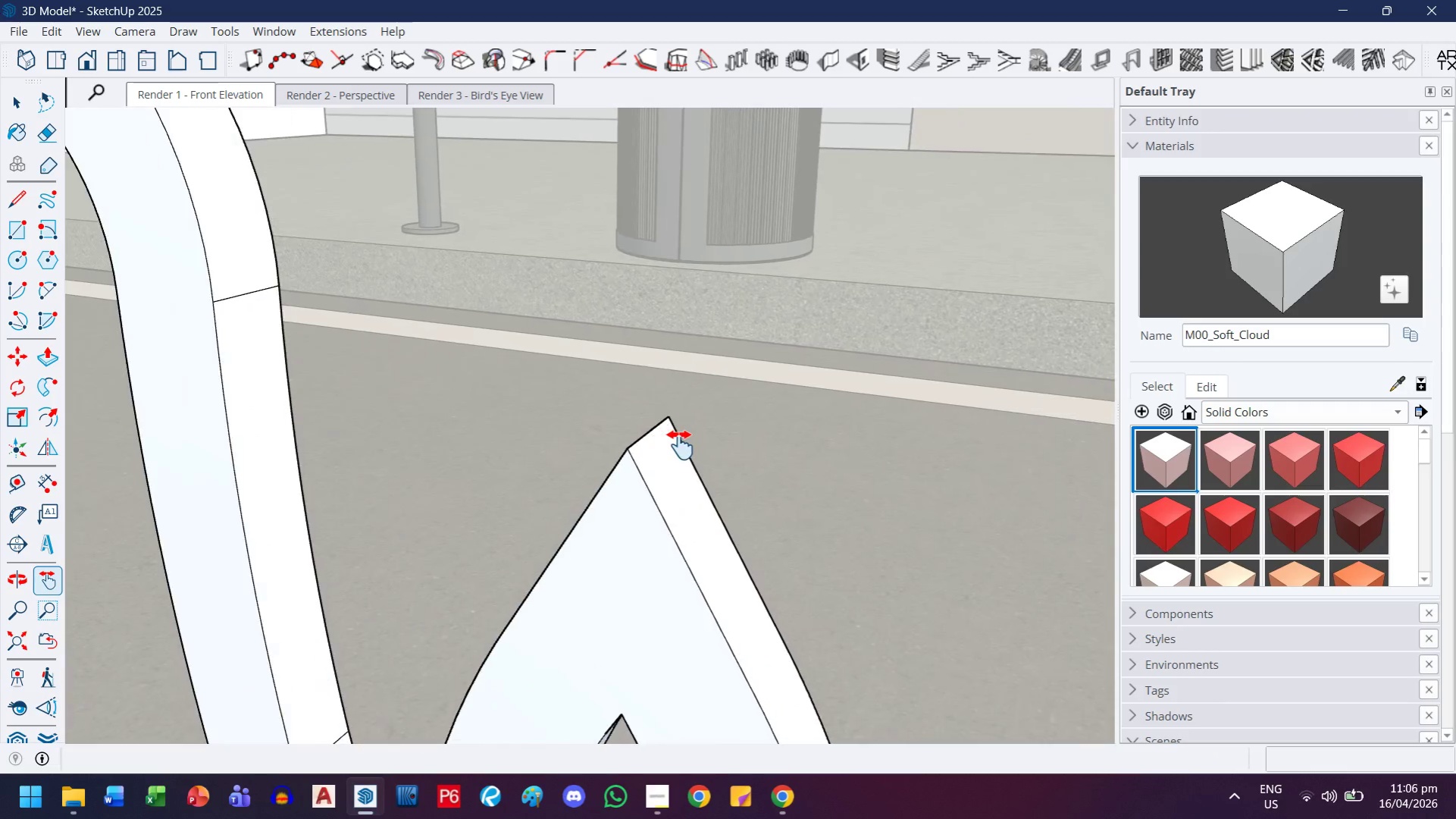 
left_click([658, 432])
 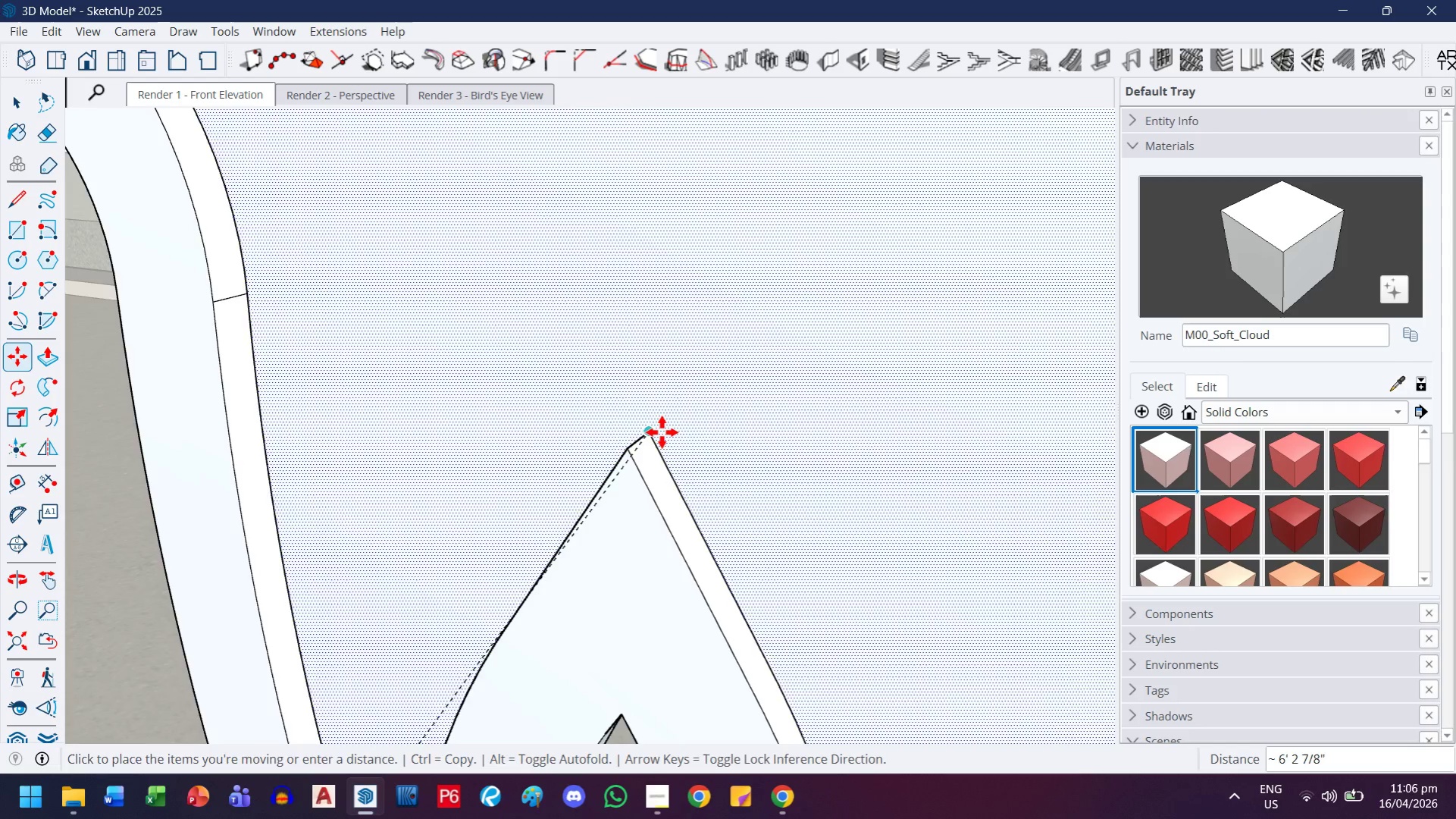 
scroll: coordinate [693, 441], scroll_direction: down, amount: 16.0
 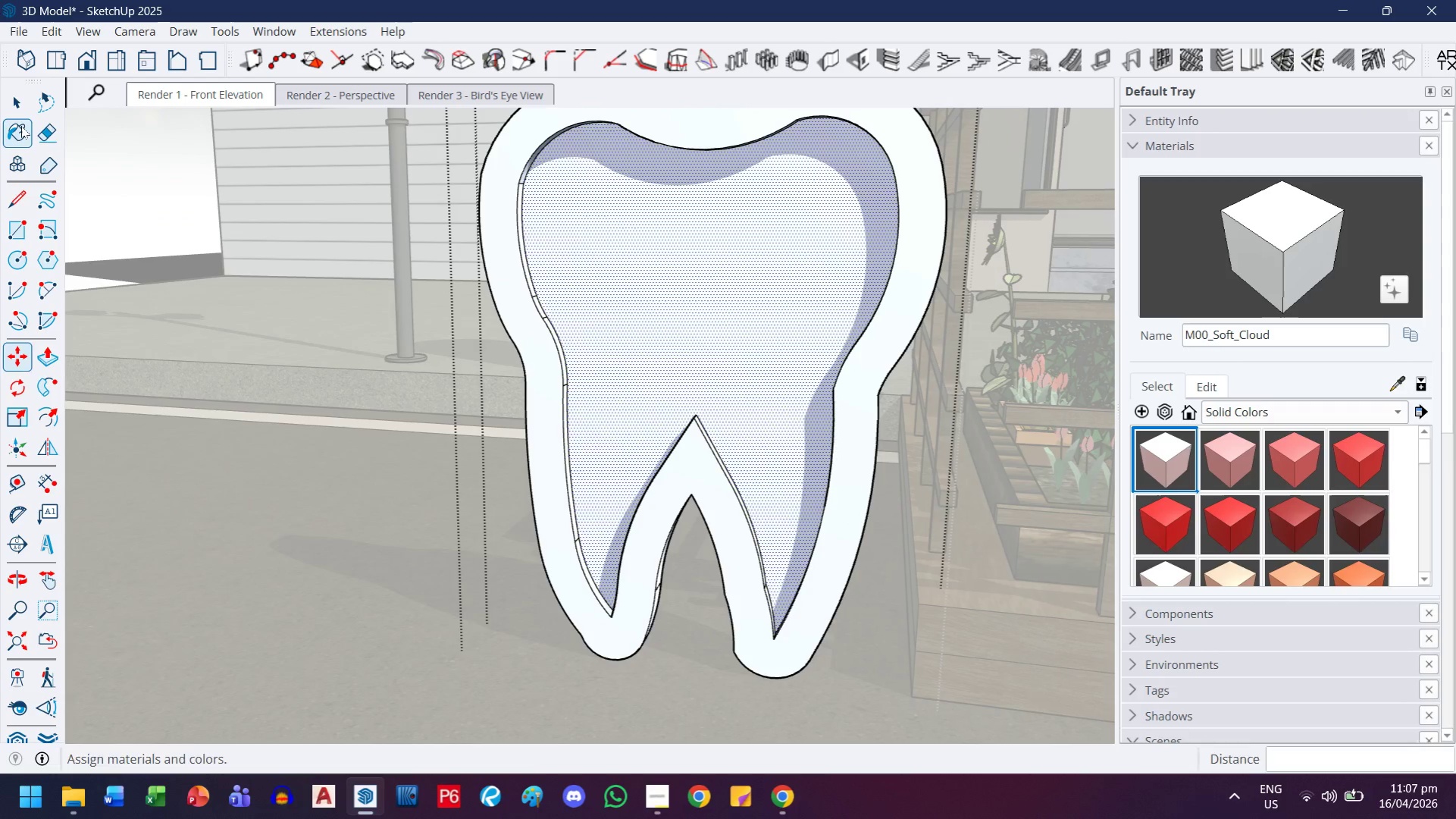 
double_click([27, 108])
 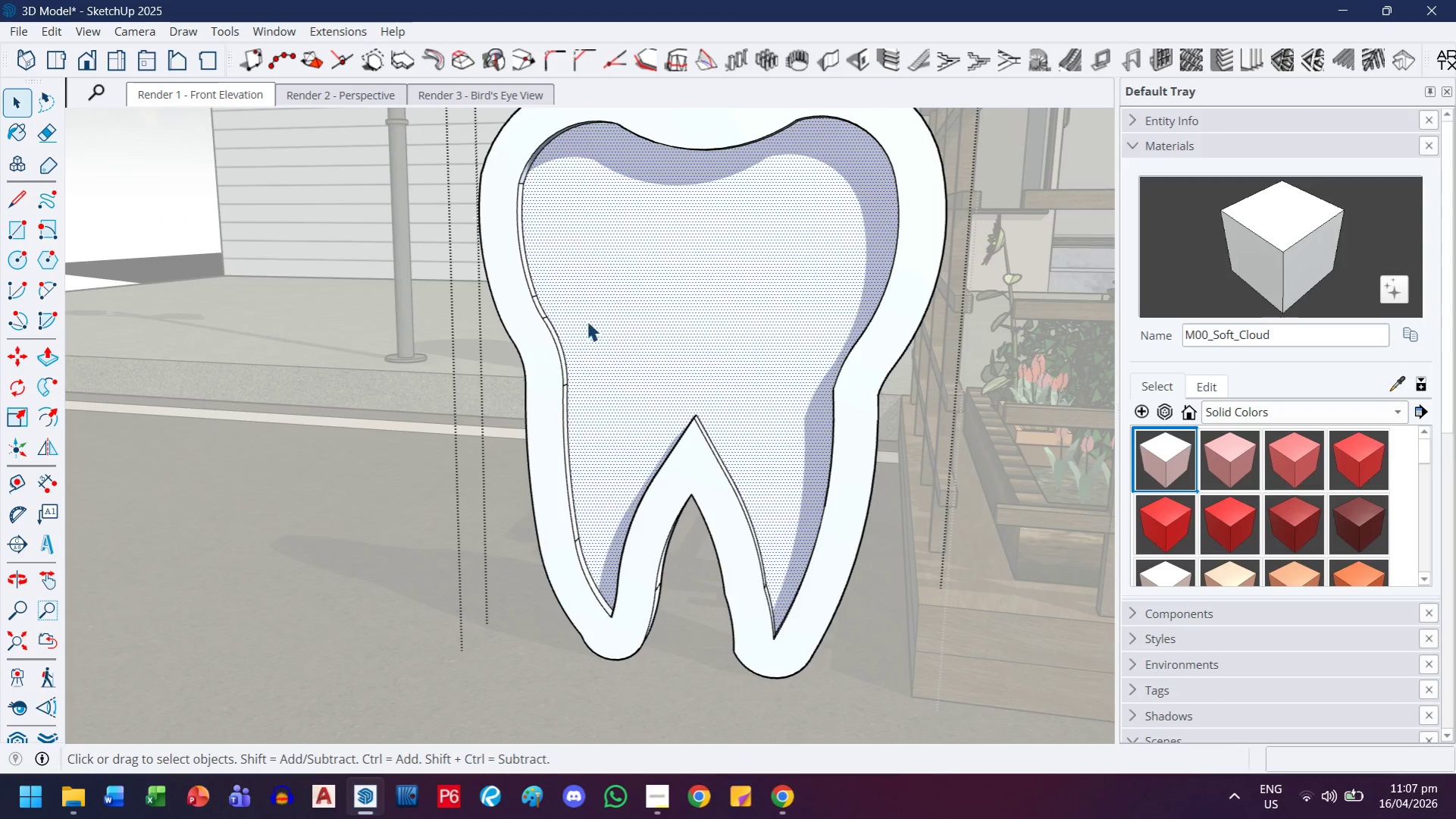 
key(H)
 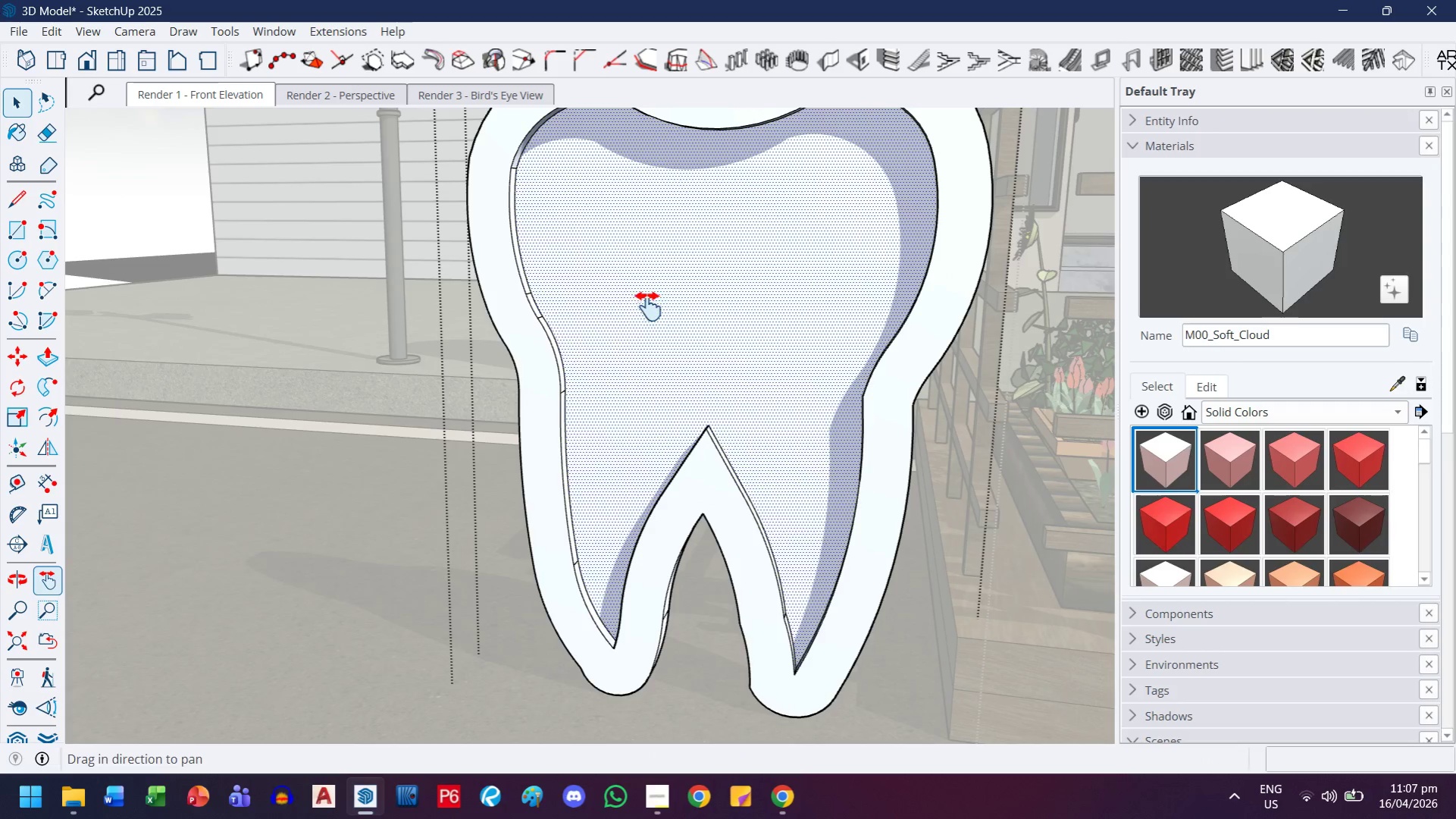 
left_click_drag(start_coordinate=[648, 305], to_coordinate=[555, 403])
 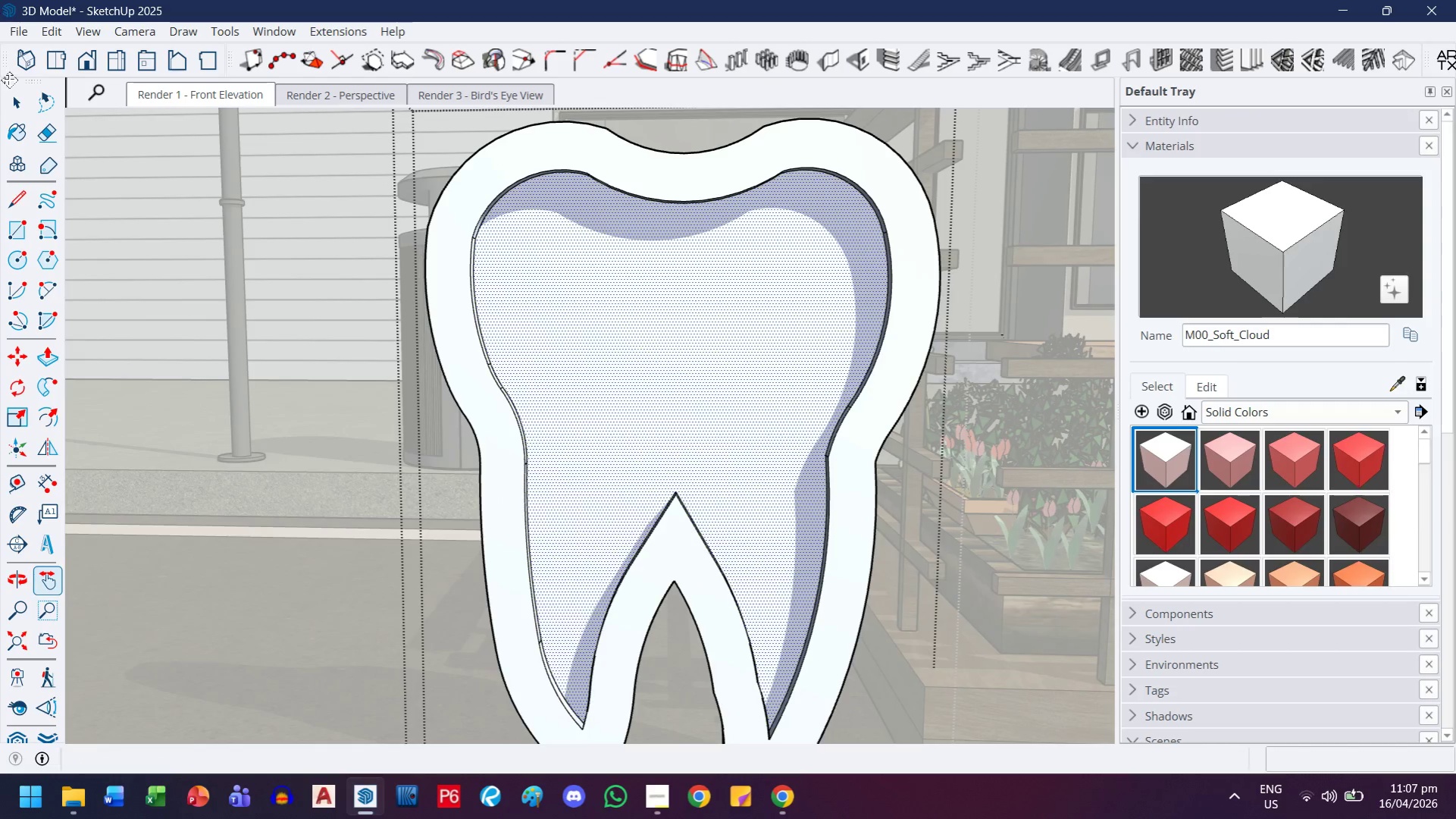 
scroll: coordinate [587, 321], scroll_direction: up, amount: 1.0
 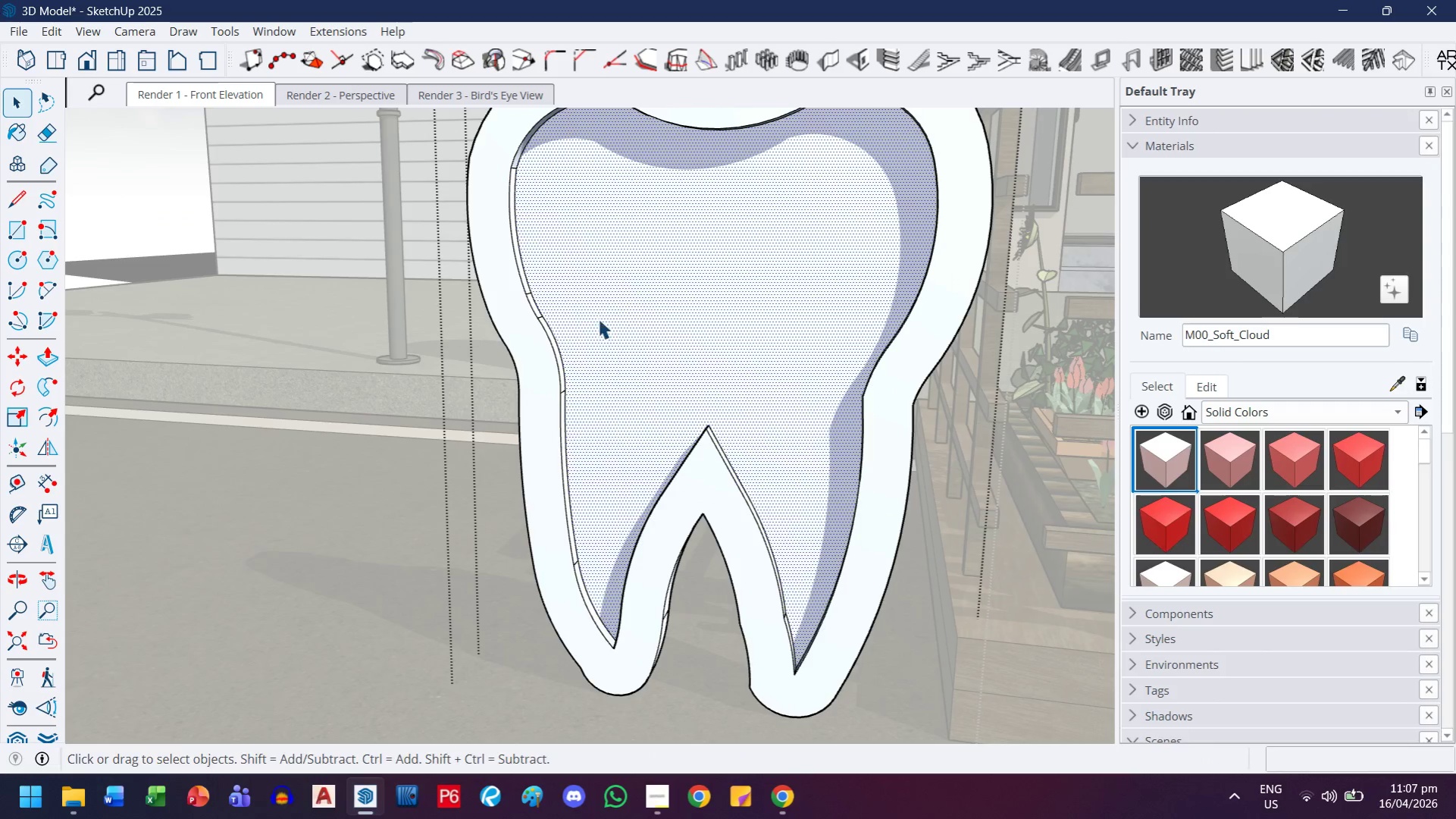 
left_click([14, 102])
 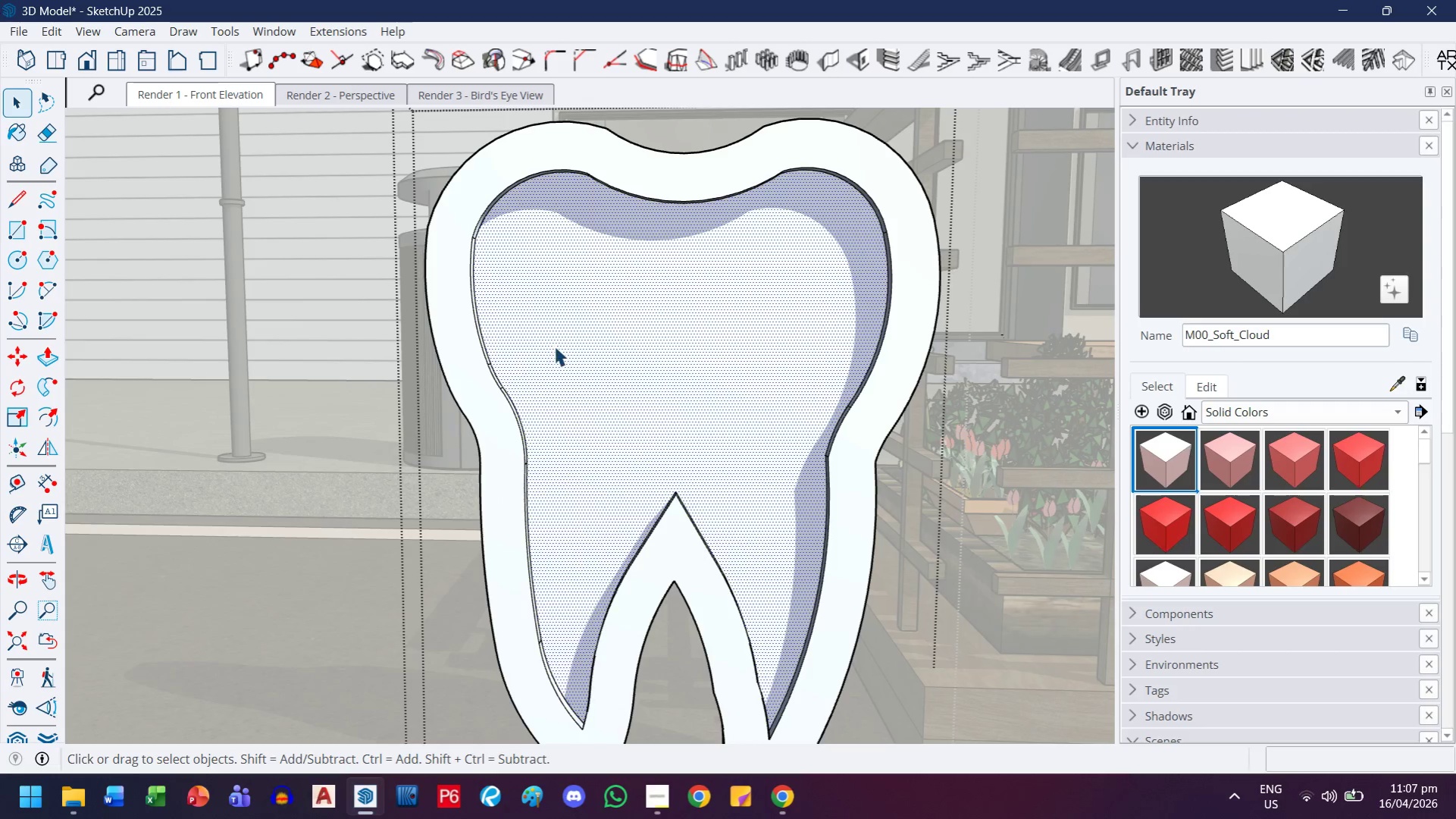 
scroll: coordinate [563, 331], scroll_direction: down, amount: 17.0
 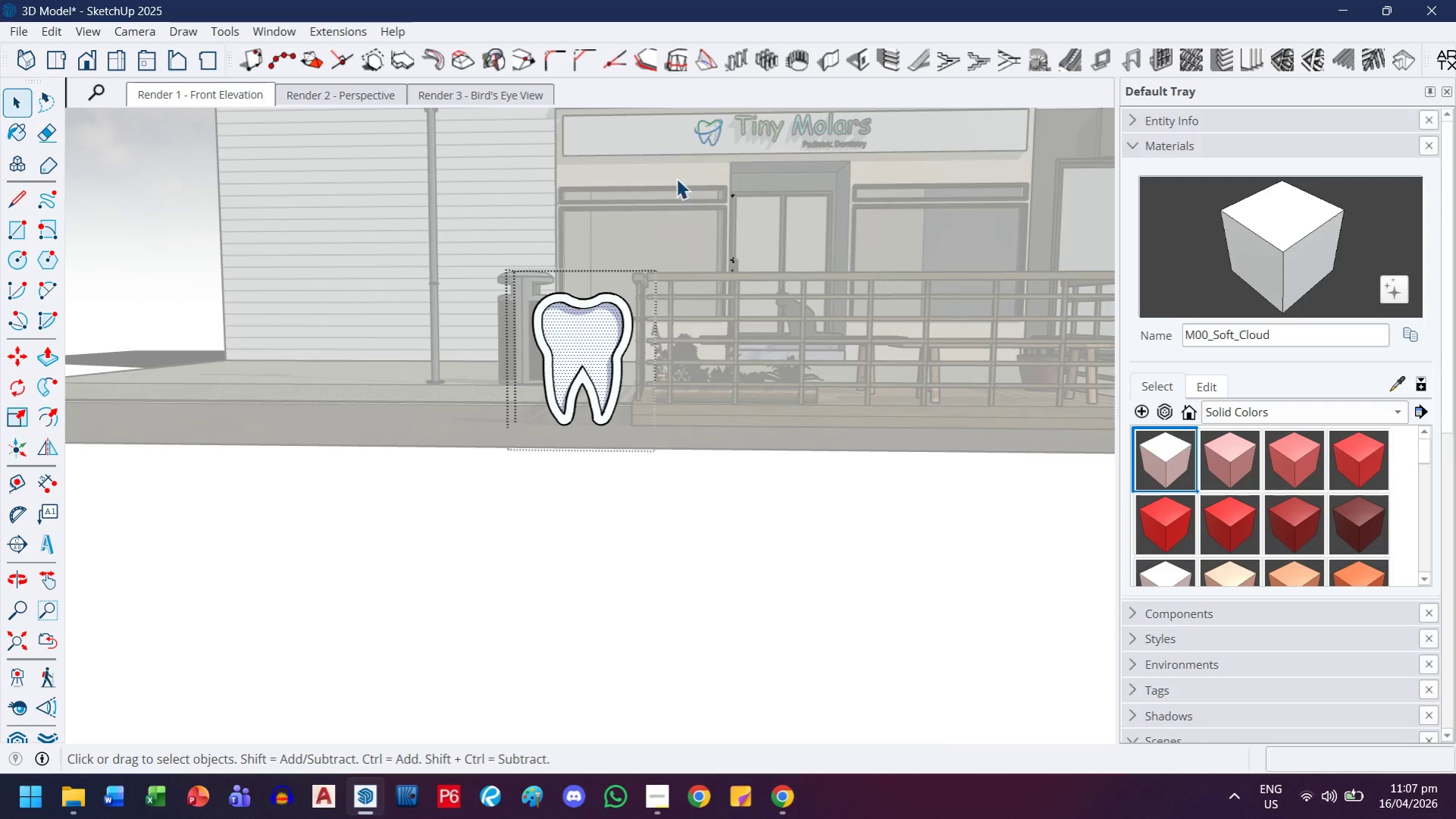 
scroll: coordinate [597, 357], scroll_direction: up, amount: 15.0
 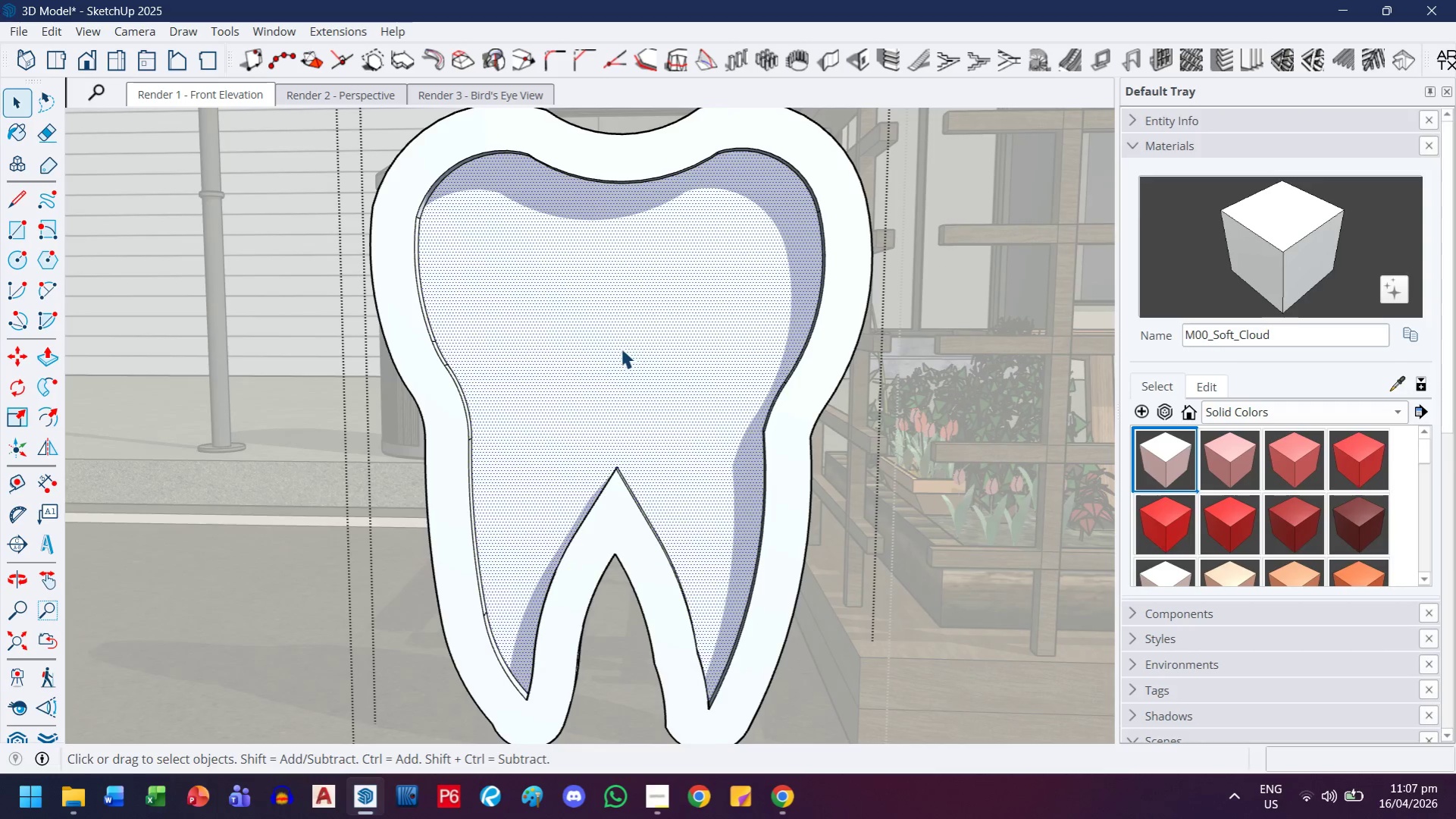 
double_click([621, 347])
 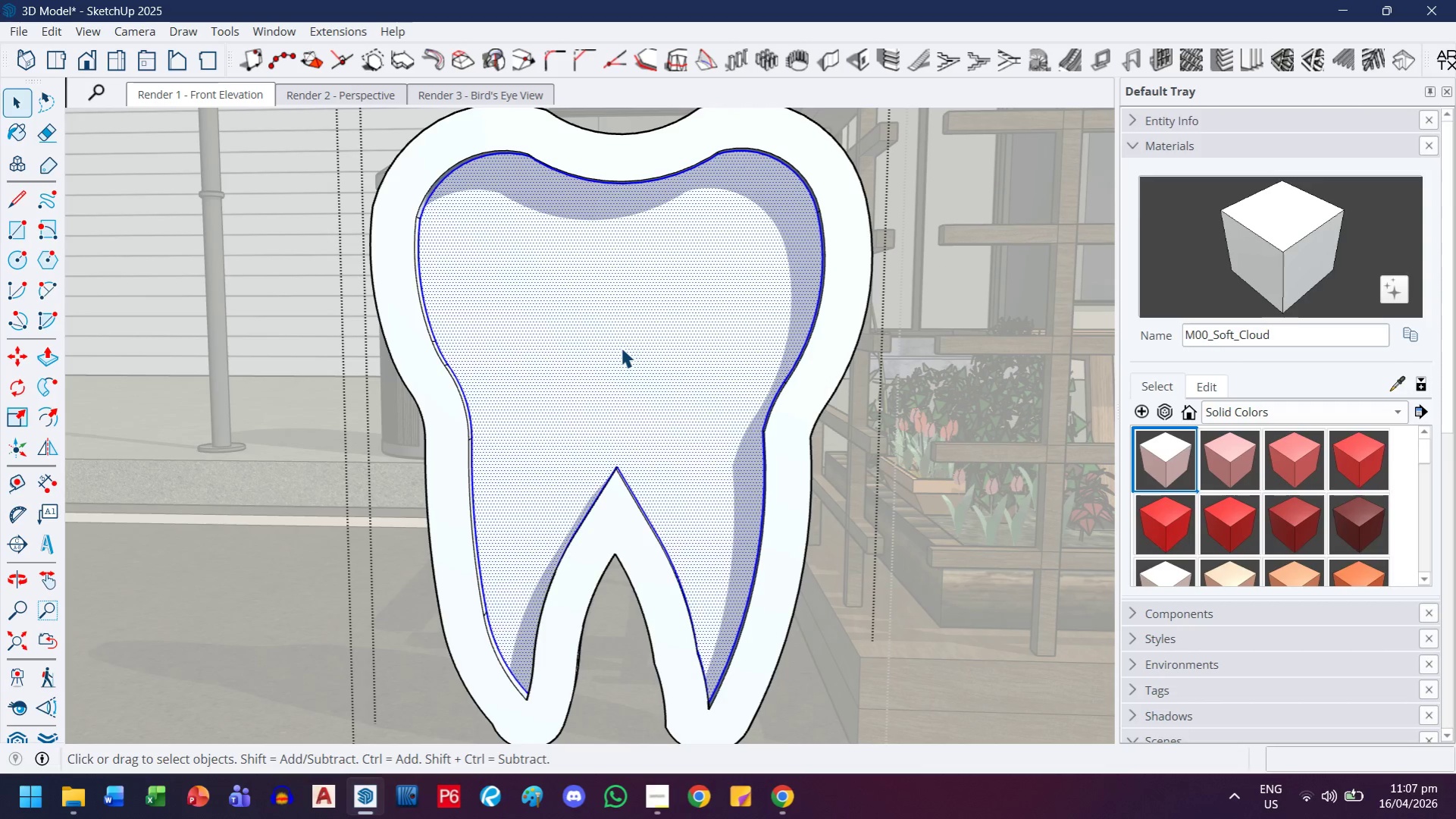 
scroll: coordinate [619, 350], scroll_direction: up, amount: 5.0
 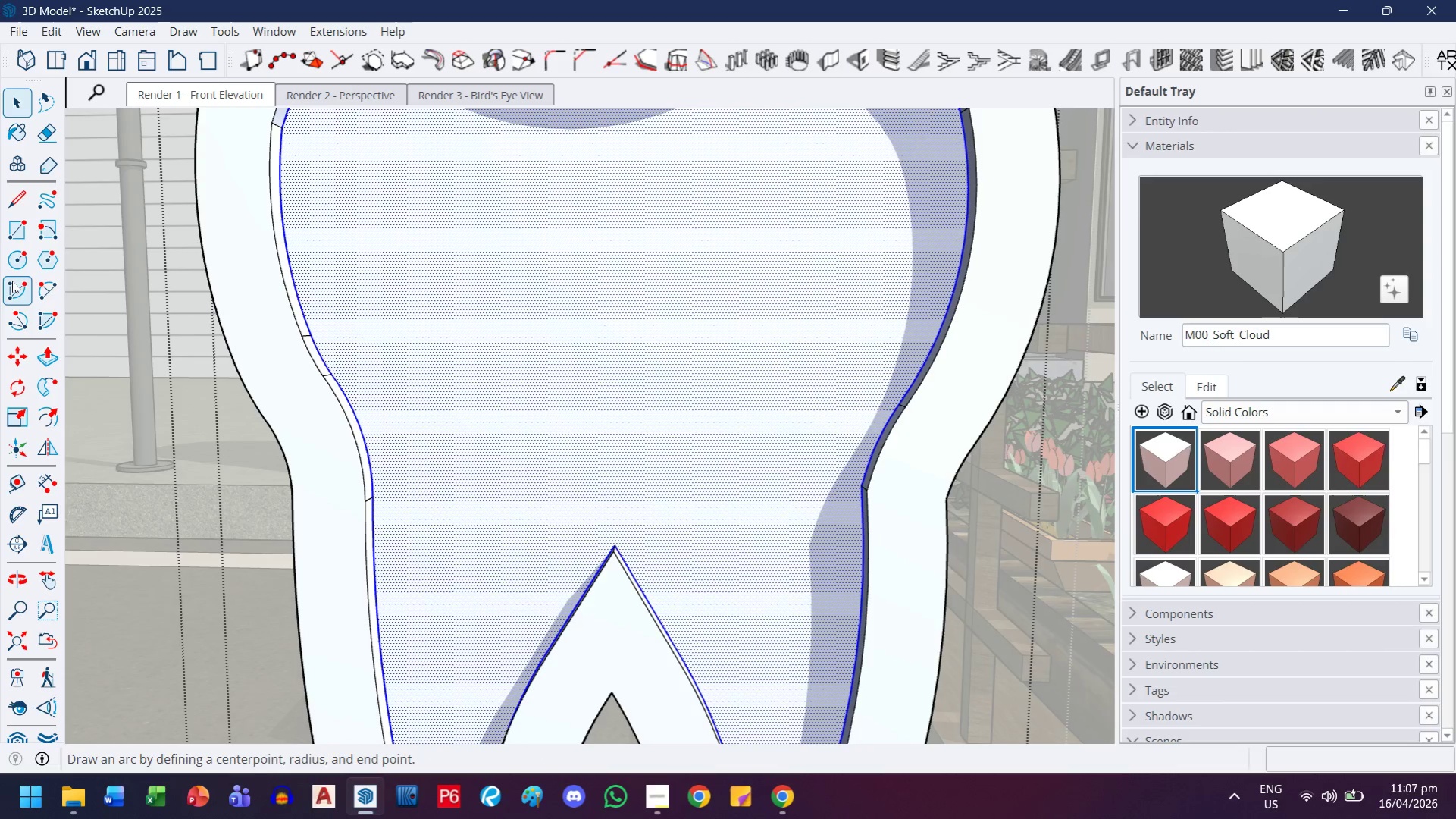 
mouse_move([39, 311])
 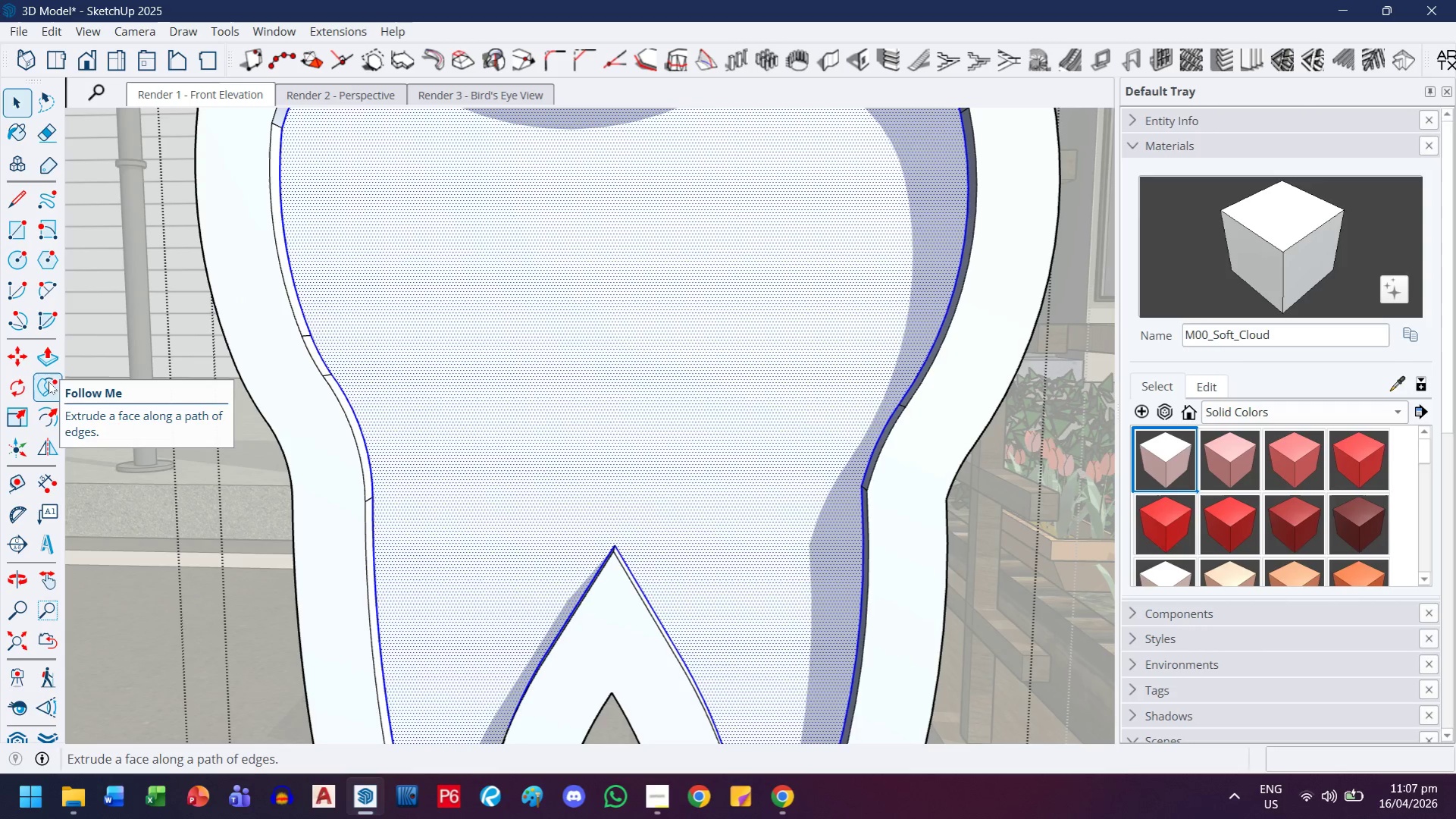 
mouse_move([37, 286])
 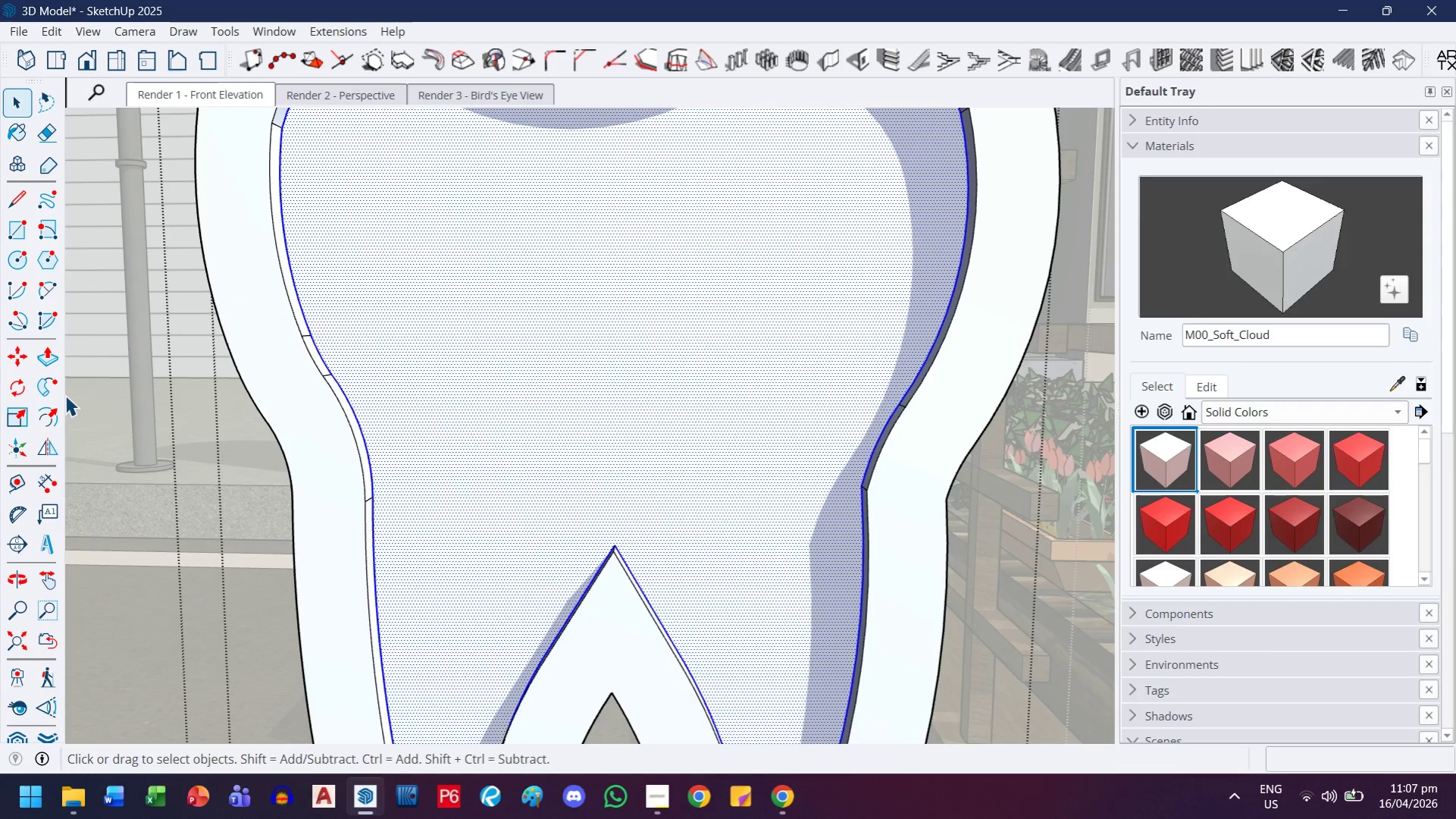 
key(H)
 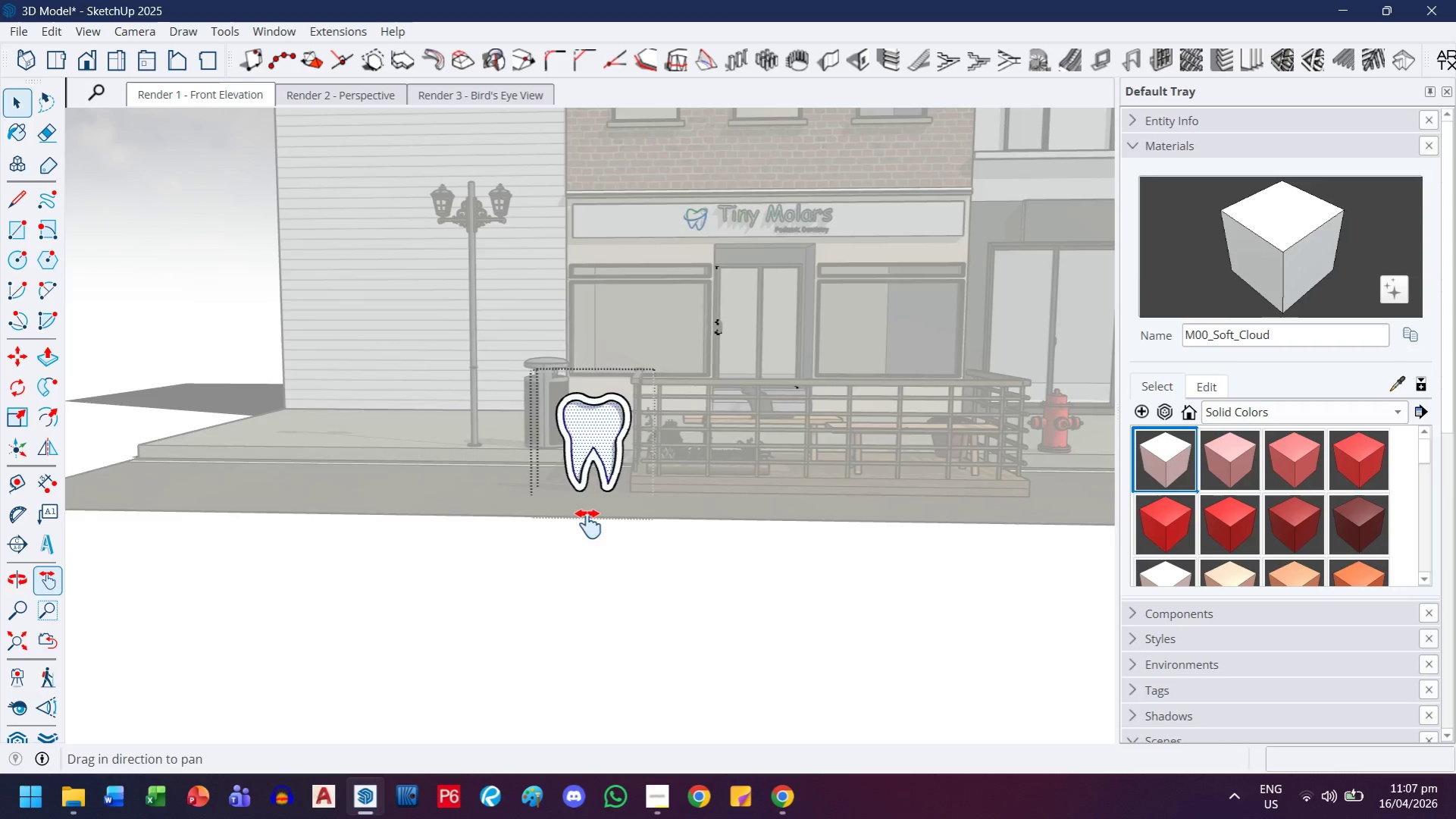 
left_click_drag(start_coordinate=[587, 535], to_coordinate=[553, 414])
 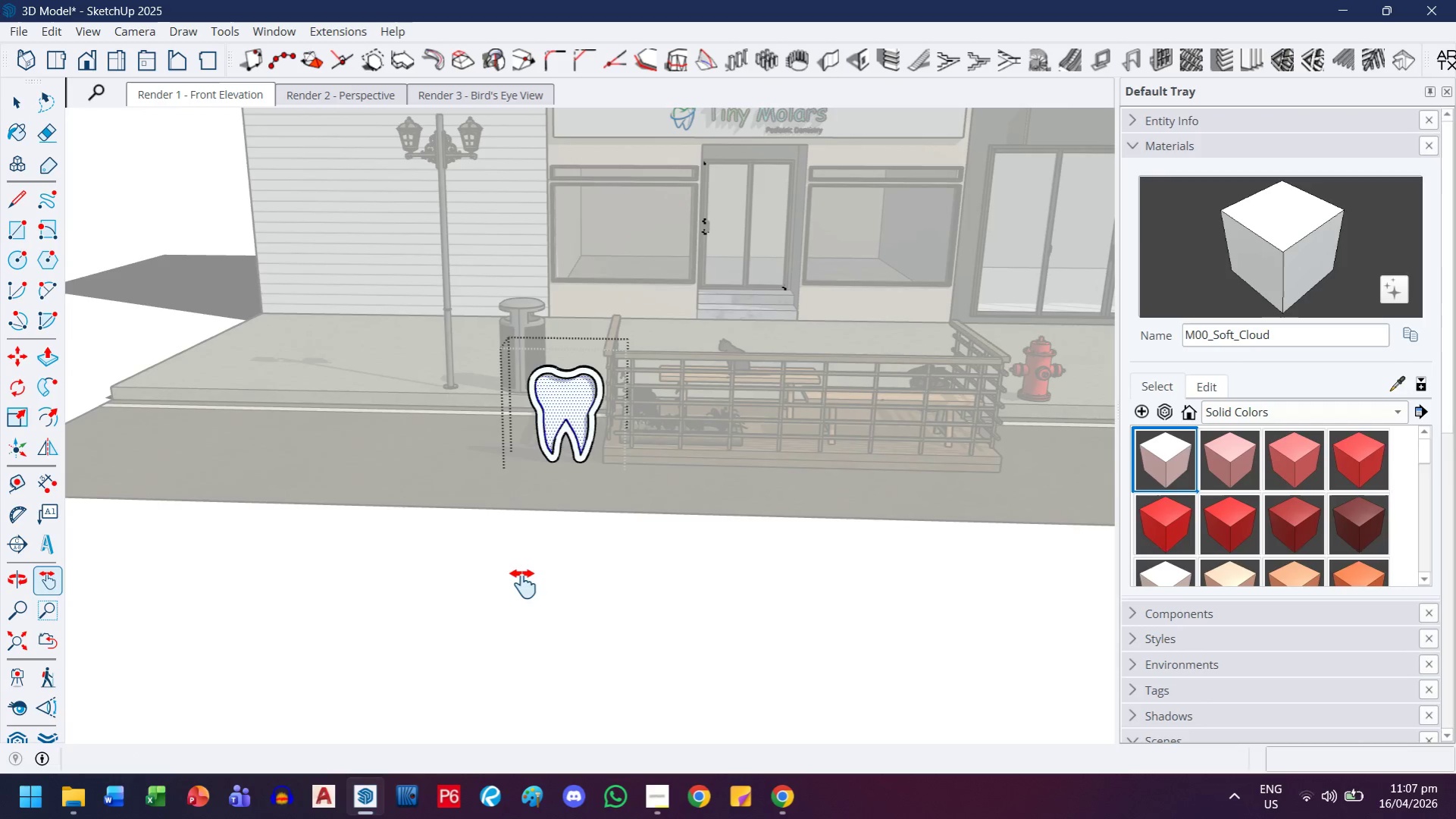 
scroll: coordinate [599, 470], scroll_direction: down, amount: 21.0
 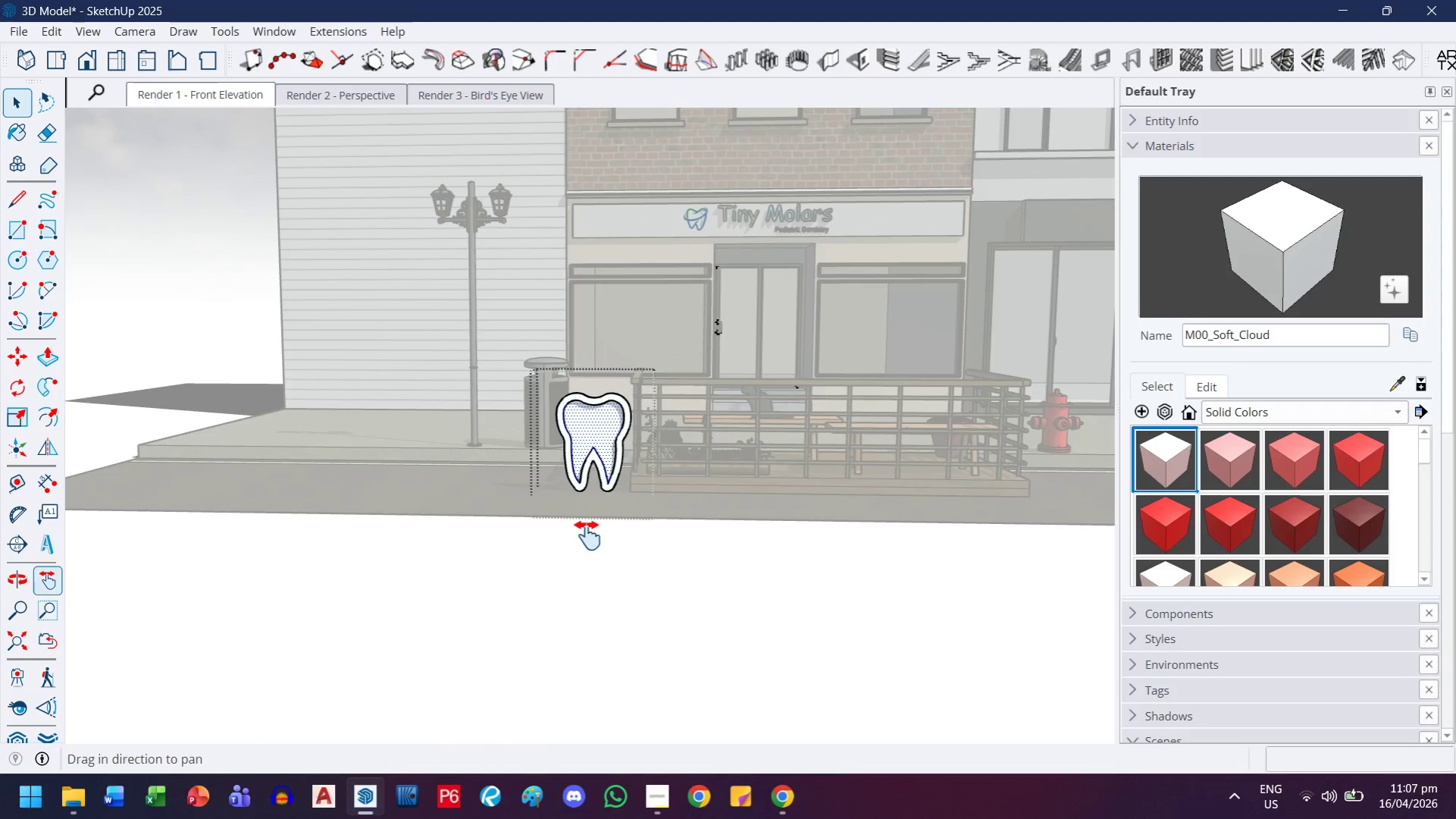 
left_click_drag(start_coordinate=[524, 584], to_coordinate=[529, 511])
 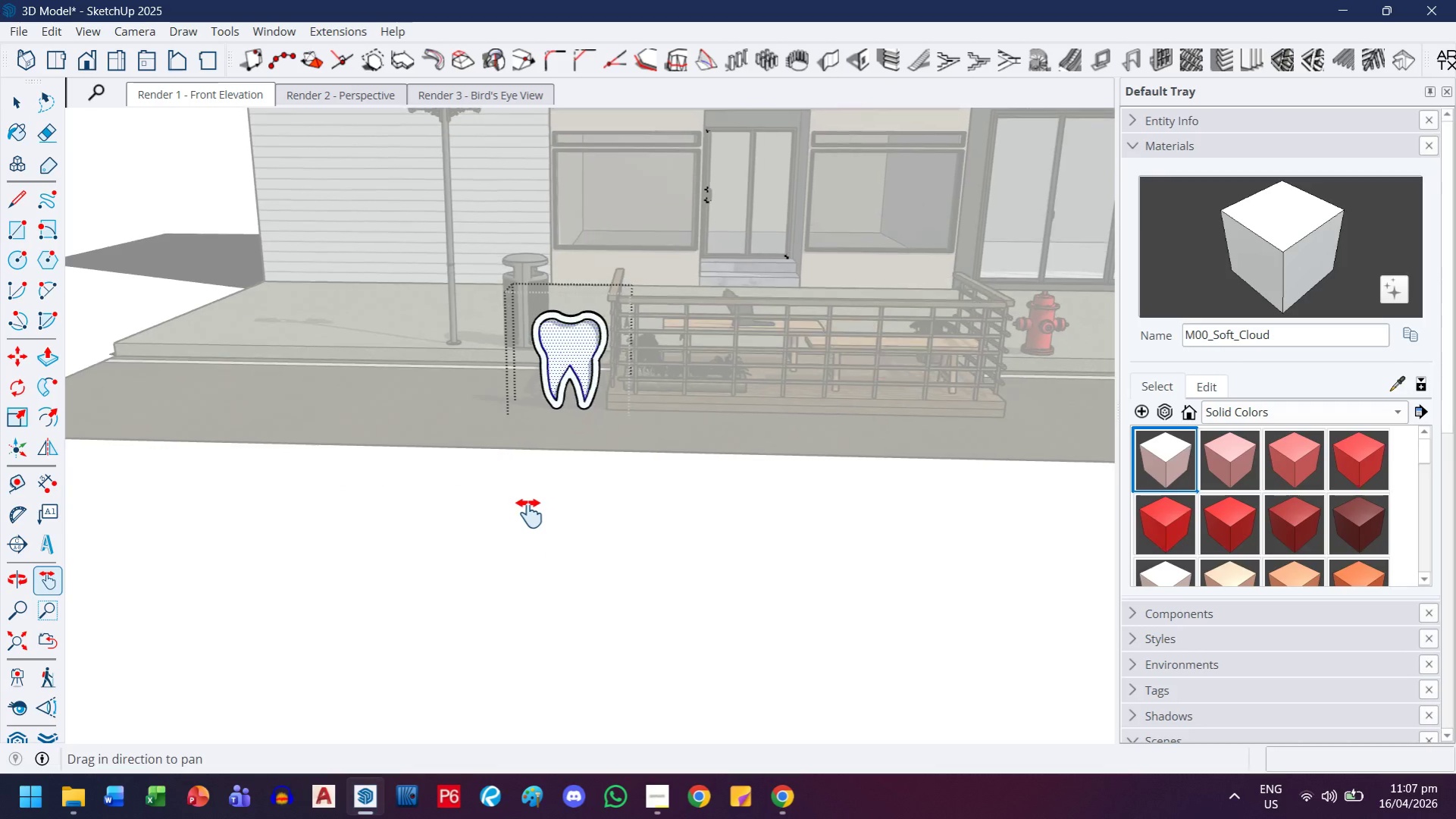 
scroll: coordinate [533, 534], scroll_direction: up, amount: 6.0
 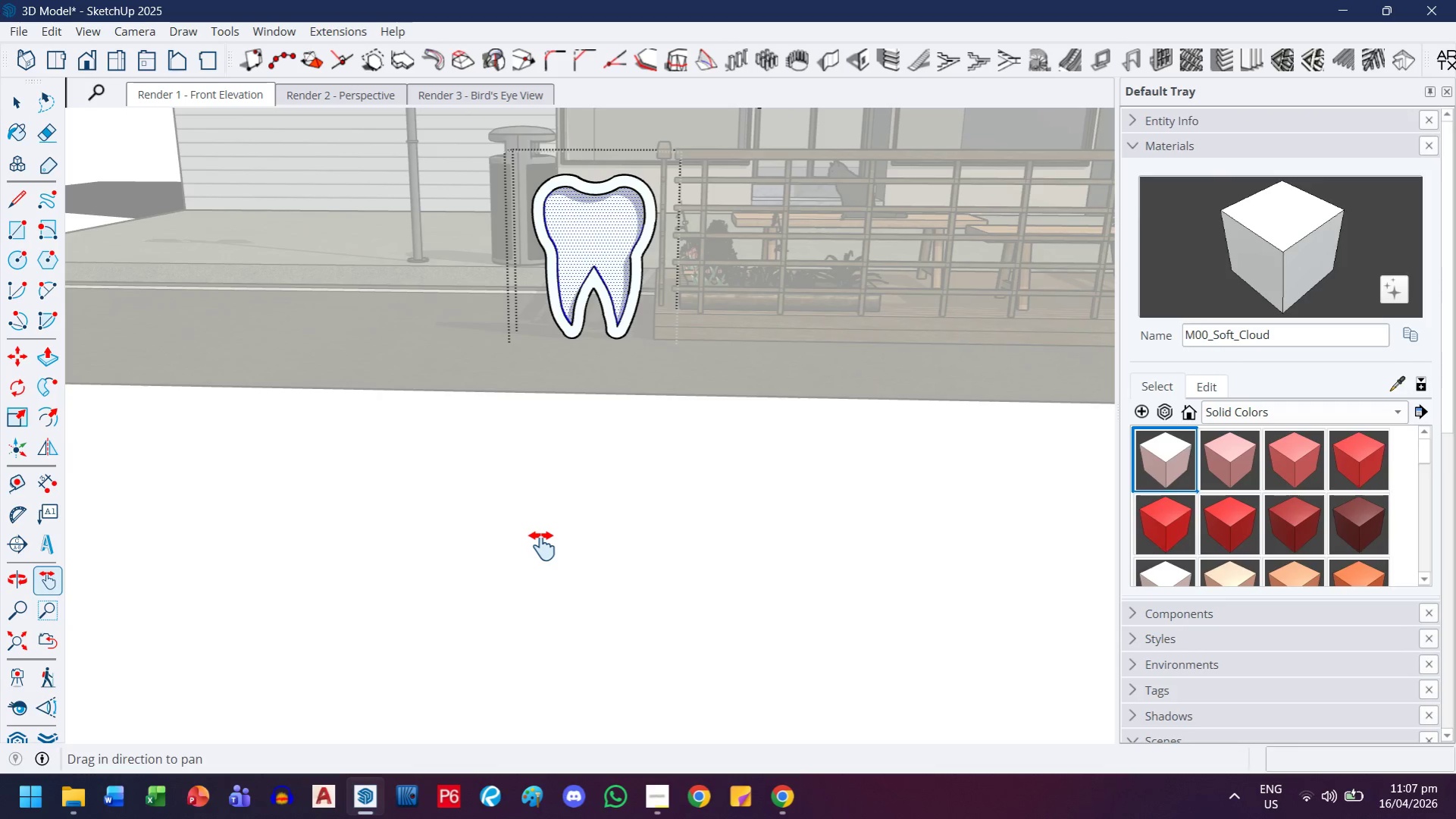 
wait(10.77)
 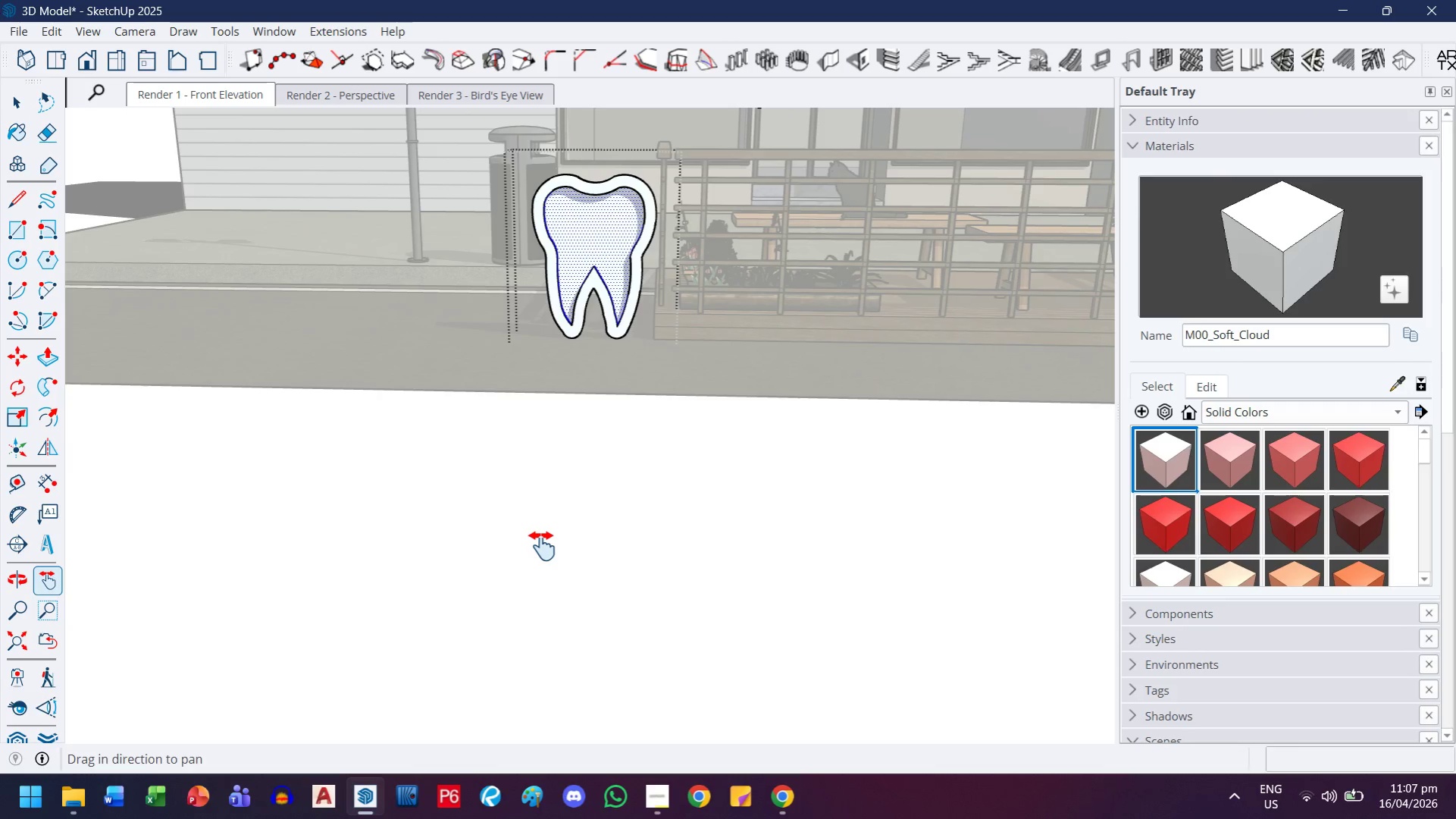 
scroll: coordinate [52, 335], scroll_direction: up, amount: 6.0
 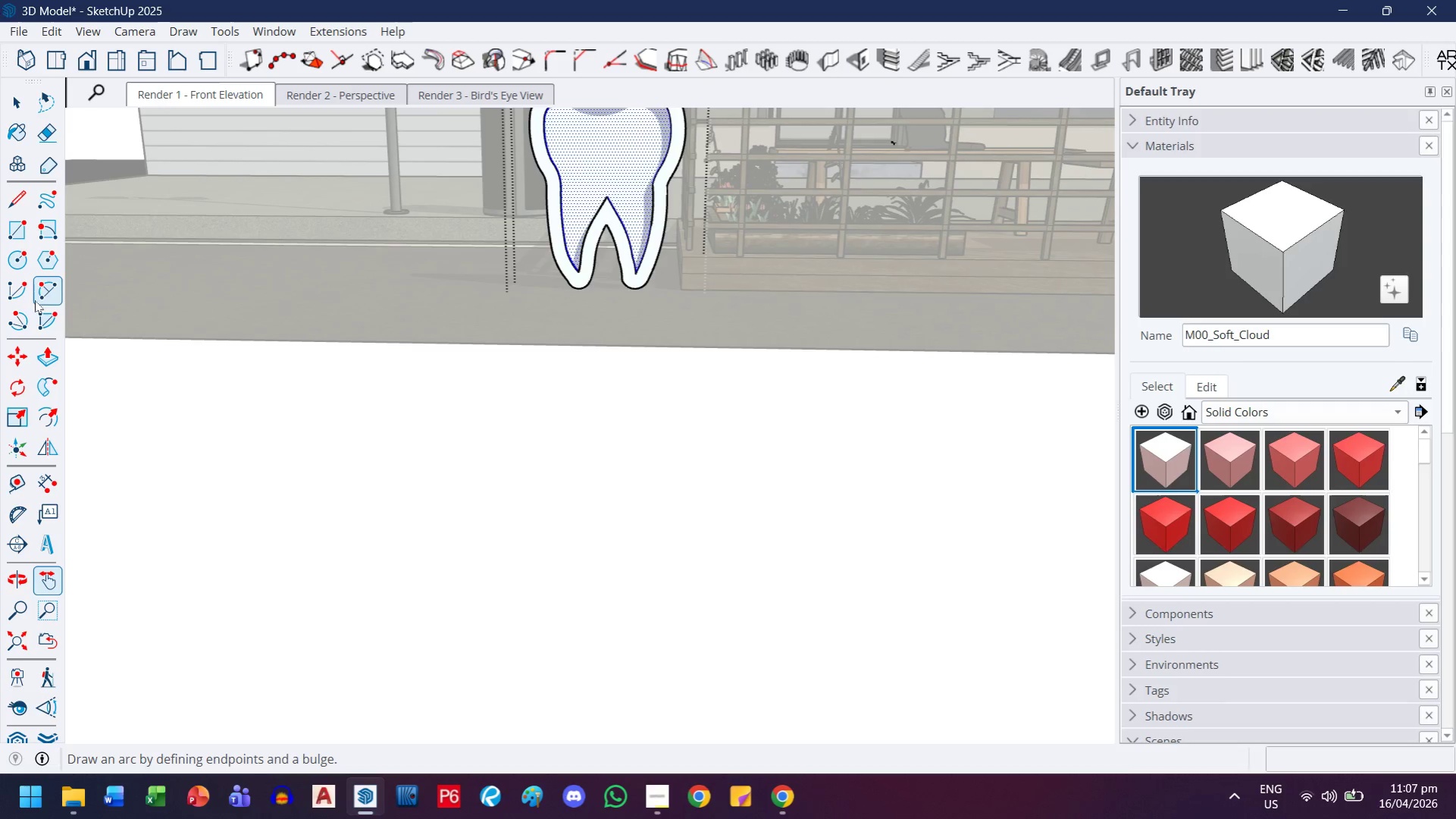 
left_click([36, 296])
 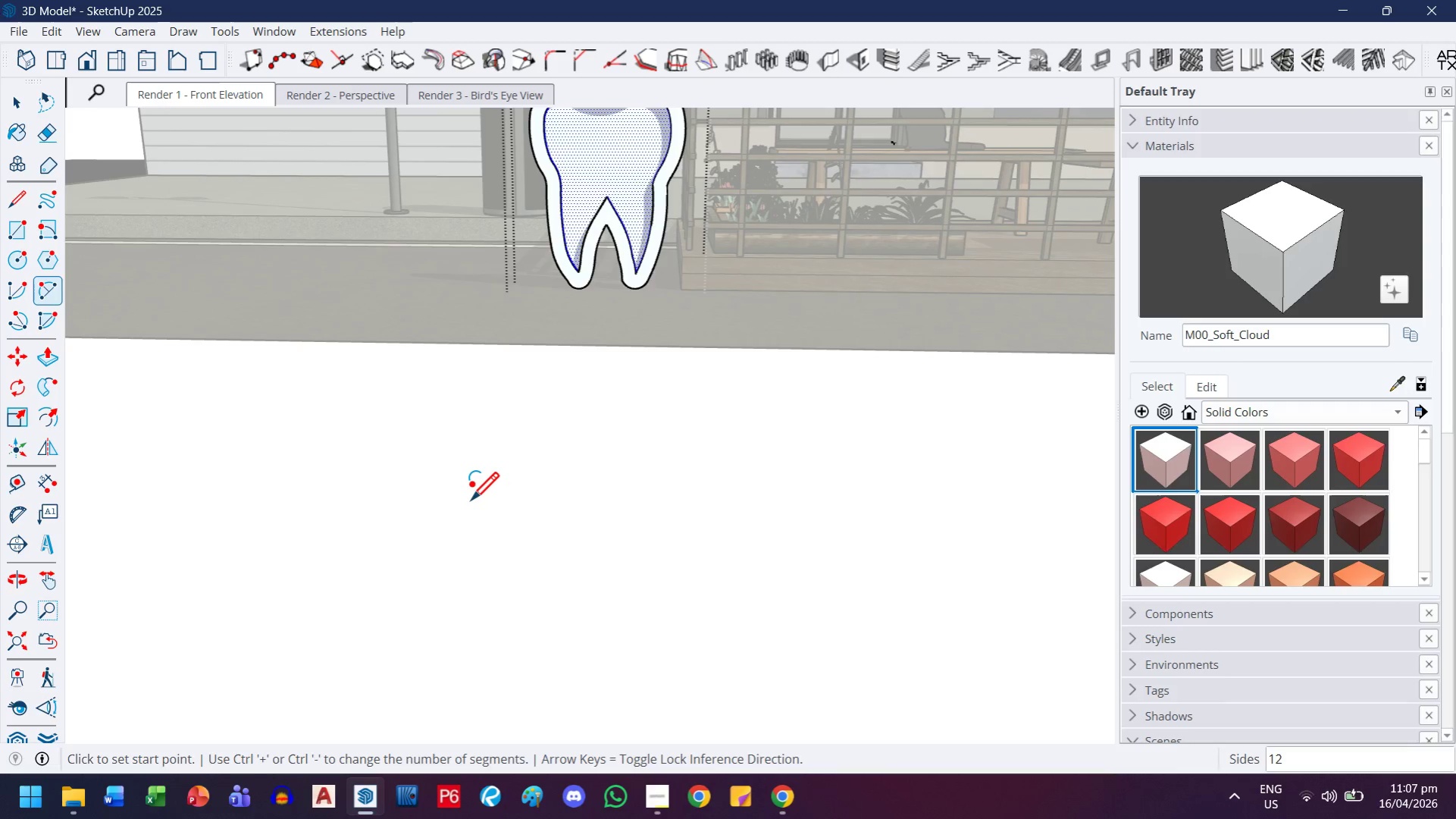 
left_click([470, 503])
 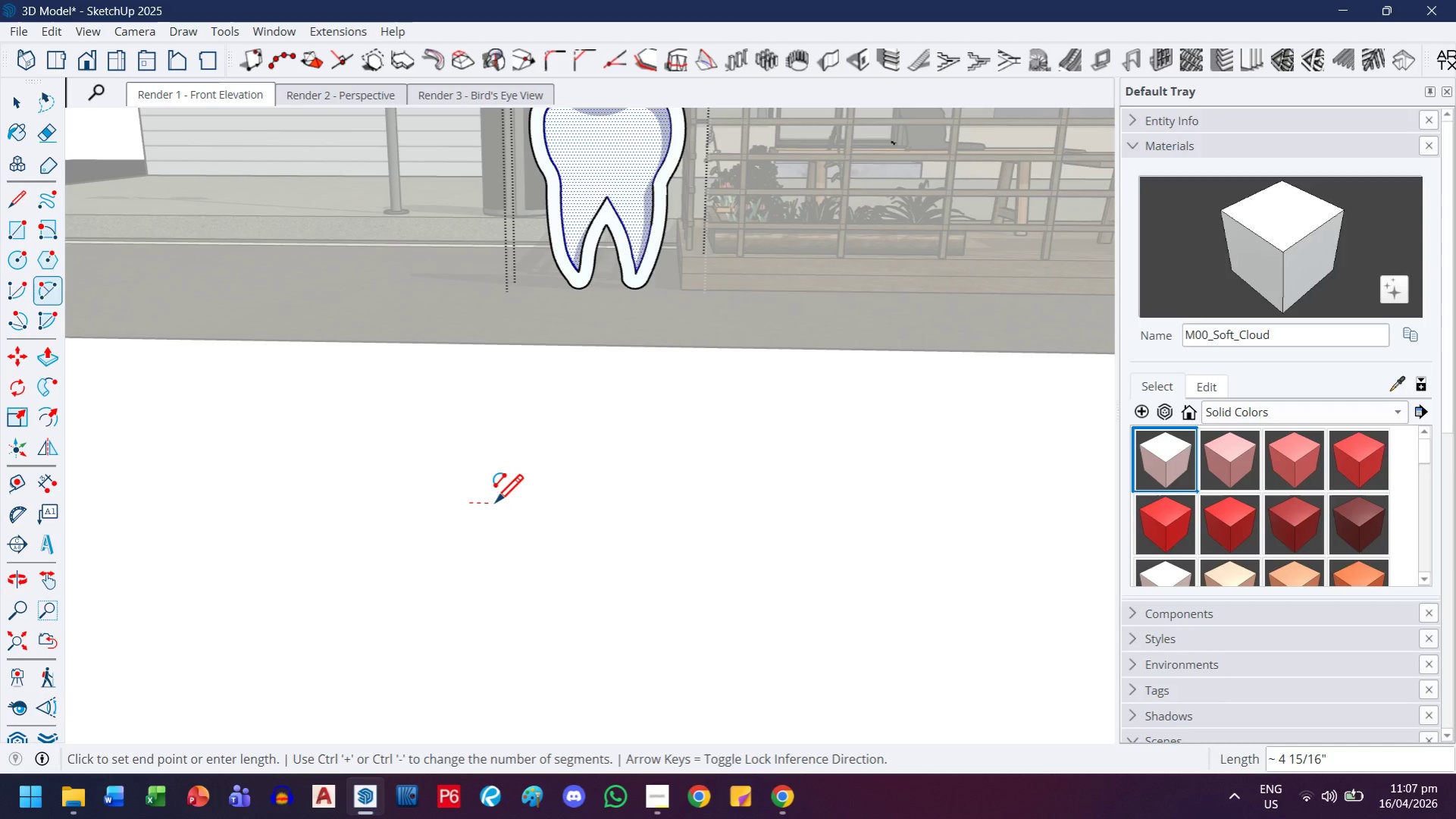 
left_click([496, 507])
 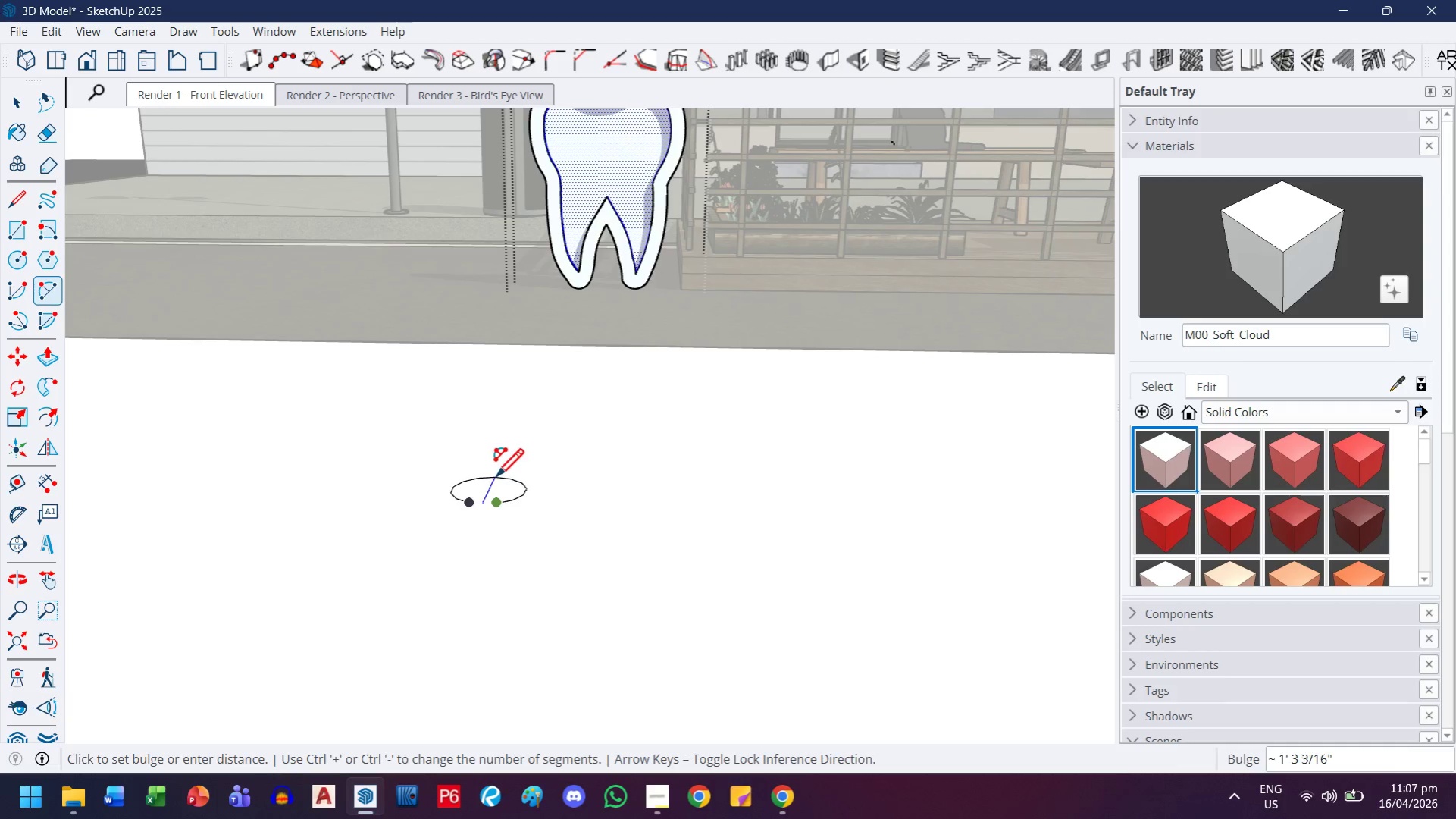 
scroll: coordinate [485, 503], scroll_direction: up, amount: 16.0
 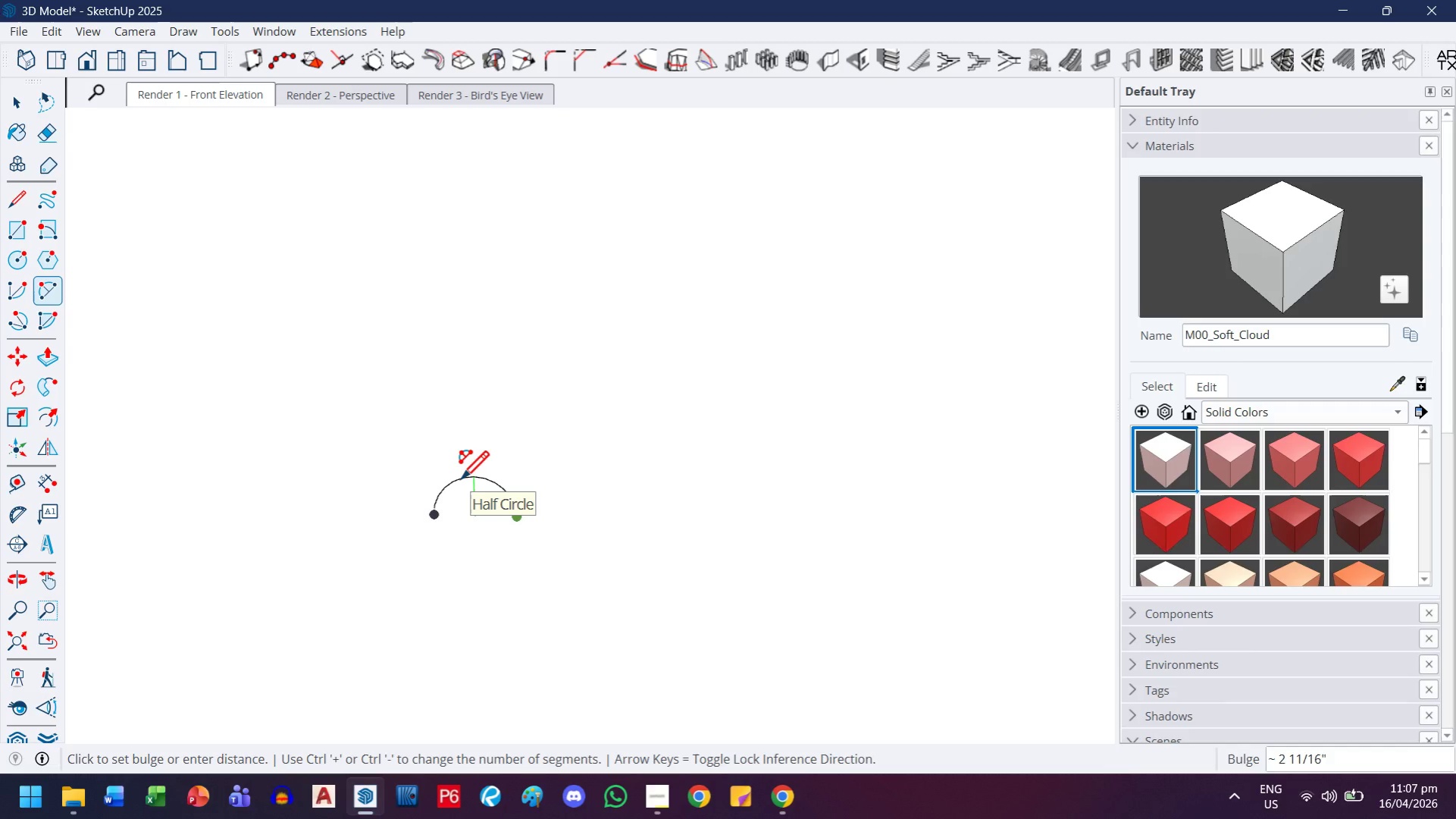 
left_click([460, 482])
 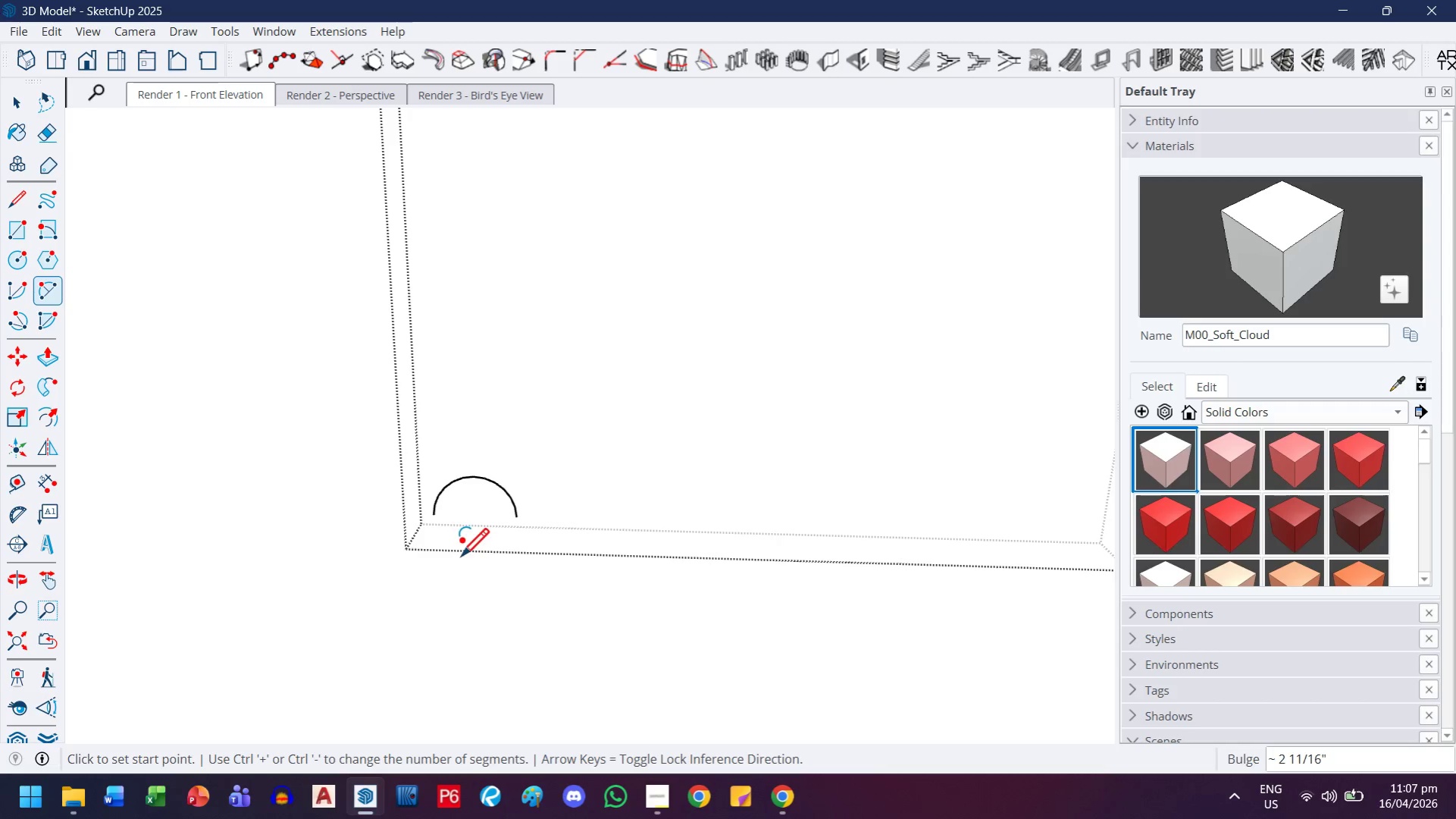 
key(L)
 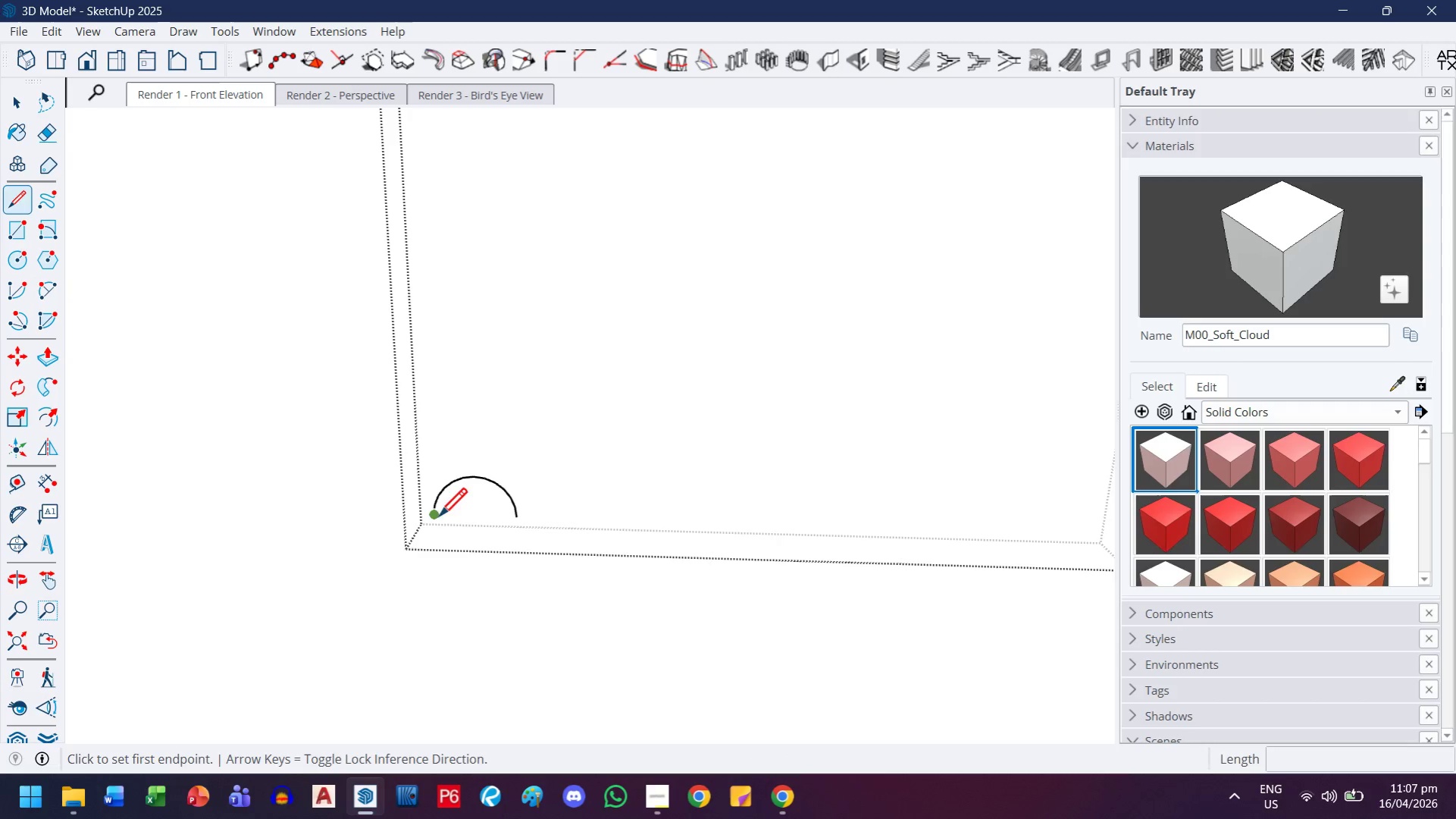 
left_click([434, 517])
 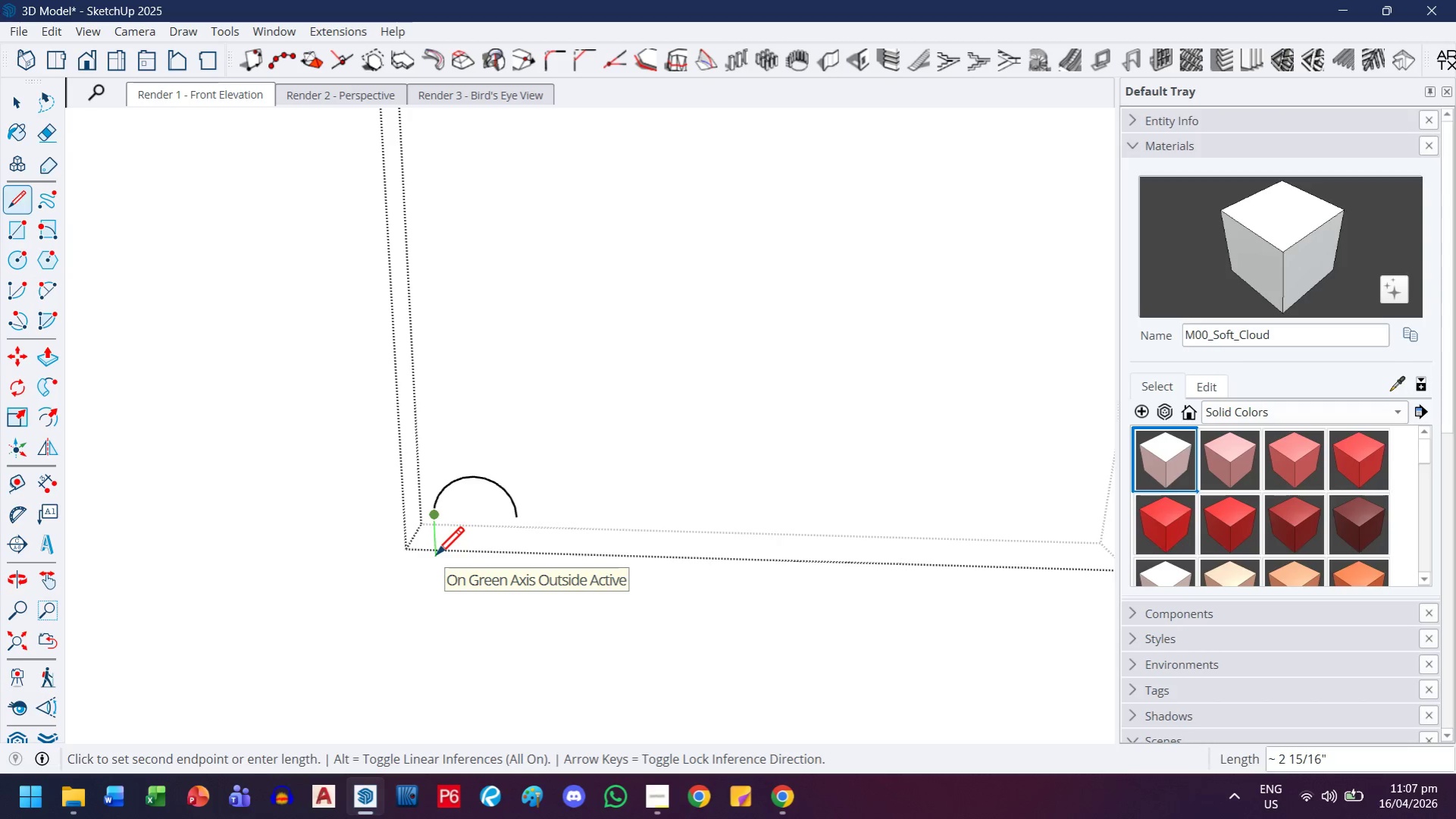 
key(2)
 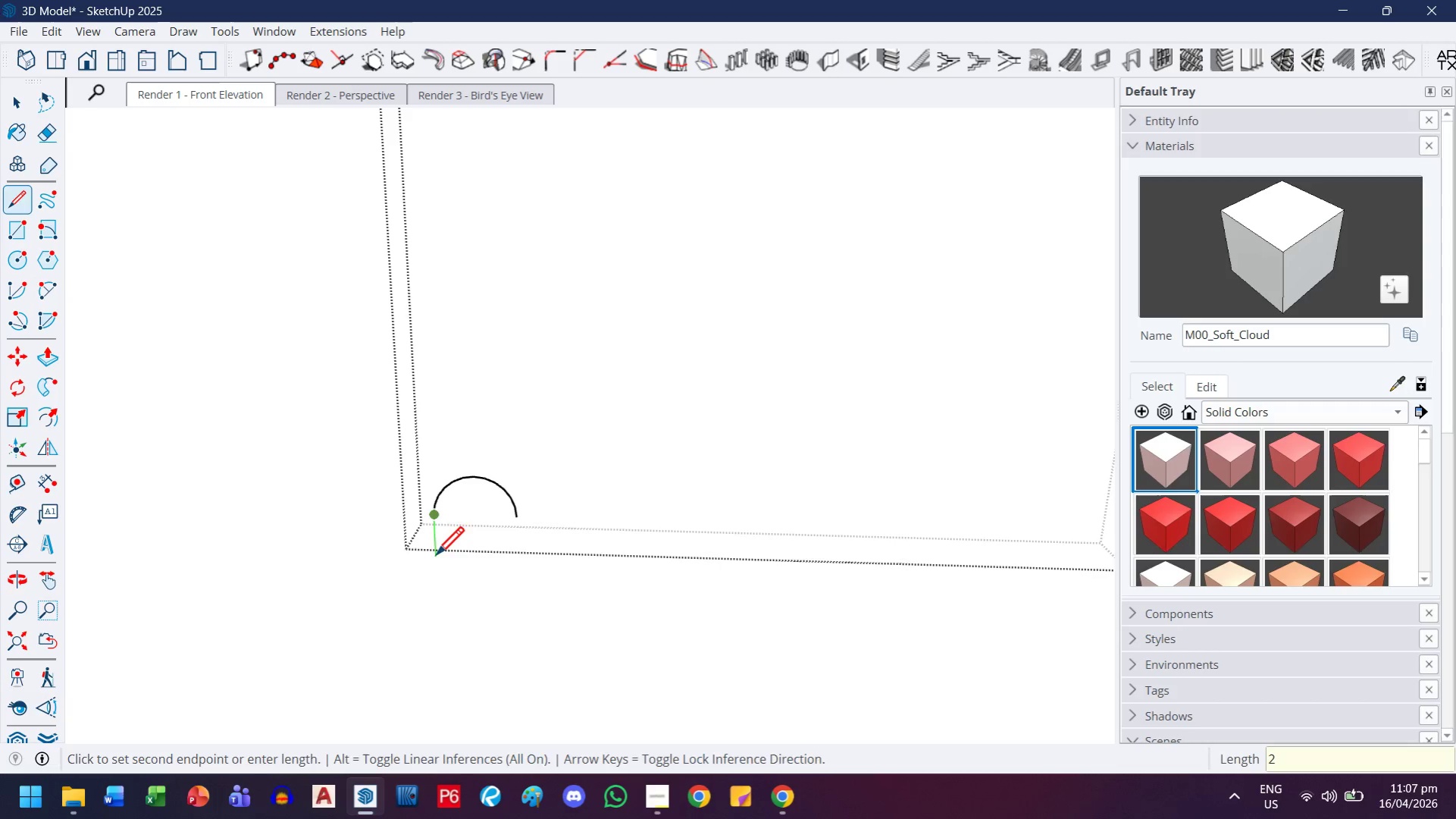 
key(Enter)
 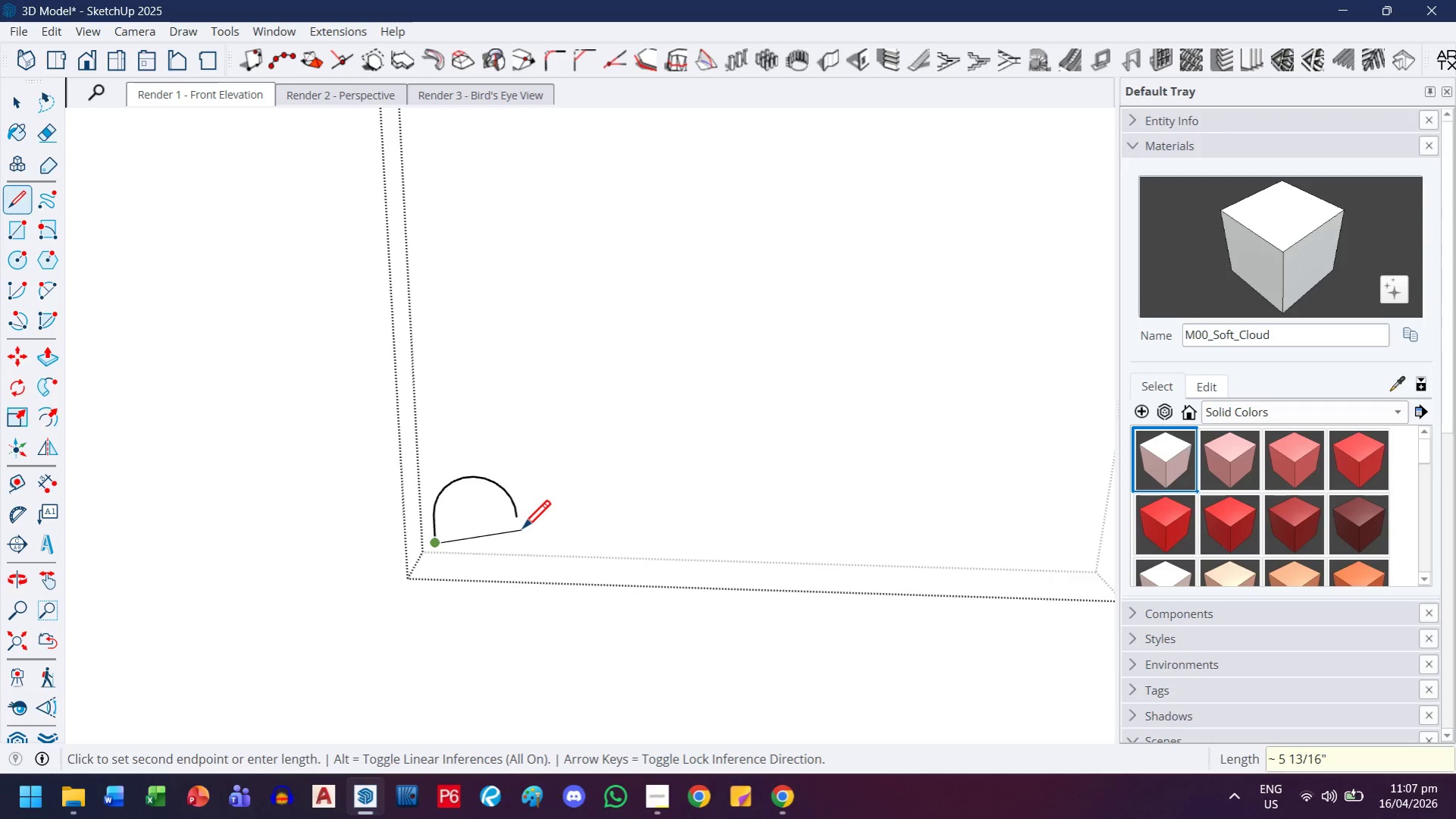 
key(Escape)
 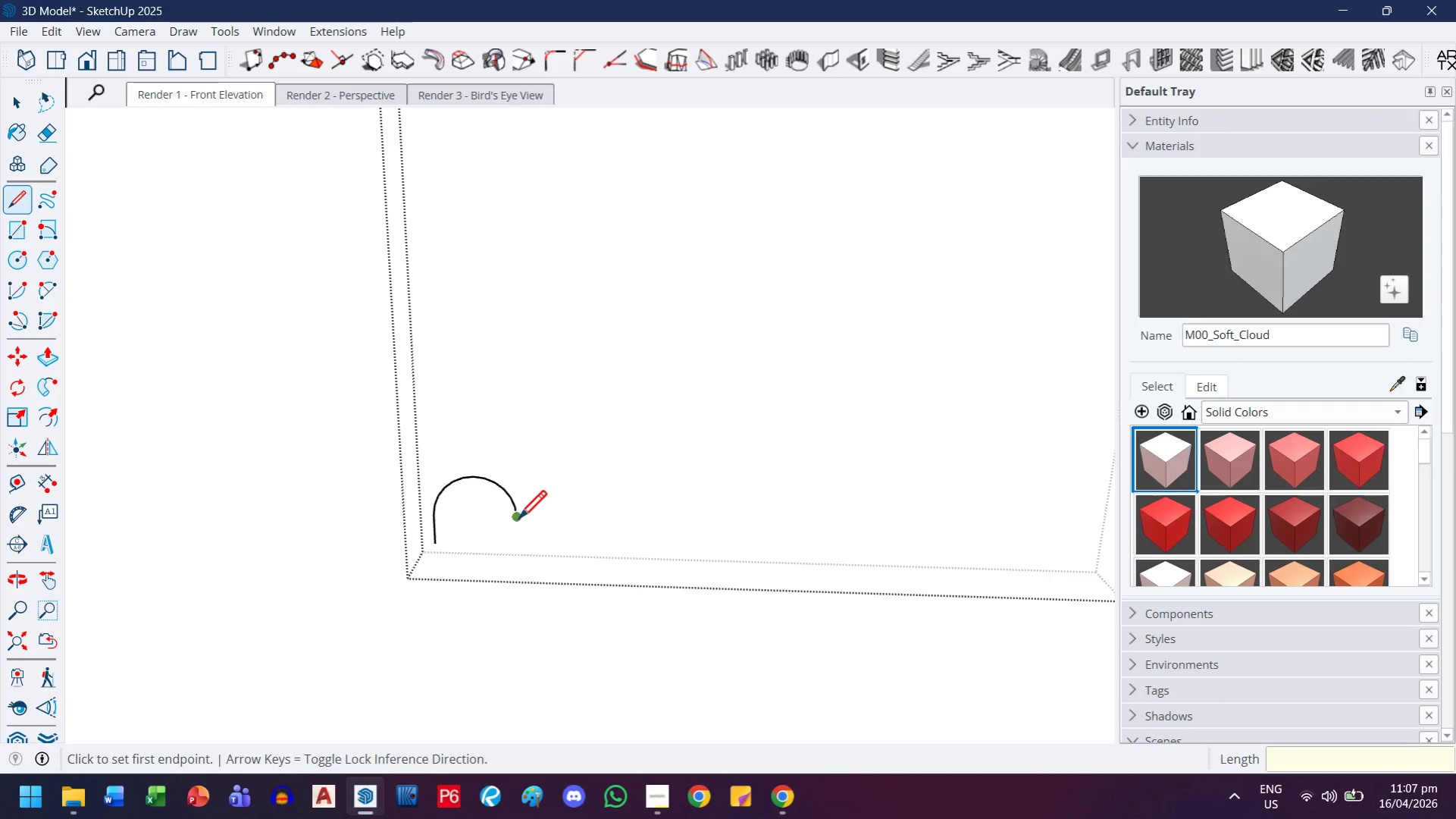 
left_click([518, 521])
 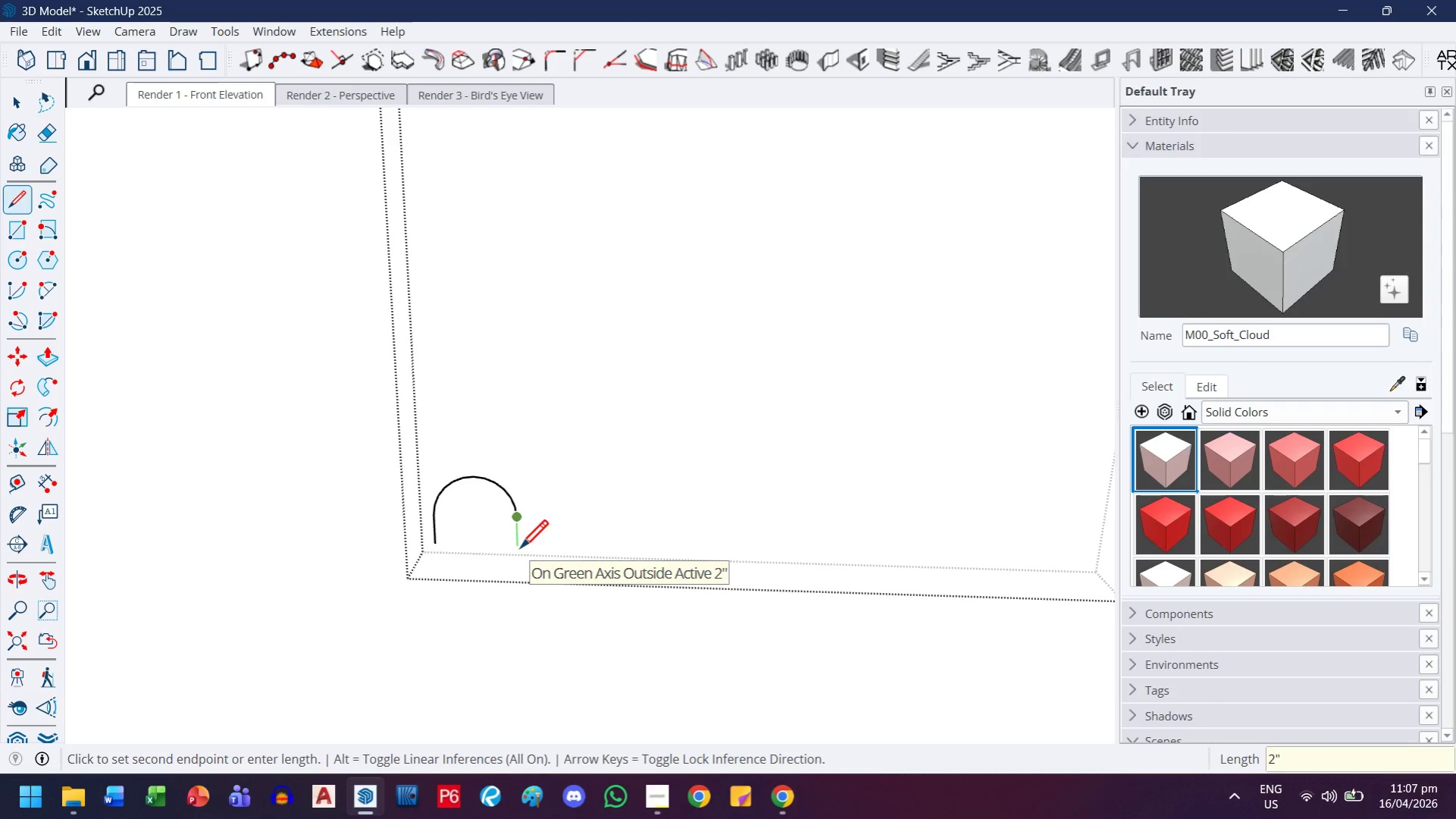 
key(2)
 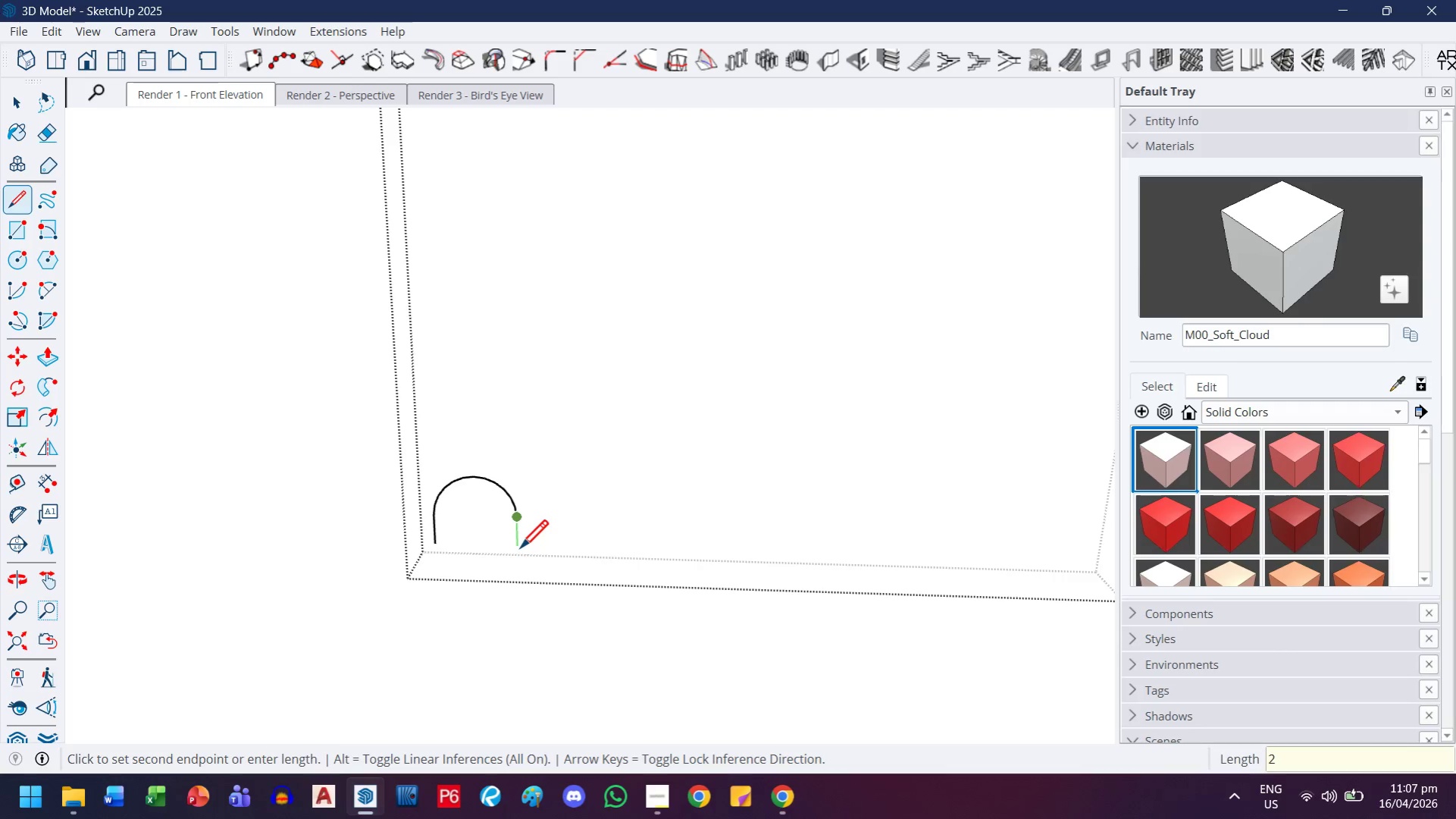 
key(Enter)
 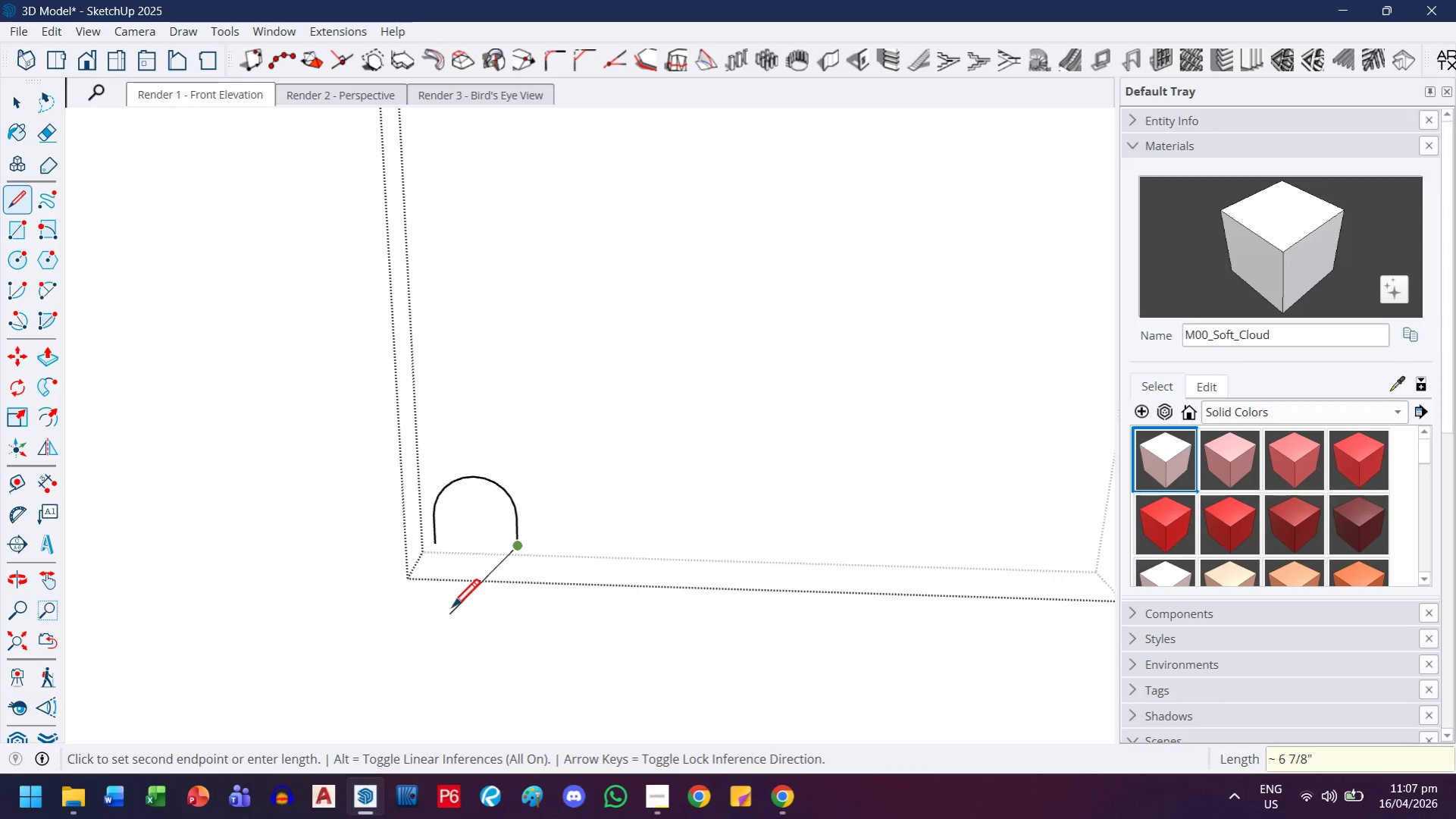 
key(Escape)
 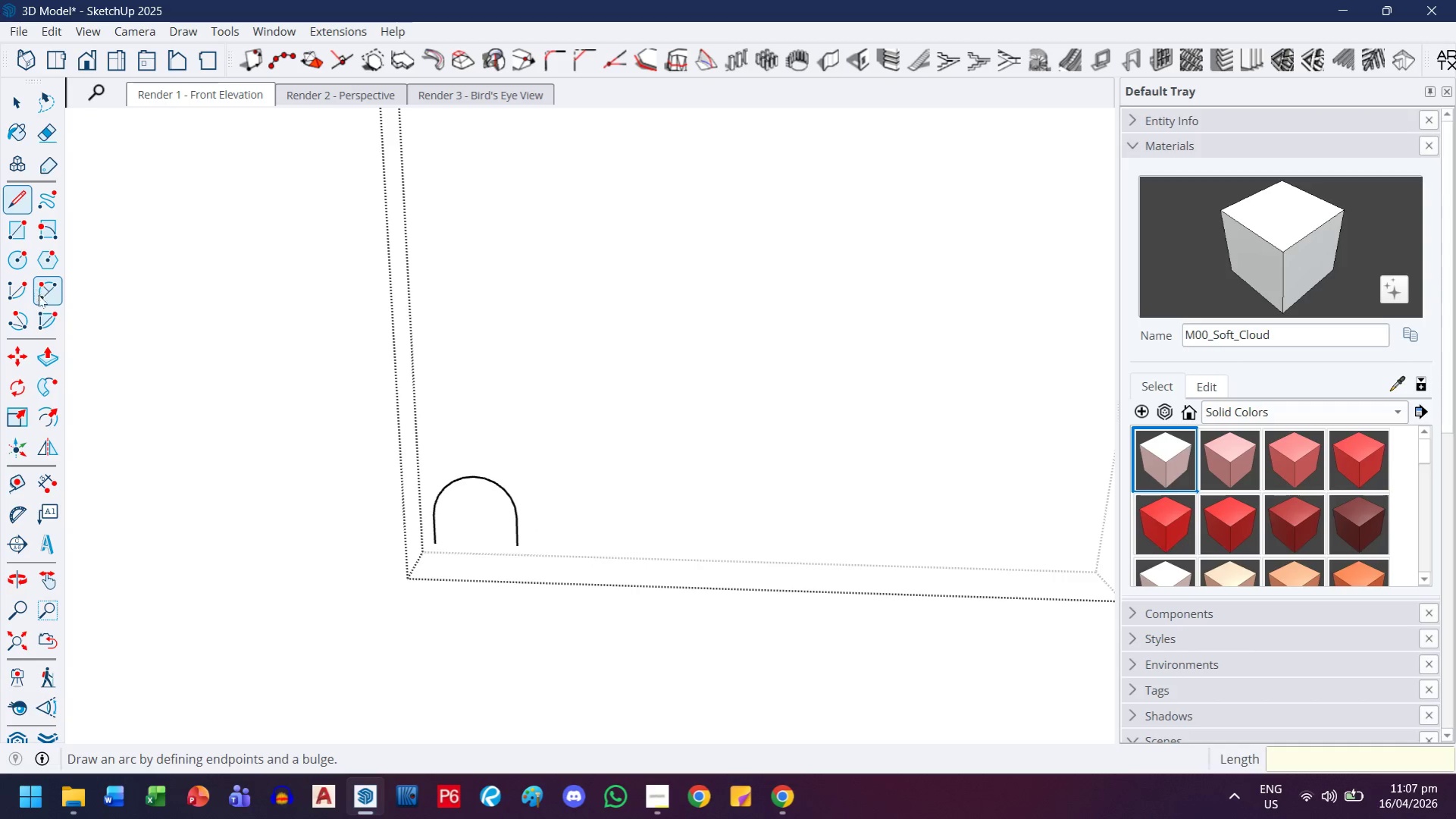 
left_click([48, 294])
 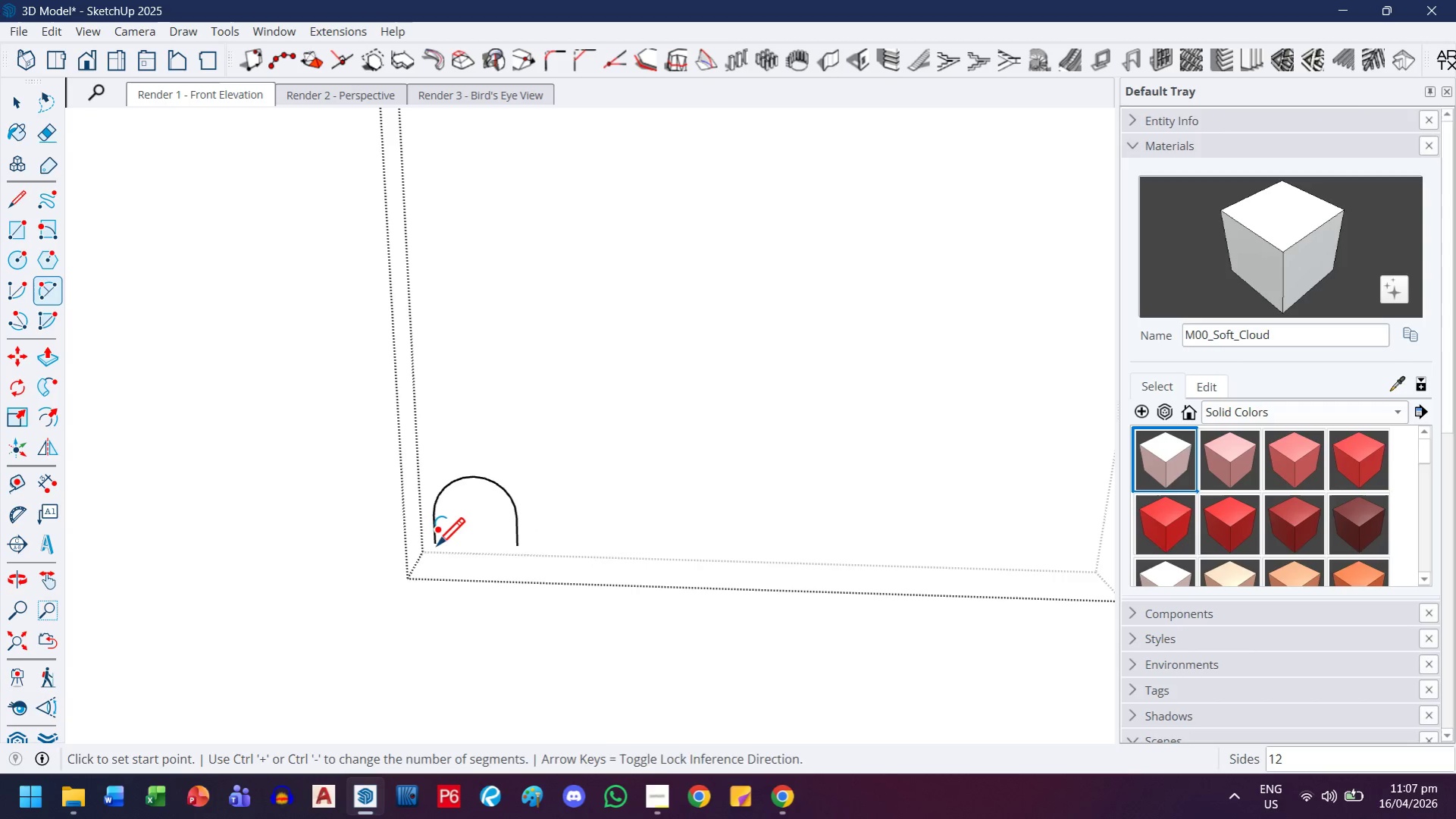 
left_click([436, 544])
 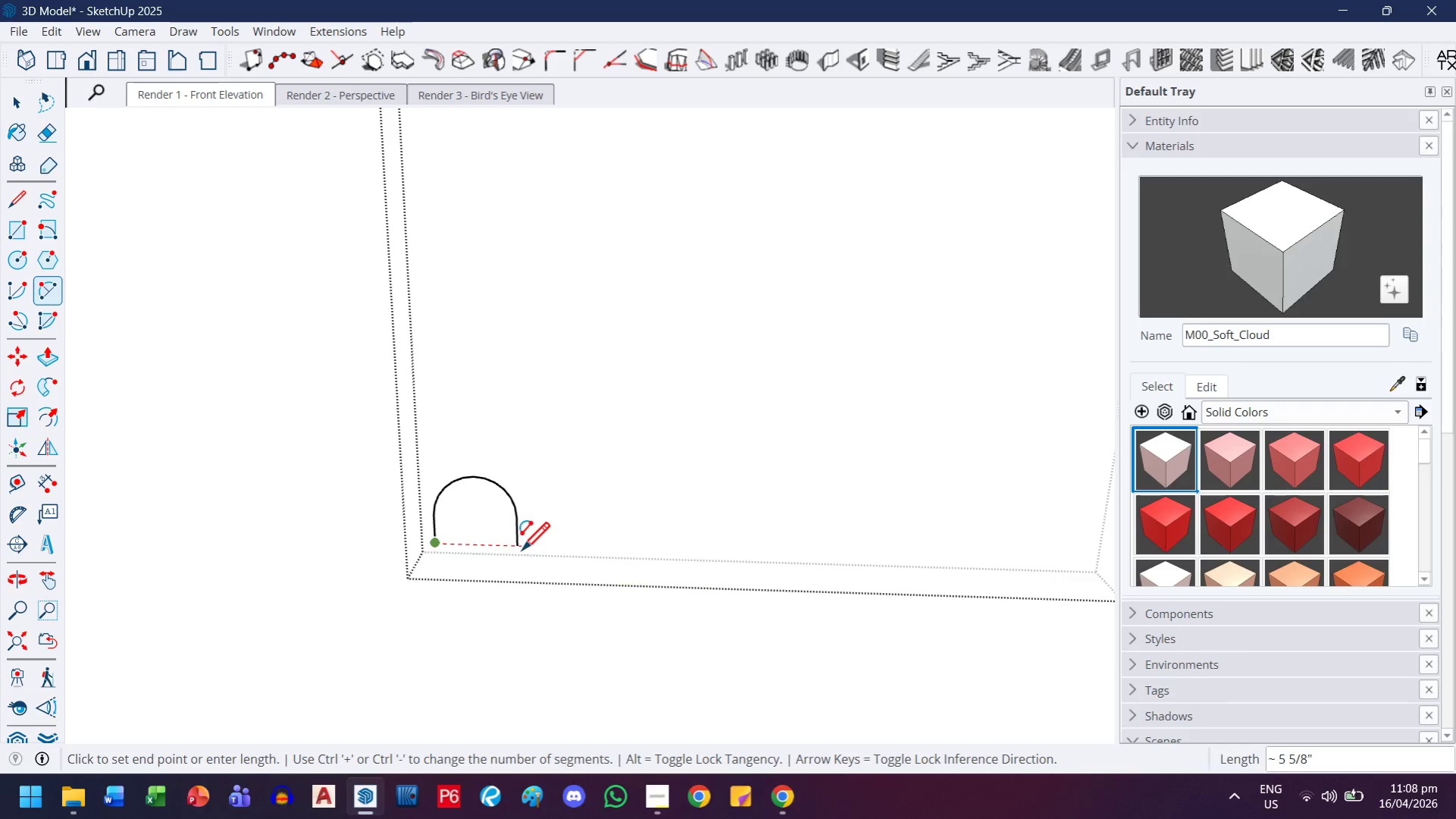 
left_click([517, 549])
 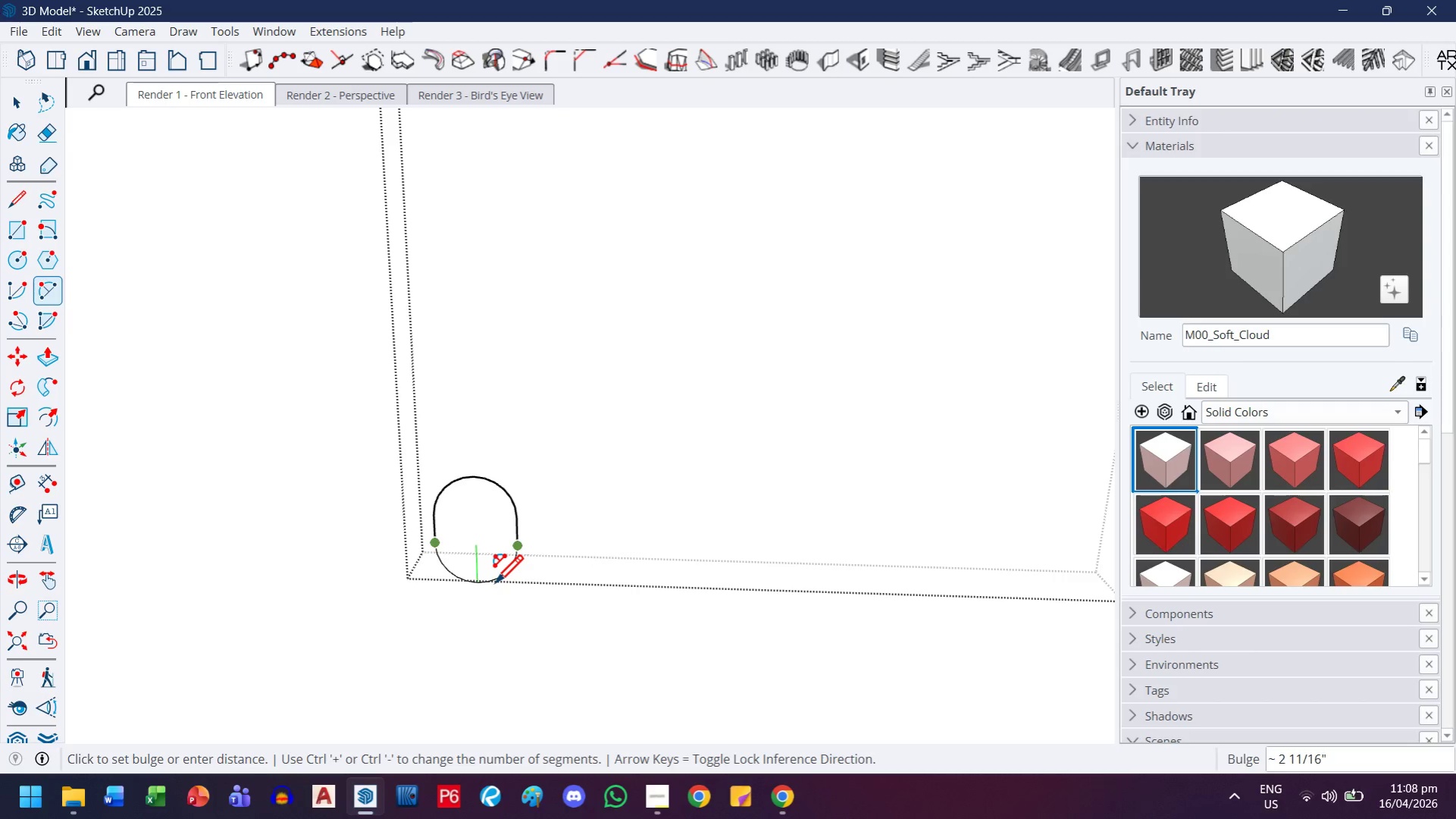 
left_click([494, 585])
 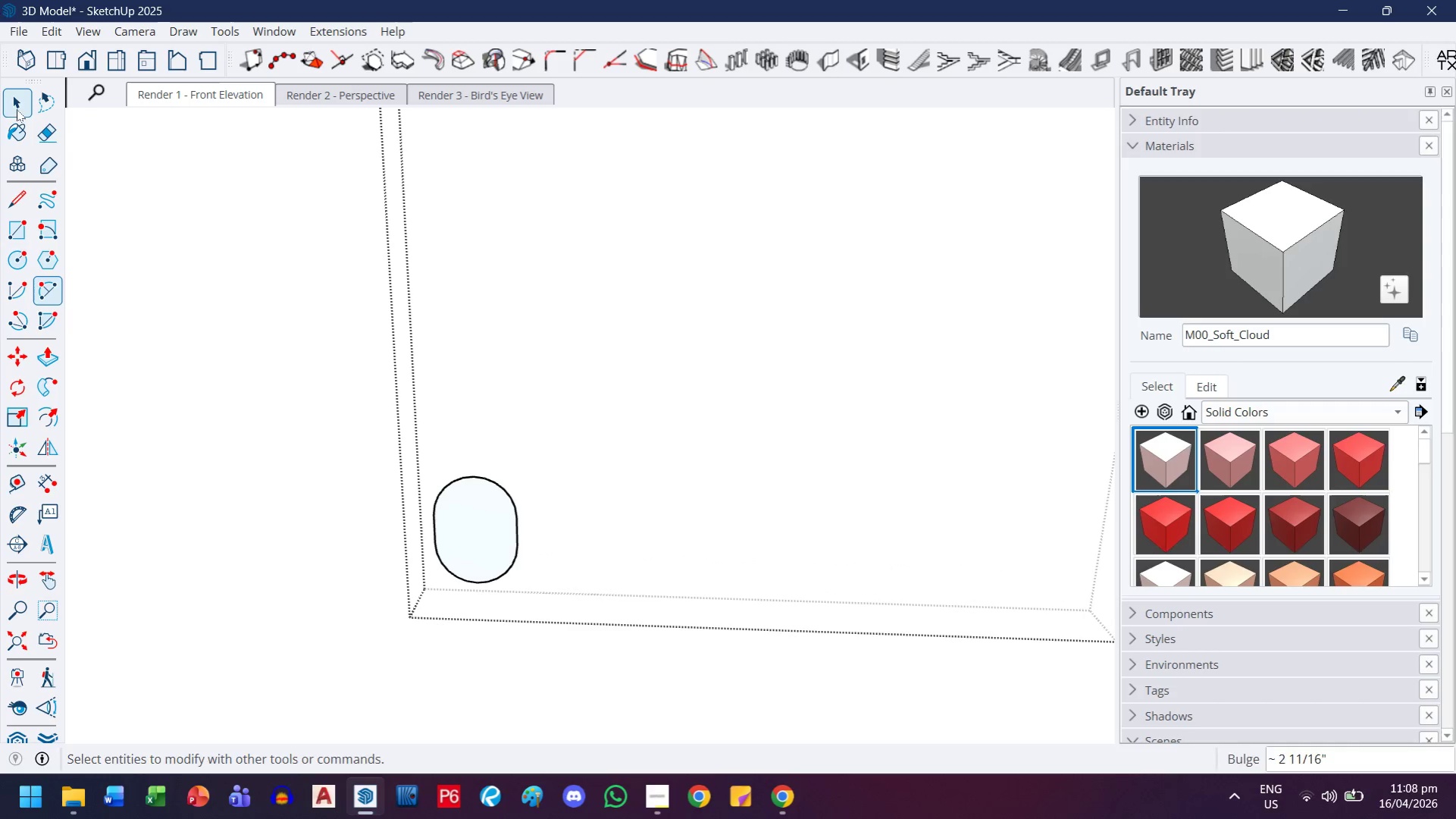 
scroll: coordinate [392, 529], scroll_direction: up, amount: 3.0
 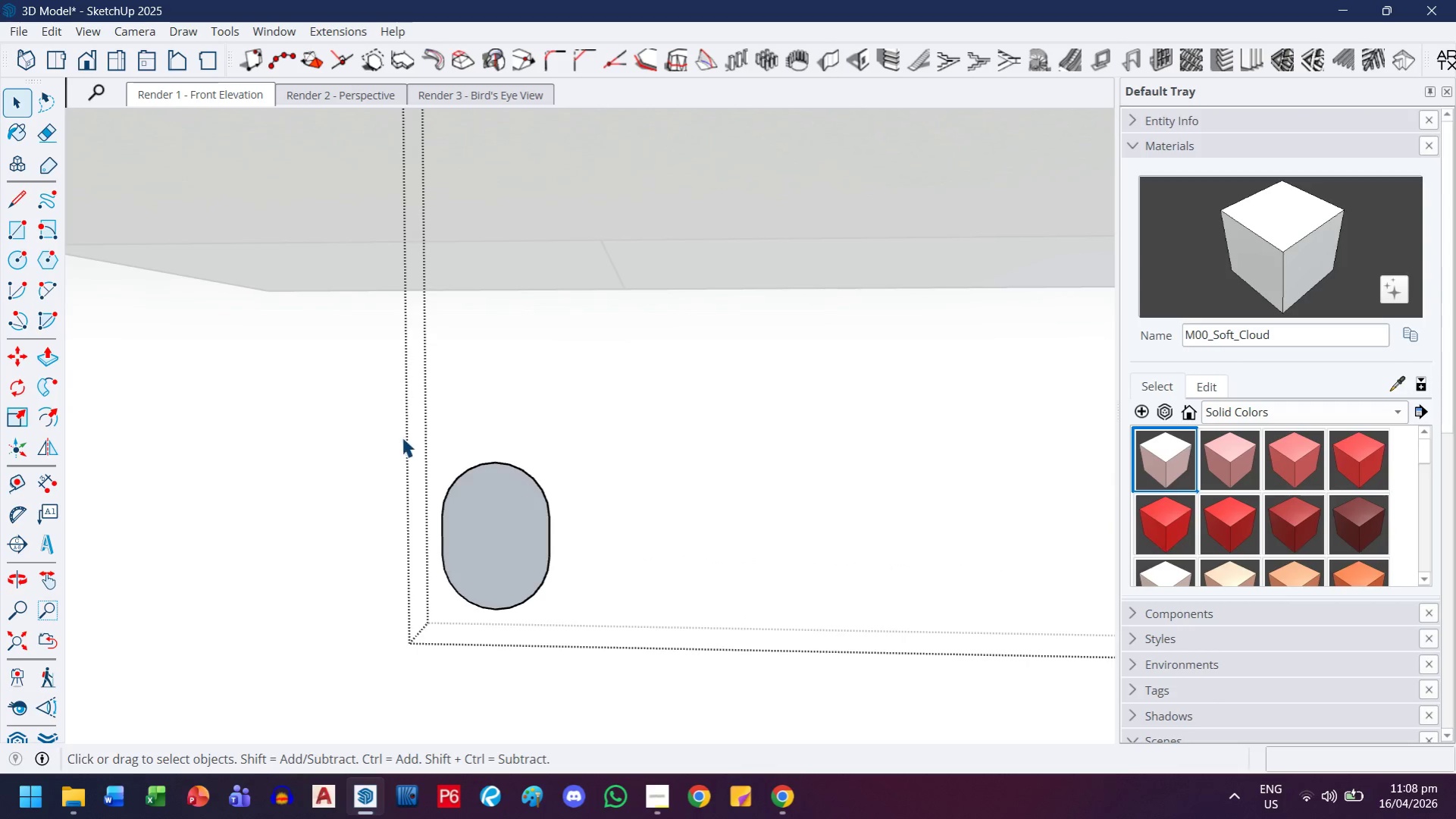 
left_click_drag(start_coordinate=[356, 412], to_coordinate=[629, 660])
 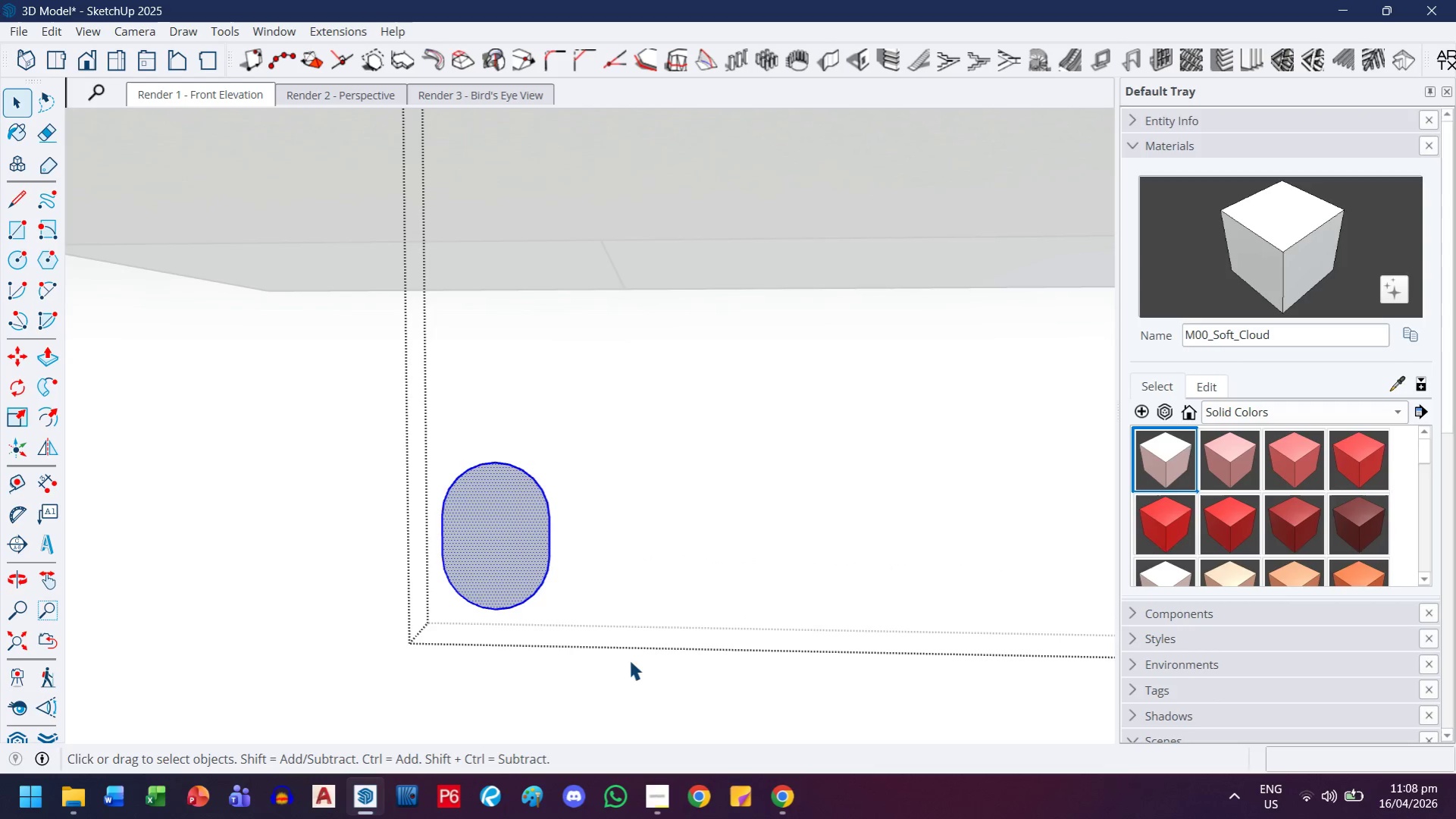 
key(S)
 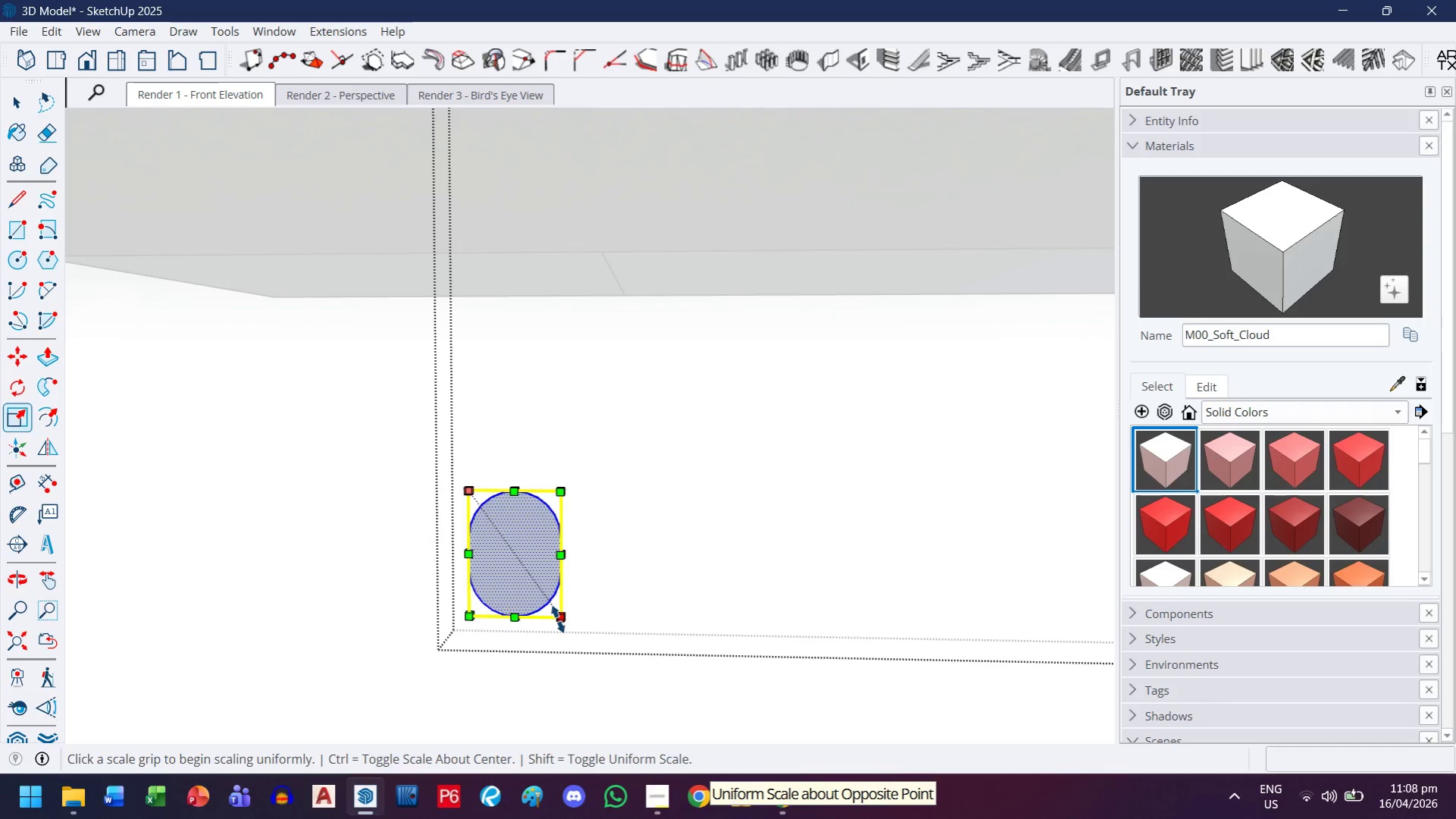 
scroll: coordinate [627, 658], scroll_direction: down, amount: 2.0
 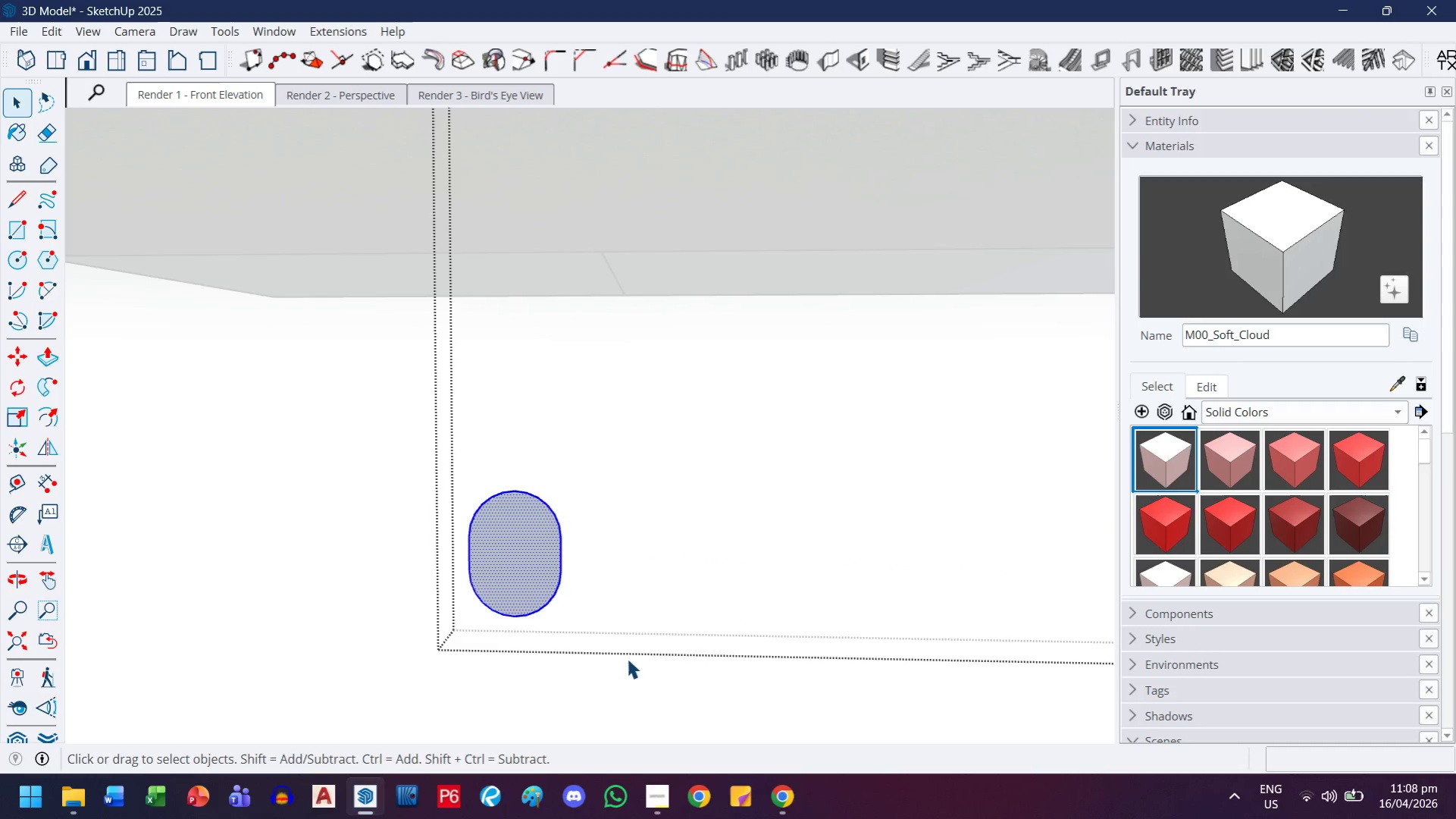 
left_click([558, 620])
 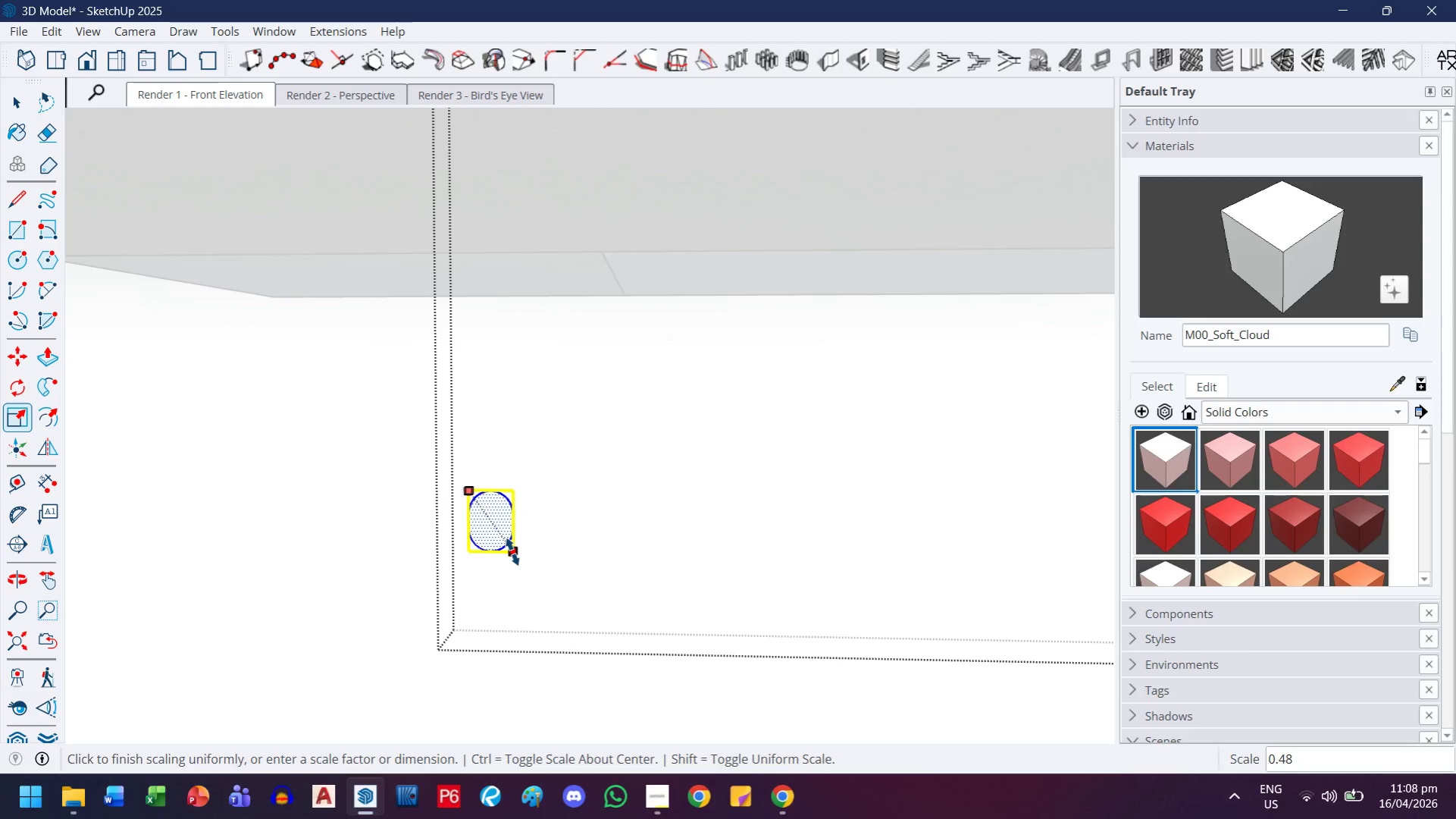 
key(Period)
 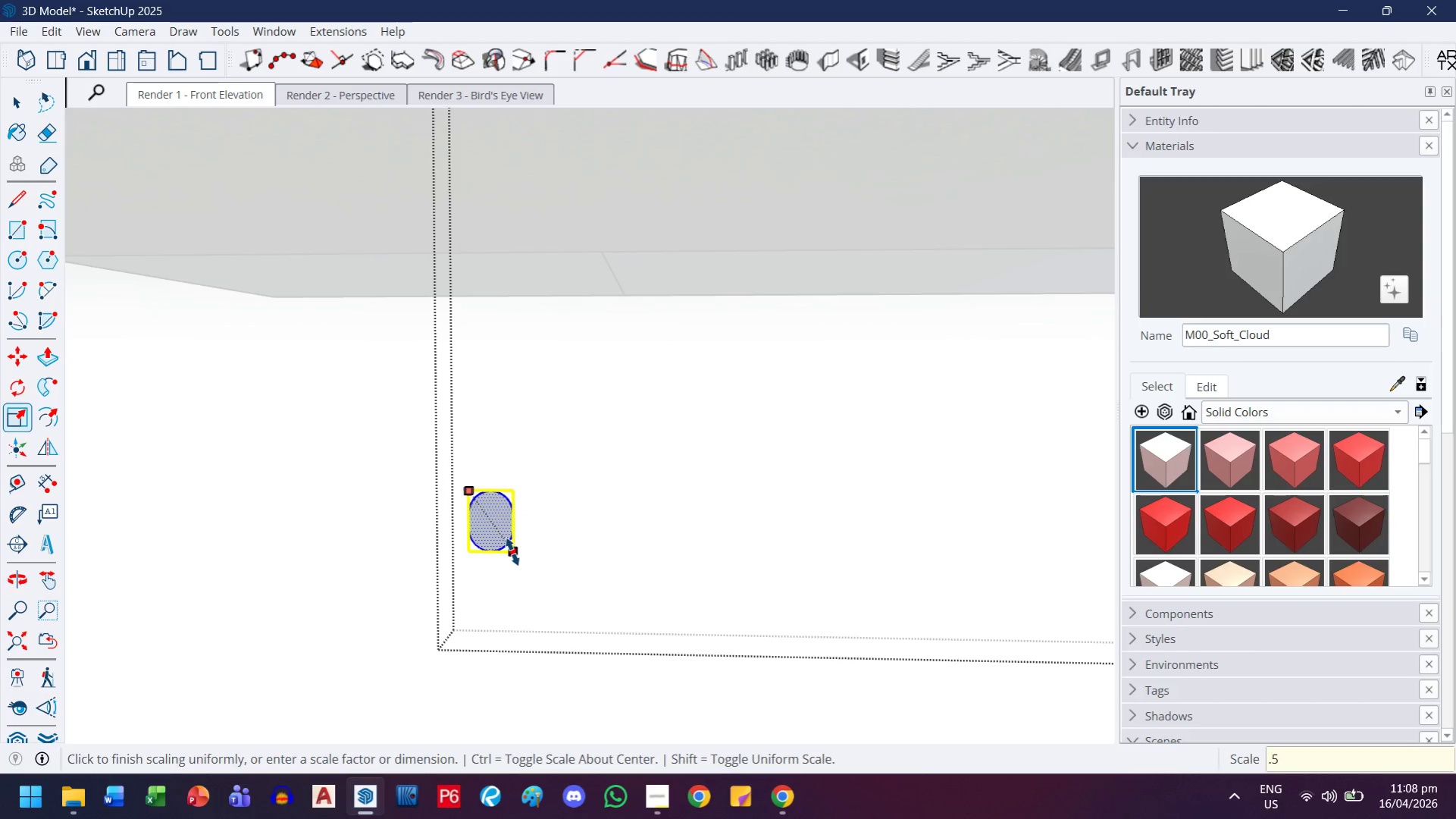 
key(5)
 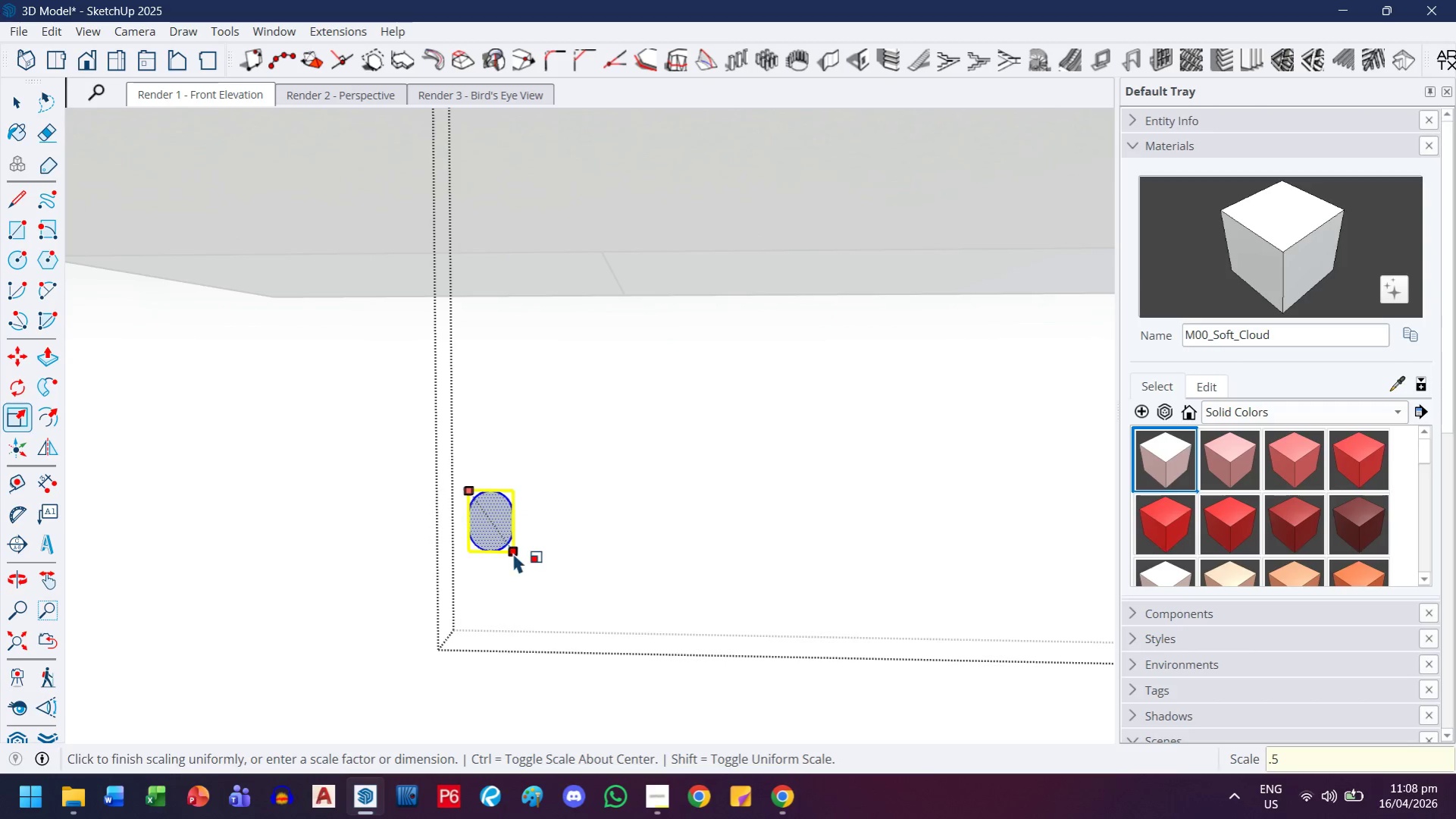 
key(Enter)
 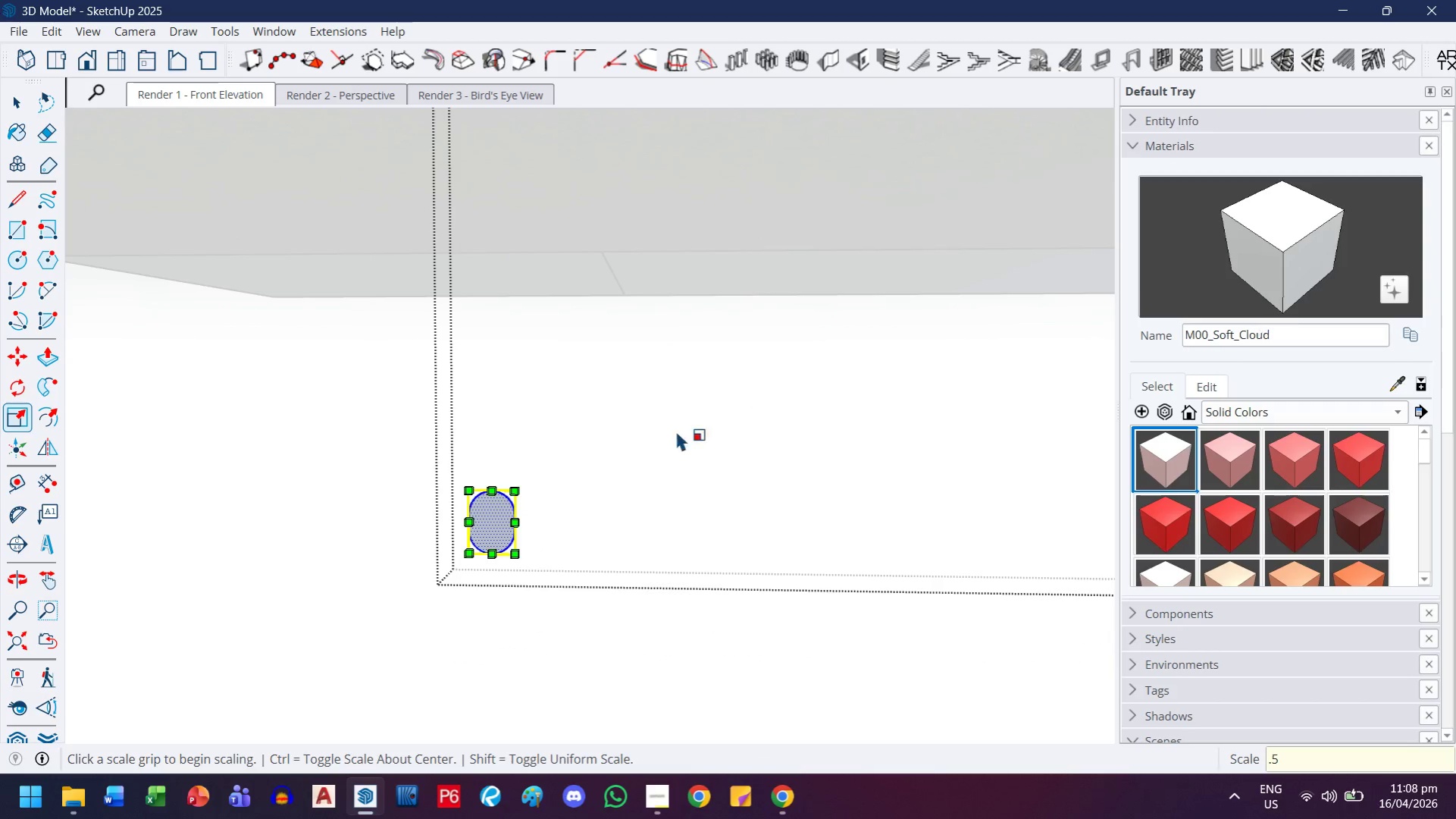 
scroll: coordinate [653, 508], scroll_direction: up, amount: 2.0
 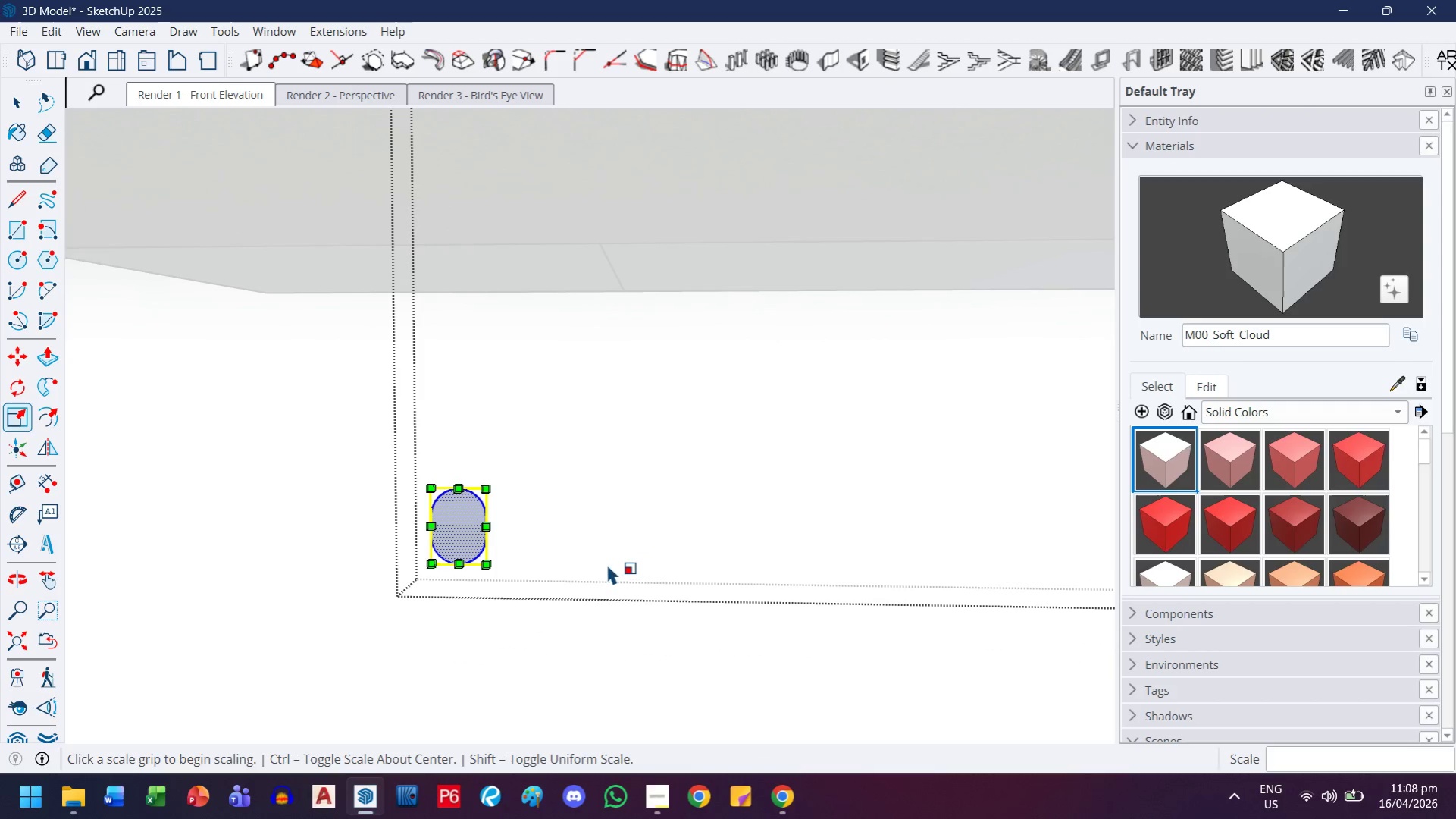 
key(M)
 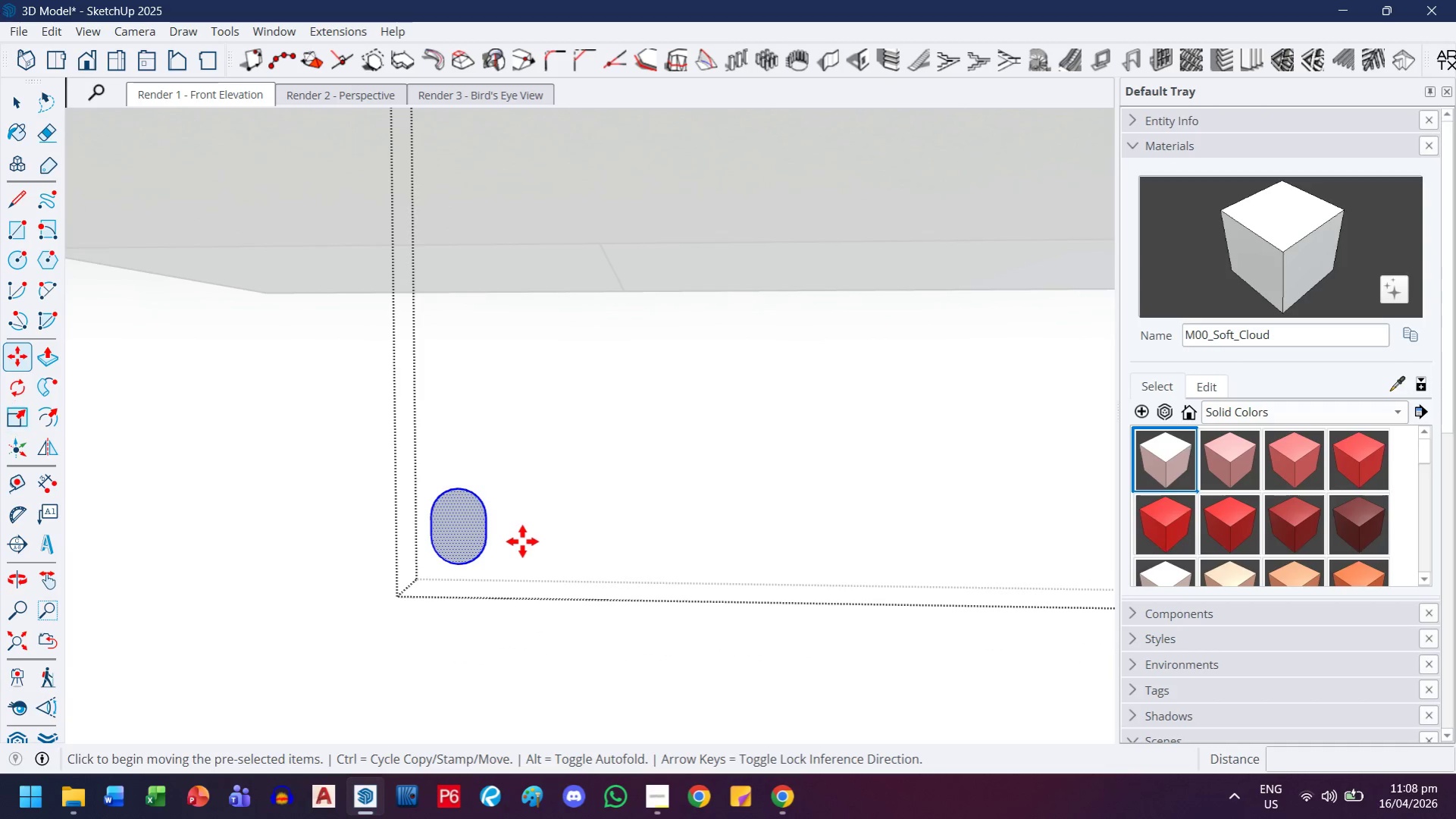 
left_click([522, 541])
 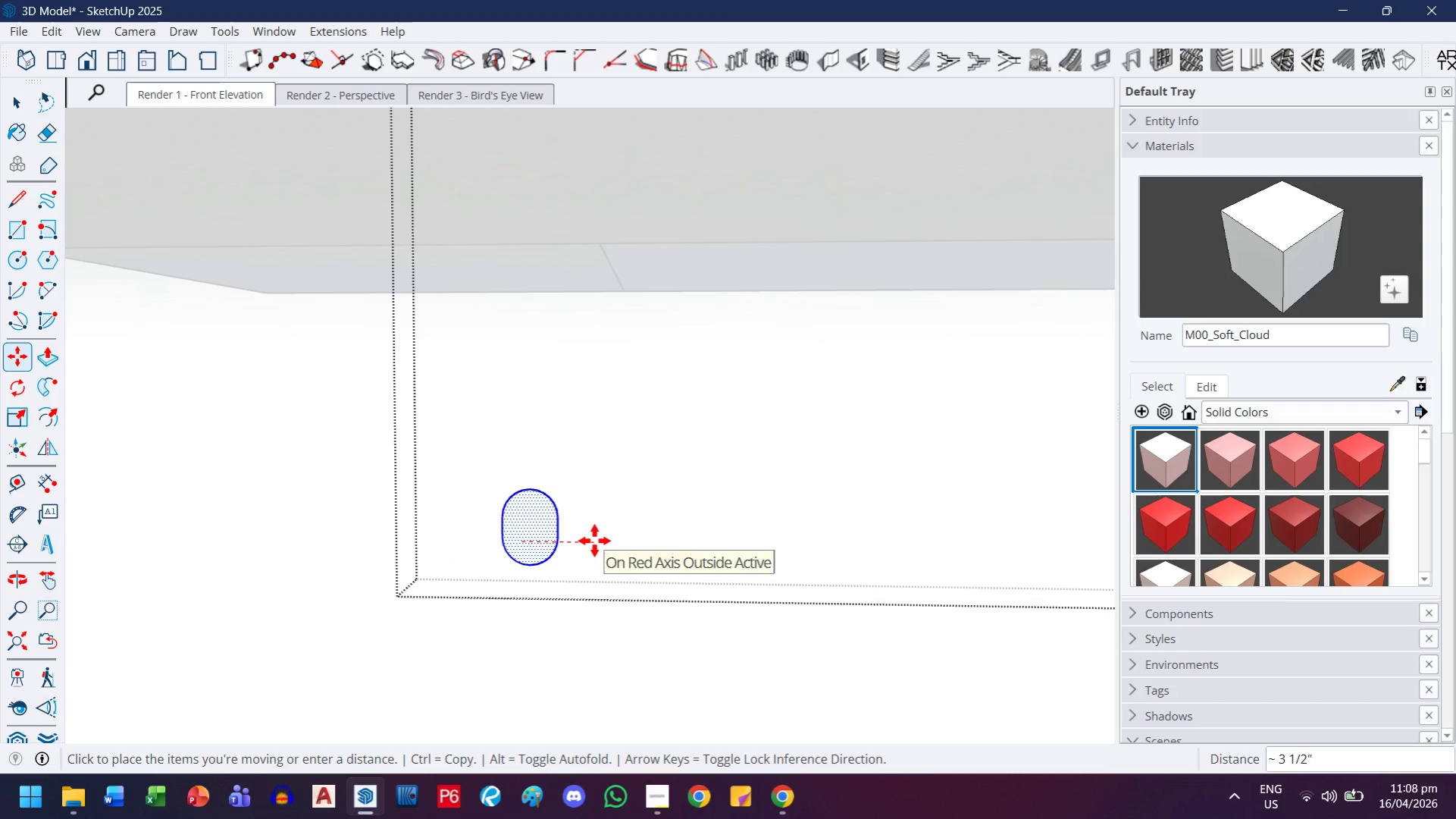 
key(Control+ControlLeft)
 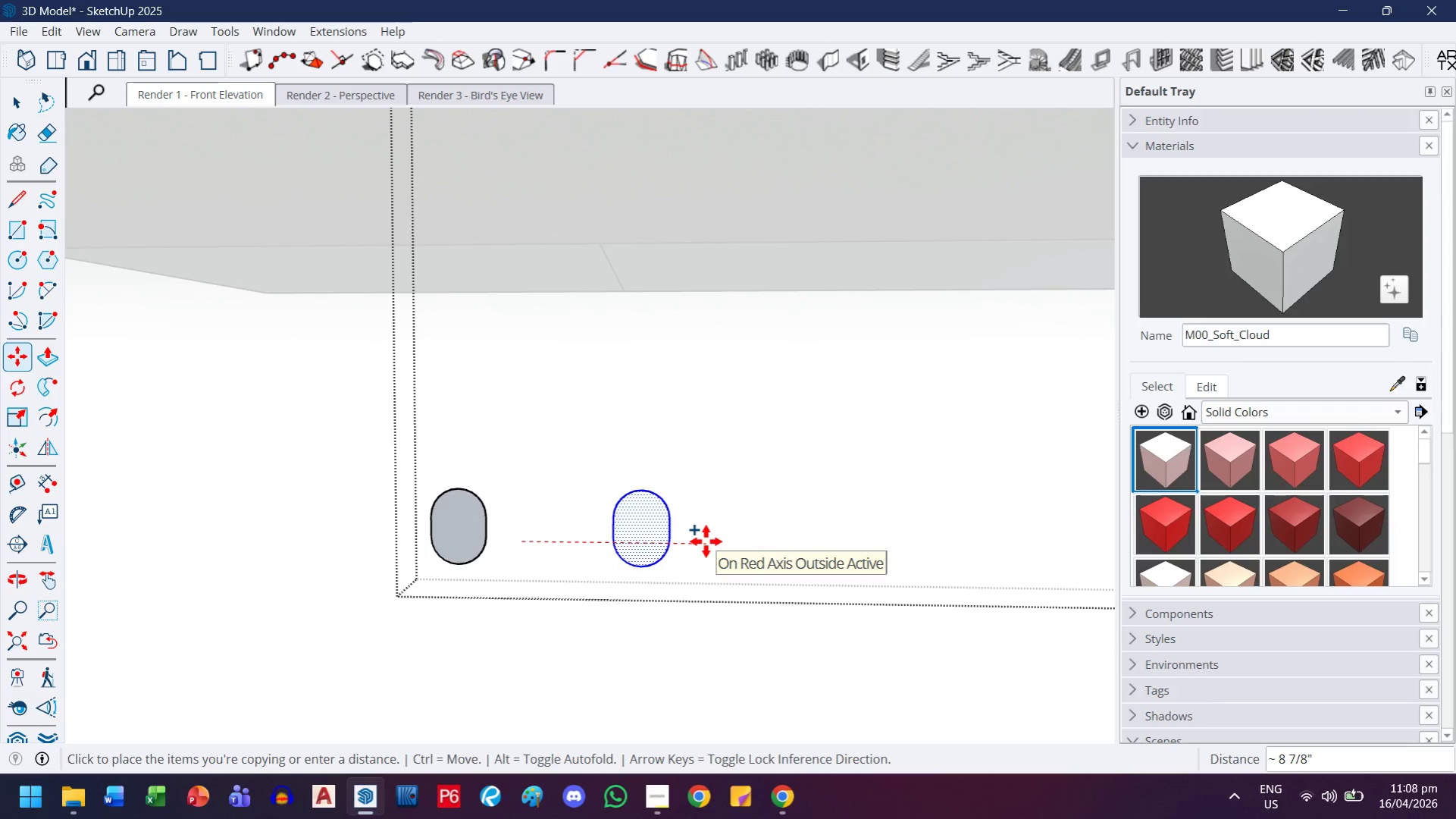 
key(9)
 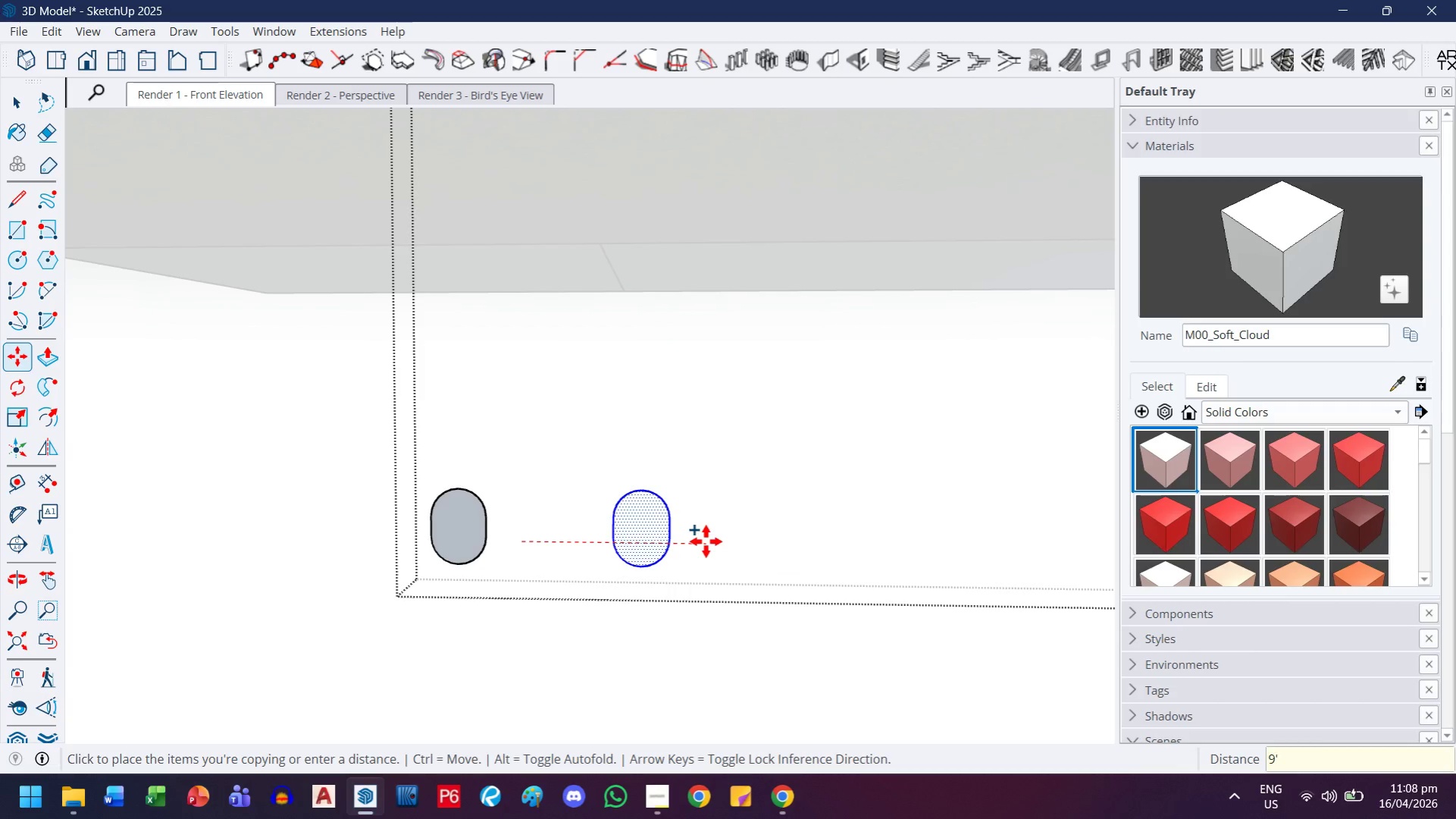 
key(Quote)
 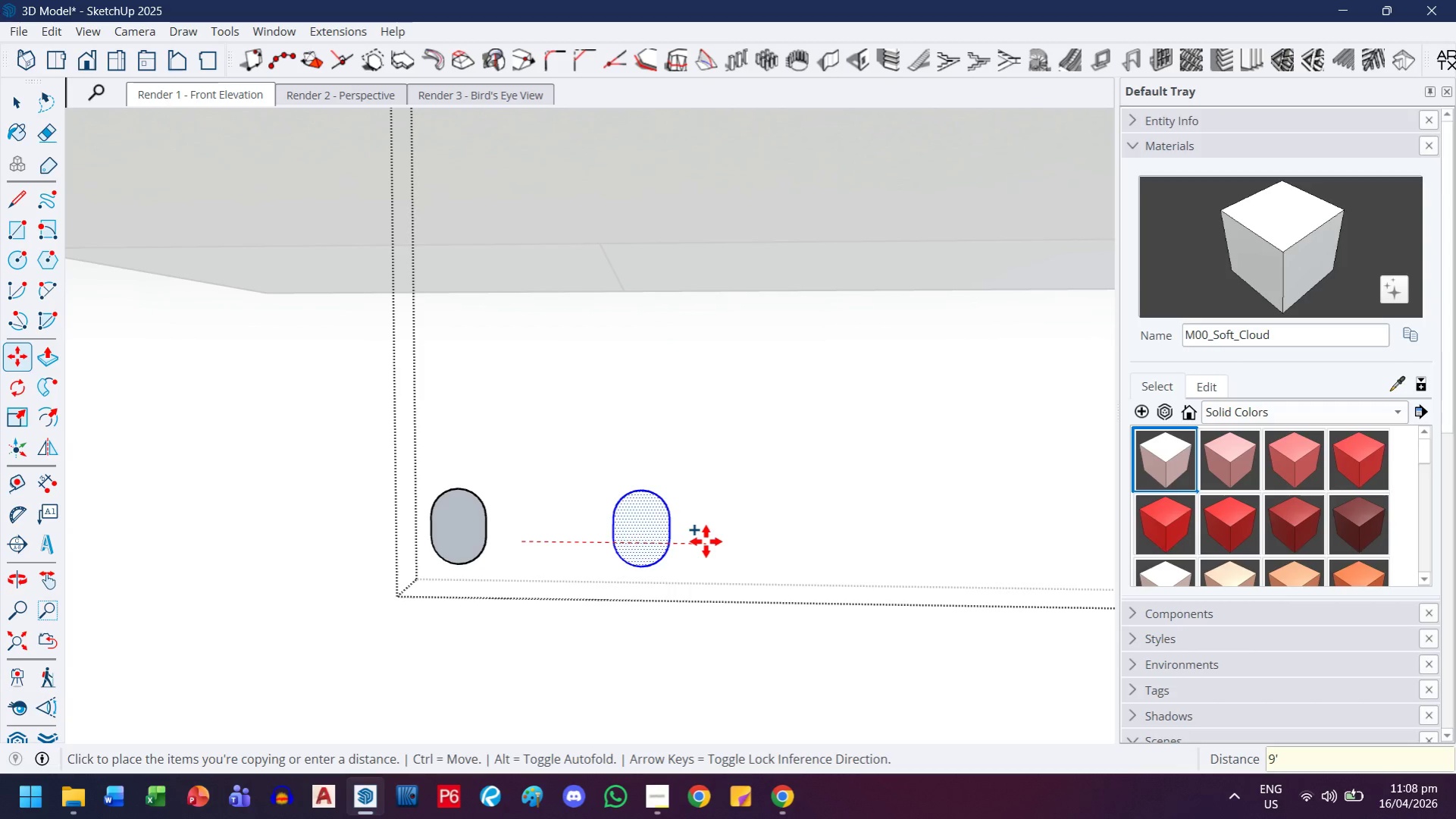 
key(Enter)
 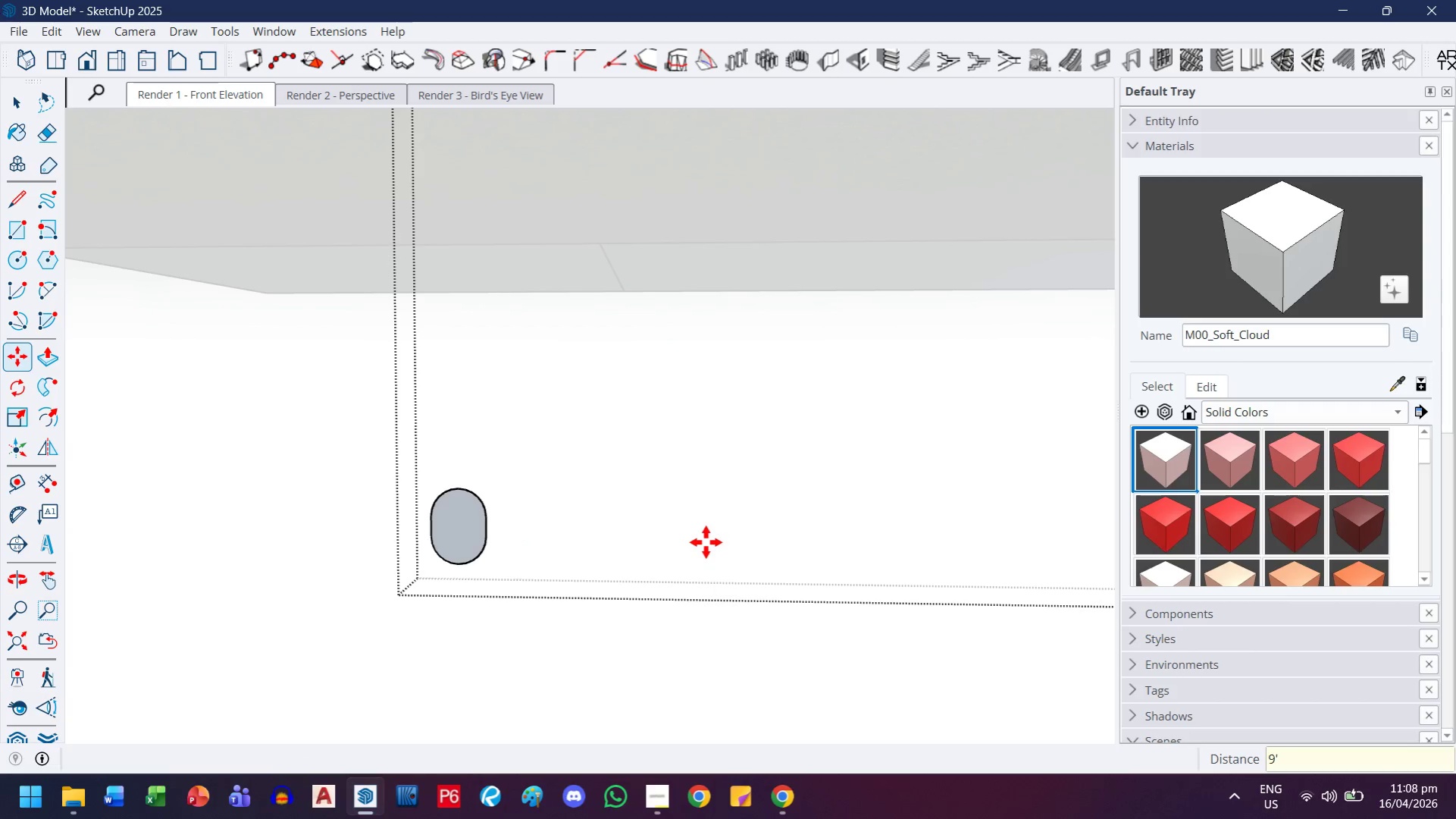 
key(Control+ControlLeft)
 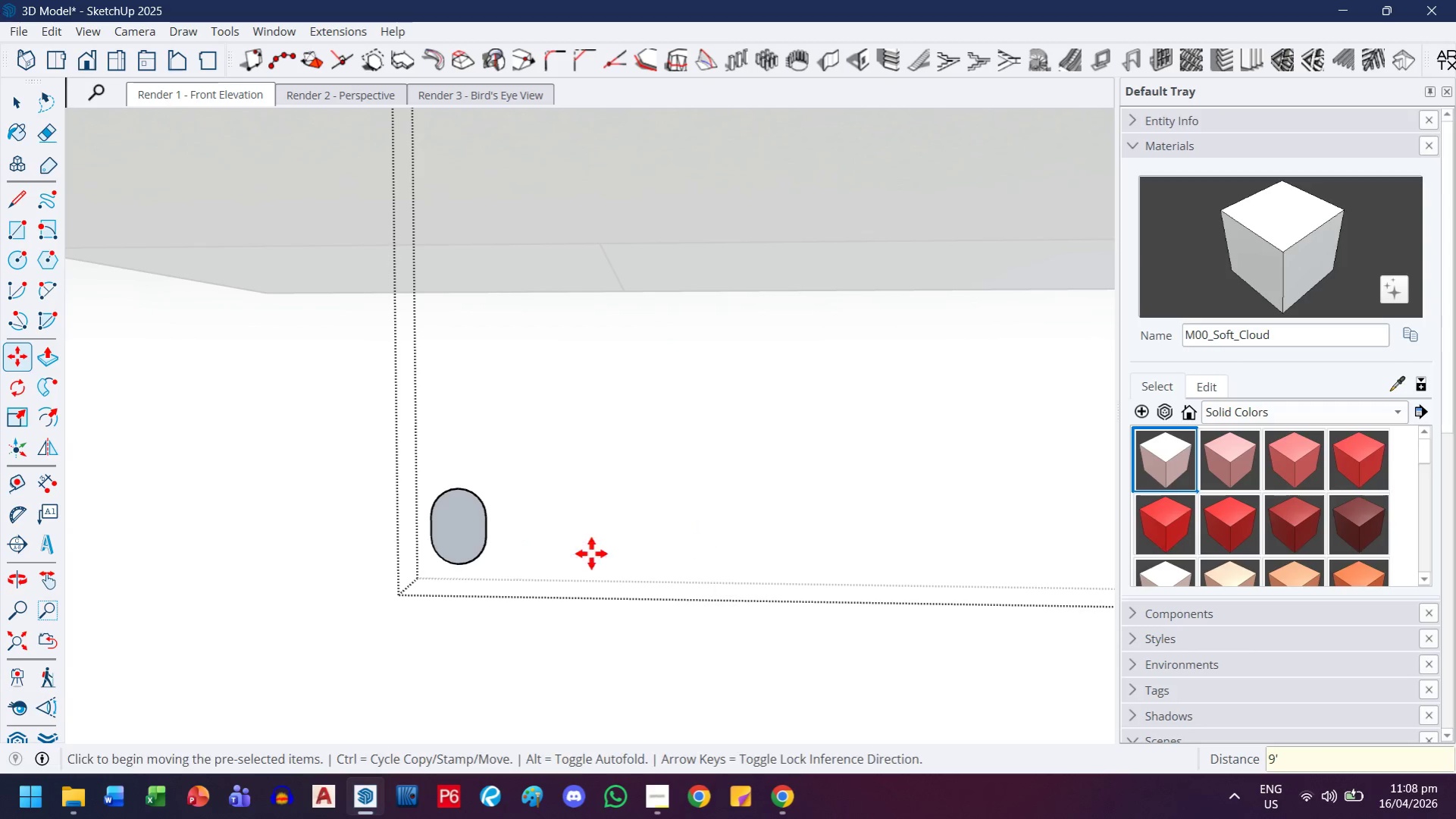 
key(Control+Z)
 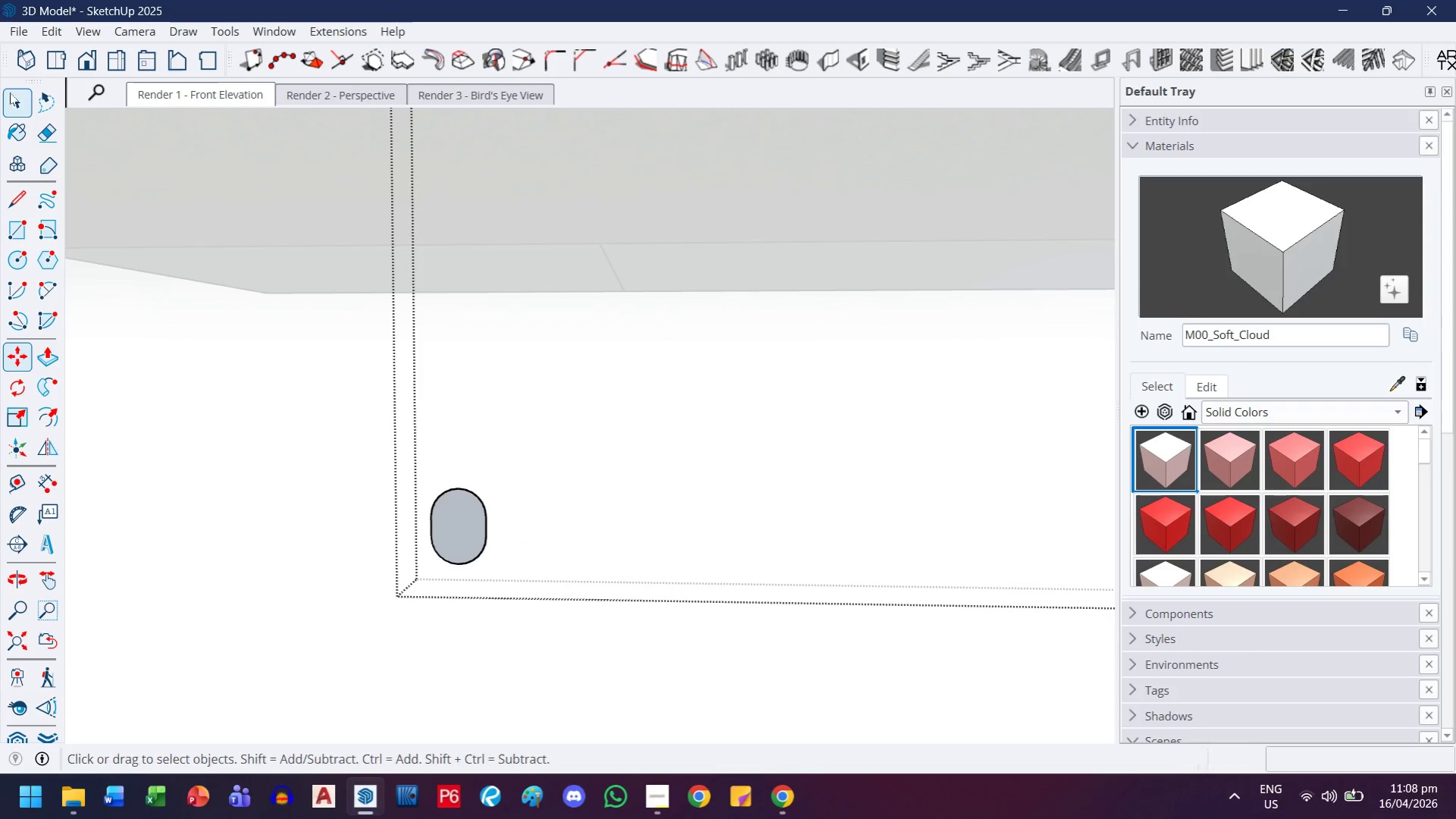 
left_click_drag(start_coordinate=[593, 473], to_coordinate=[340, 611])
 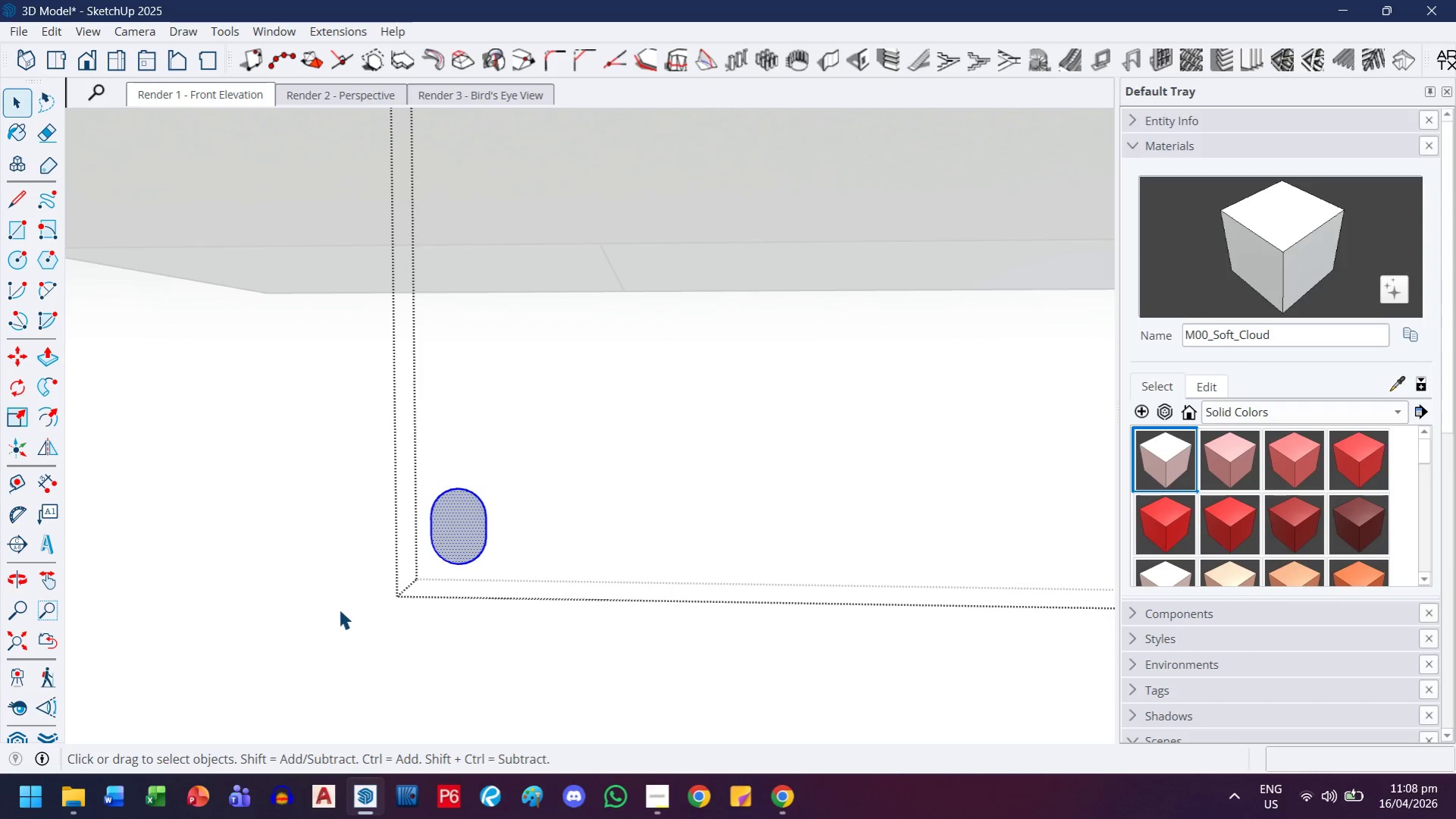 
key(Control+ControlLeft)
 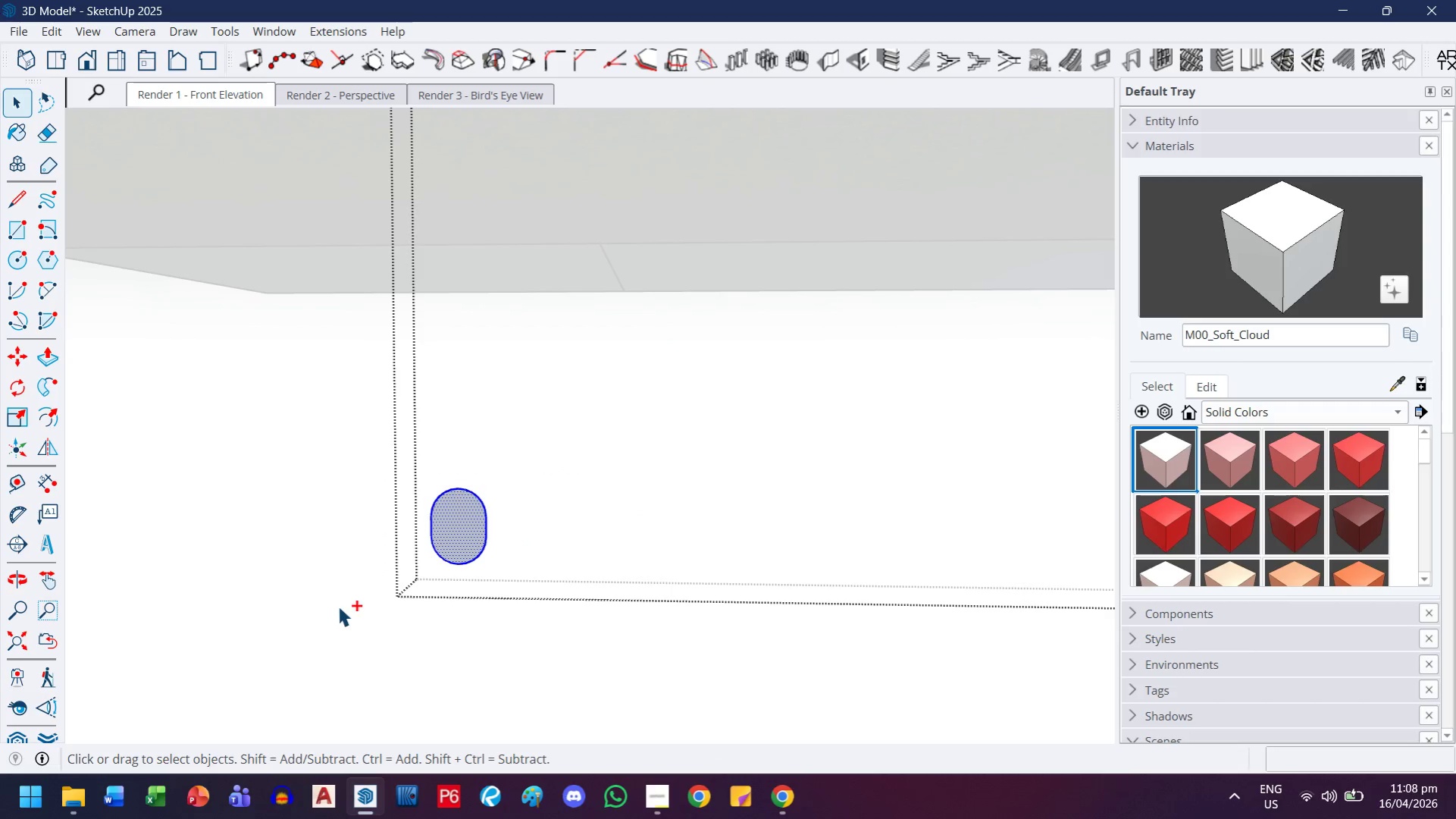 
key(Control+Z)
 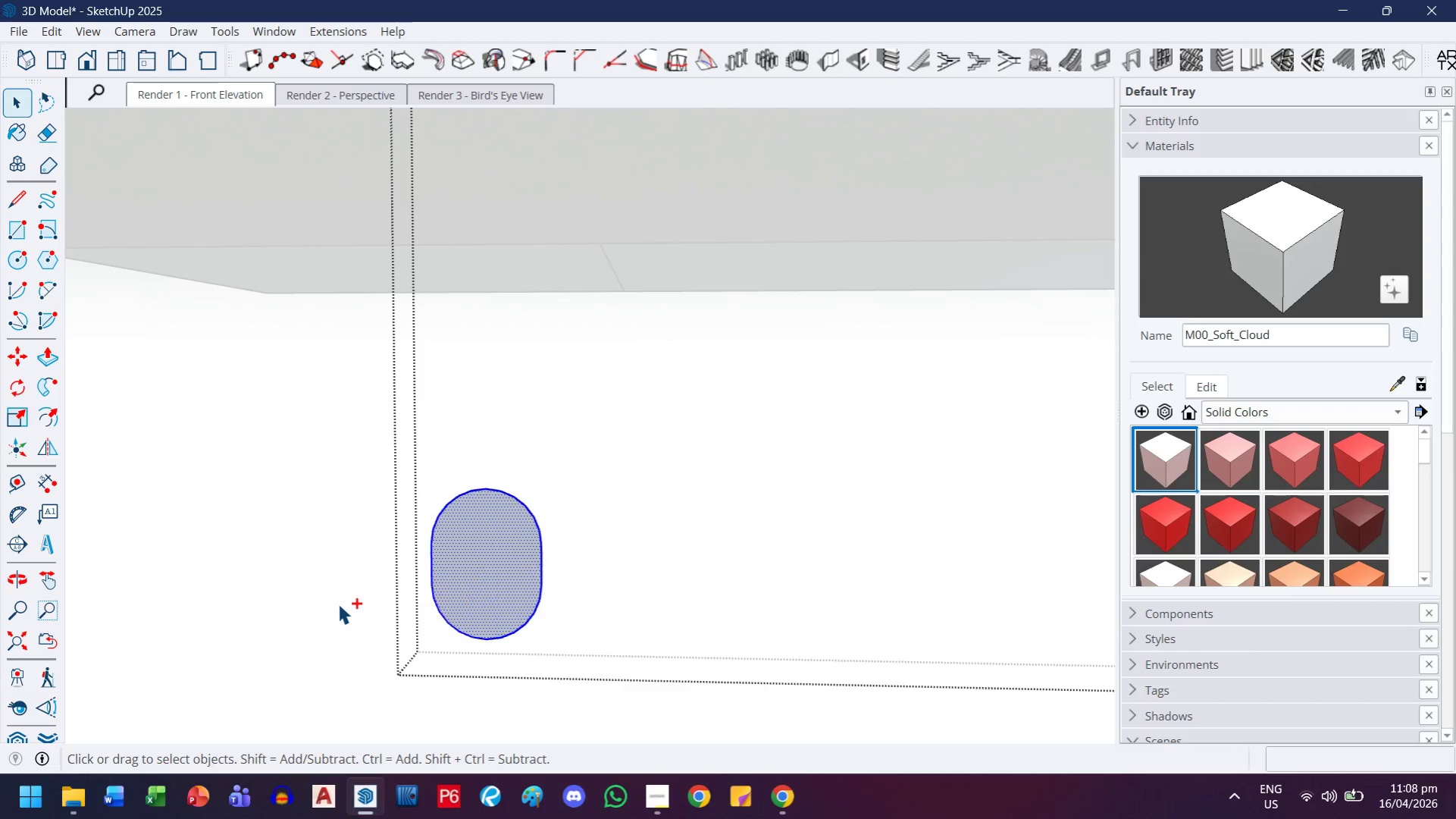 
key(Control+Z)
 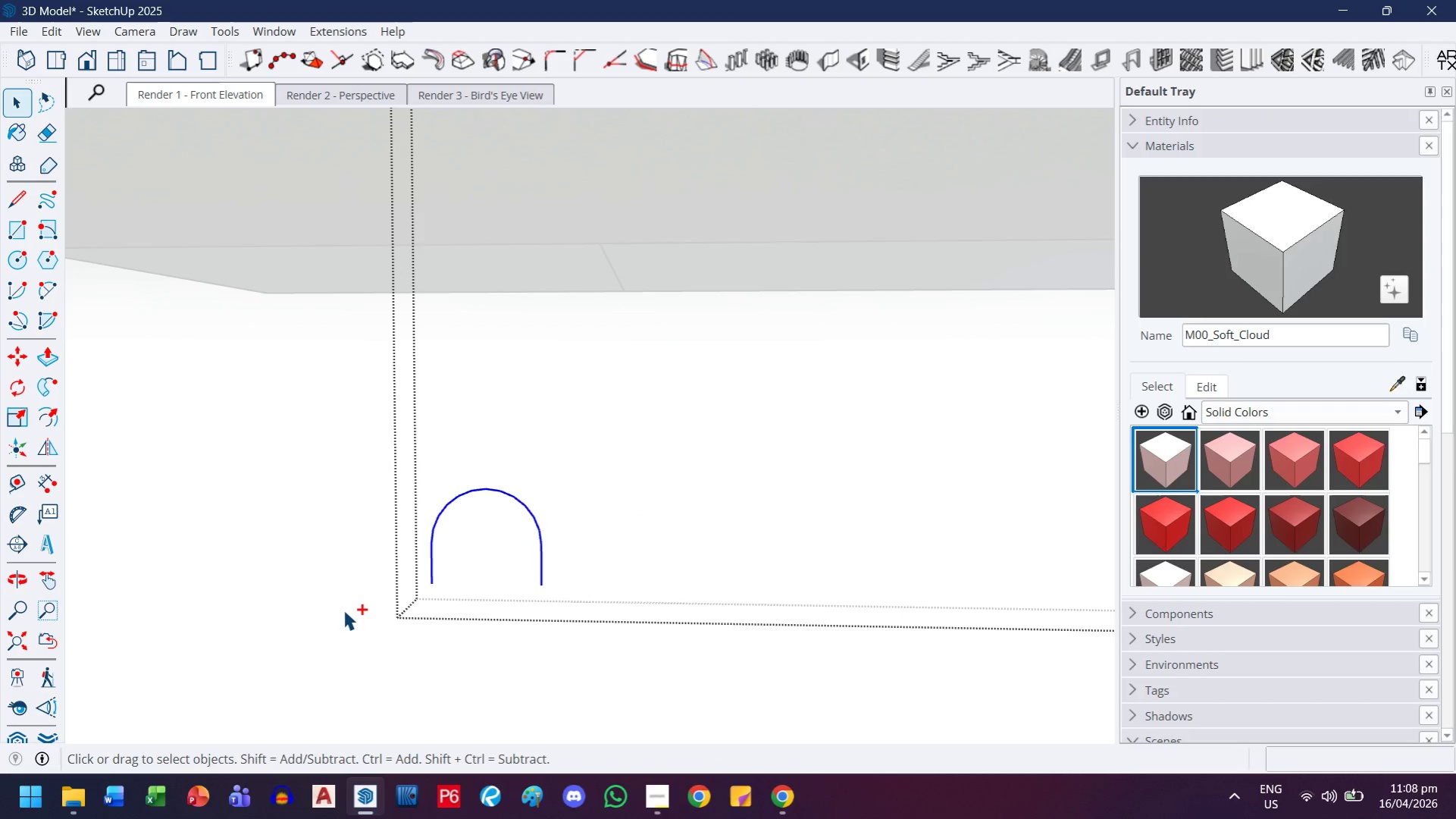 
key(Control+Y)
 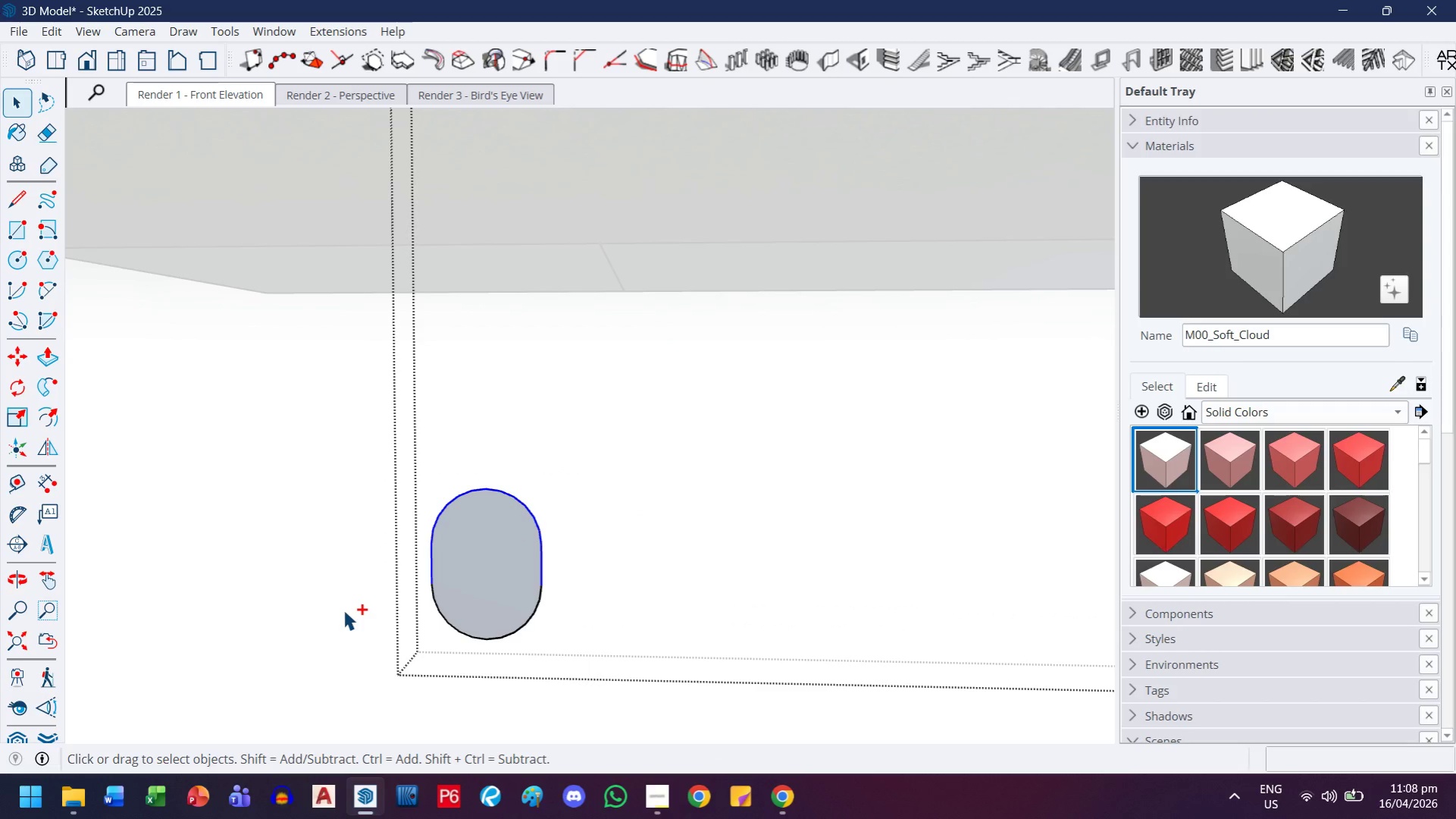 
key(Control+Y)
 